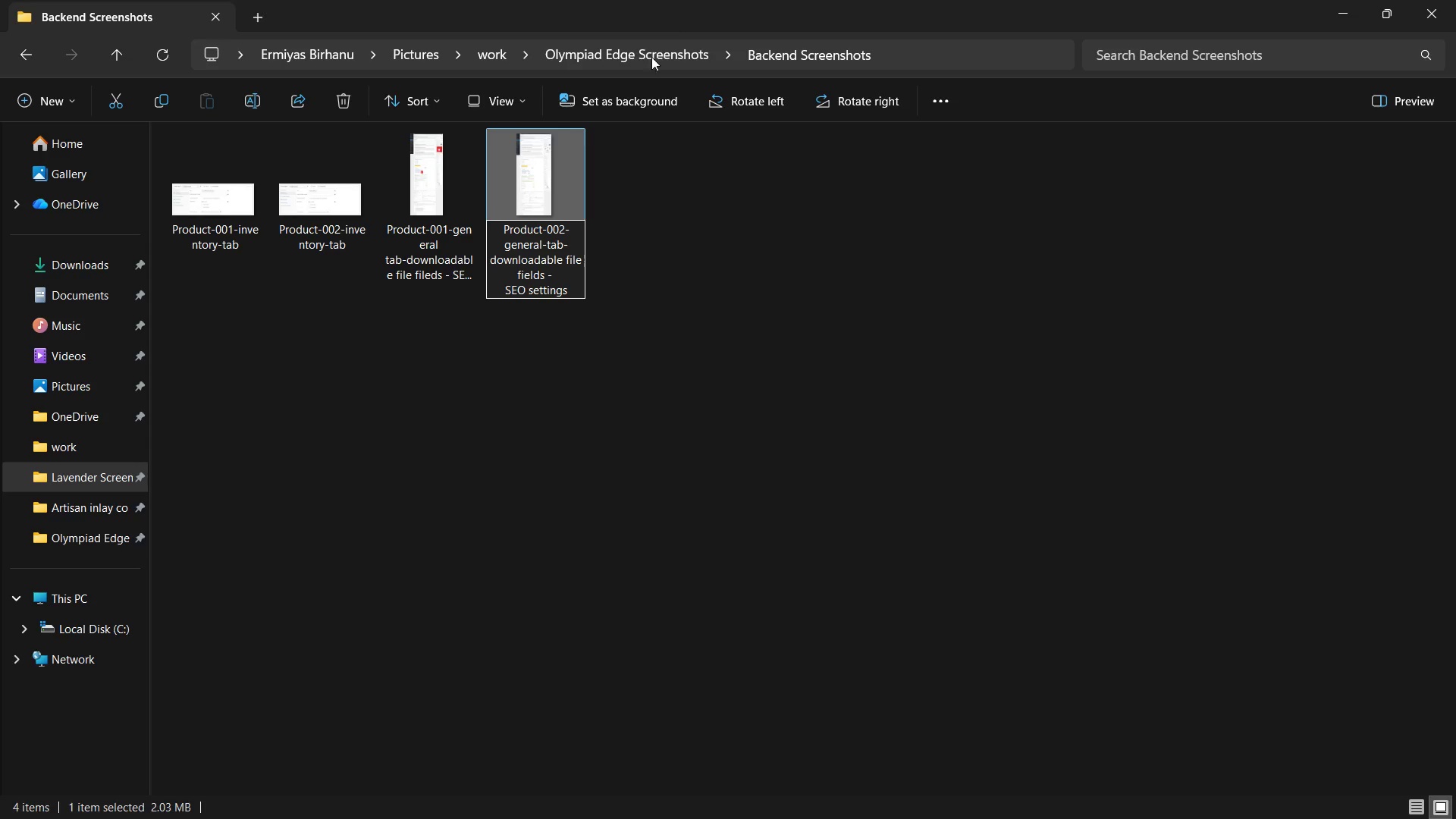 
key(Enter)
 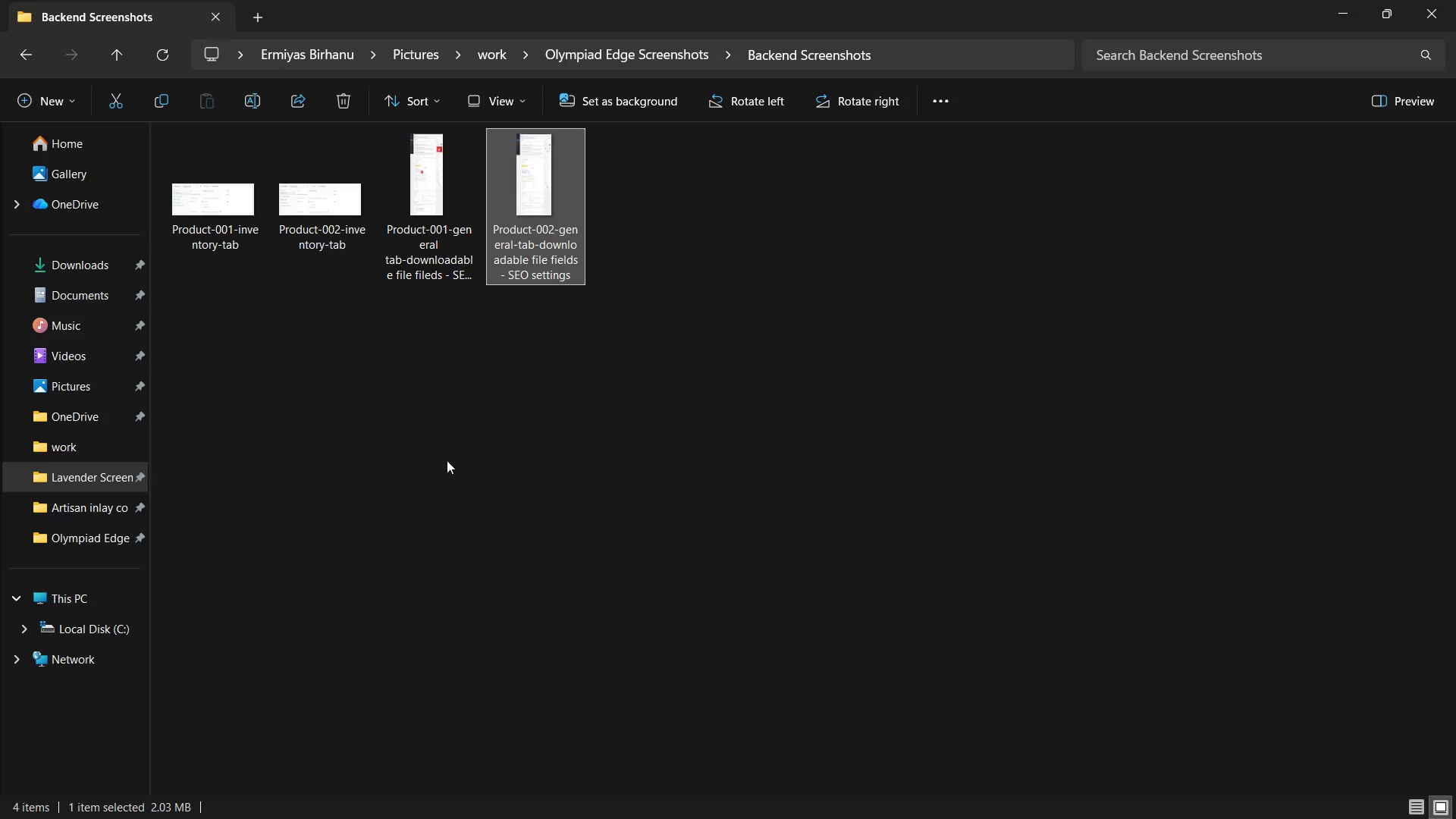 
left_click([444, 458])
 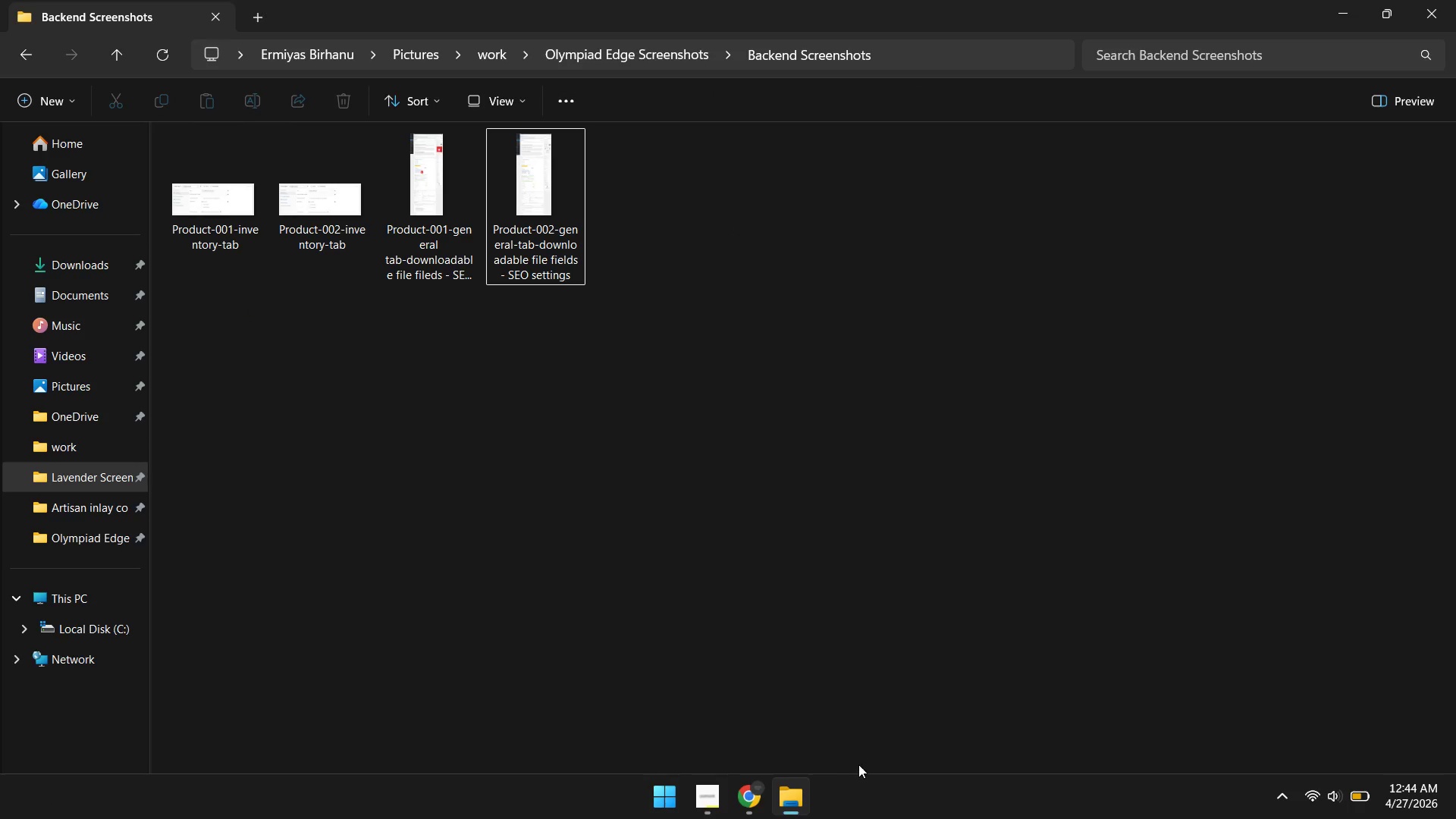 
wait(6.36)
 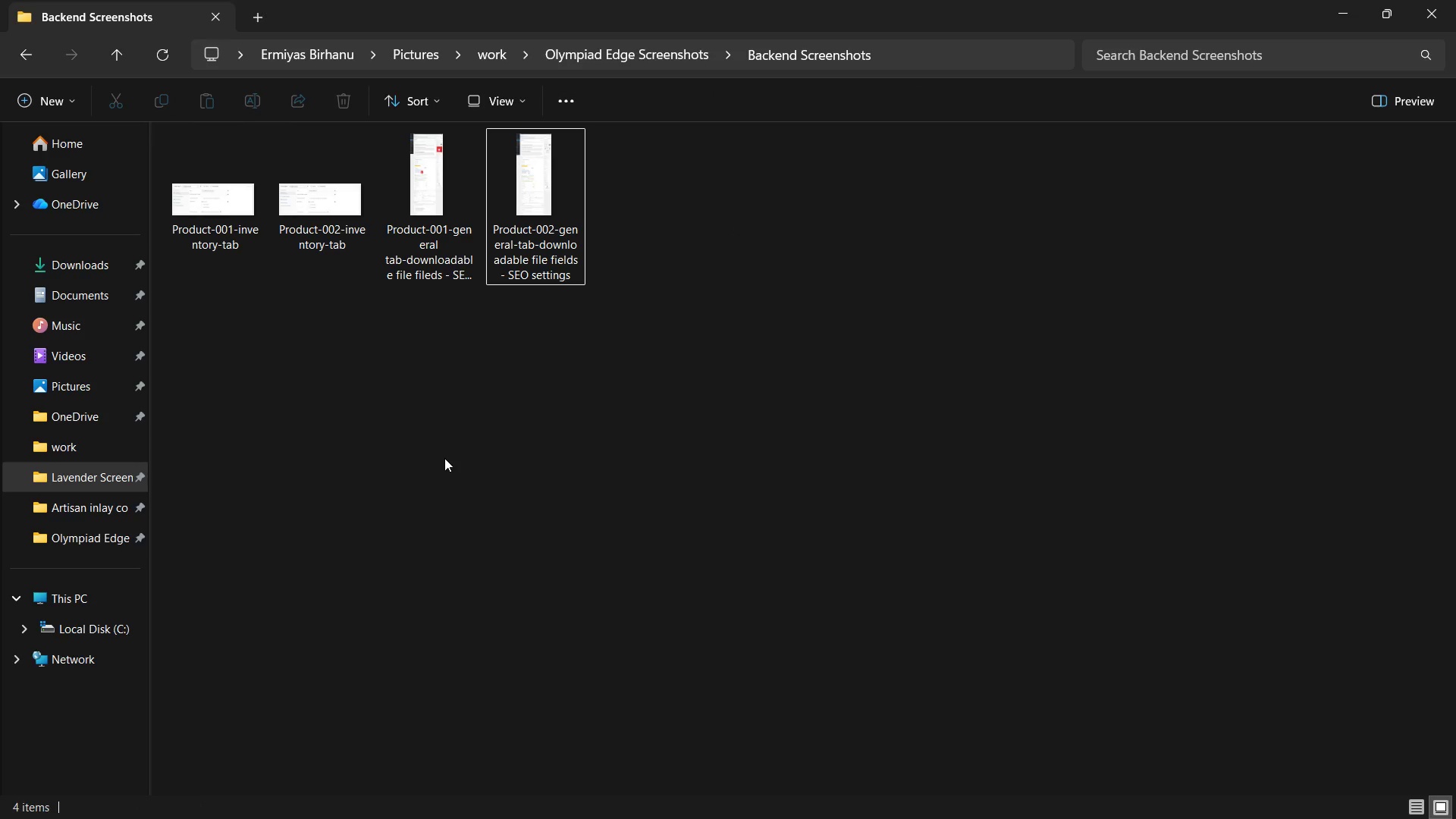 
left_click([751, 799])
 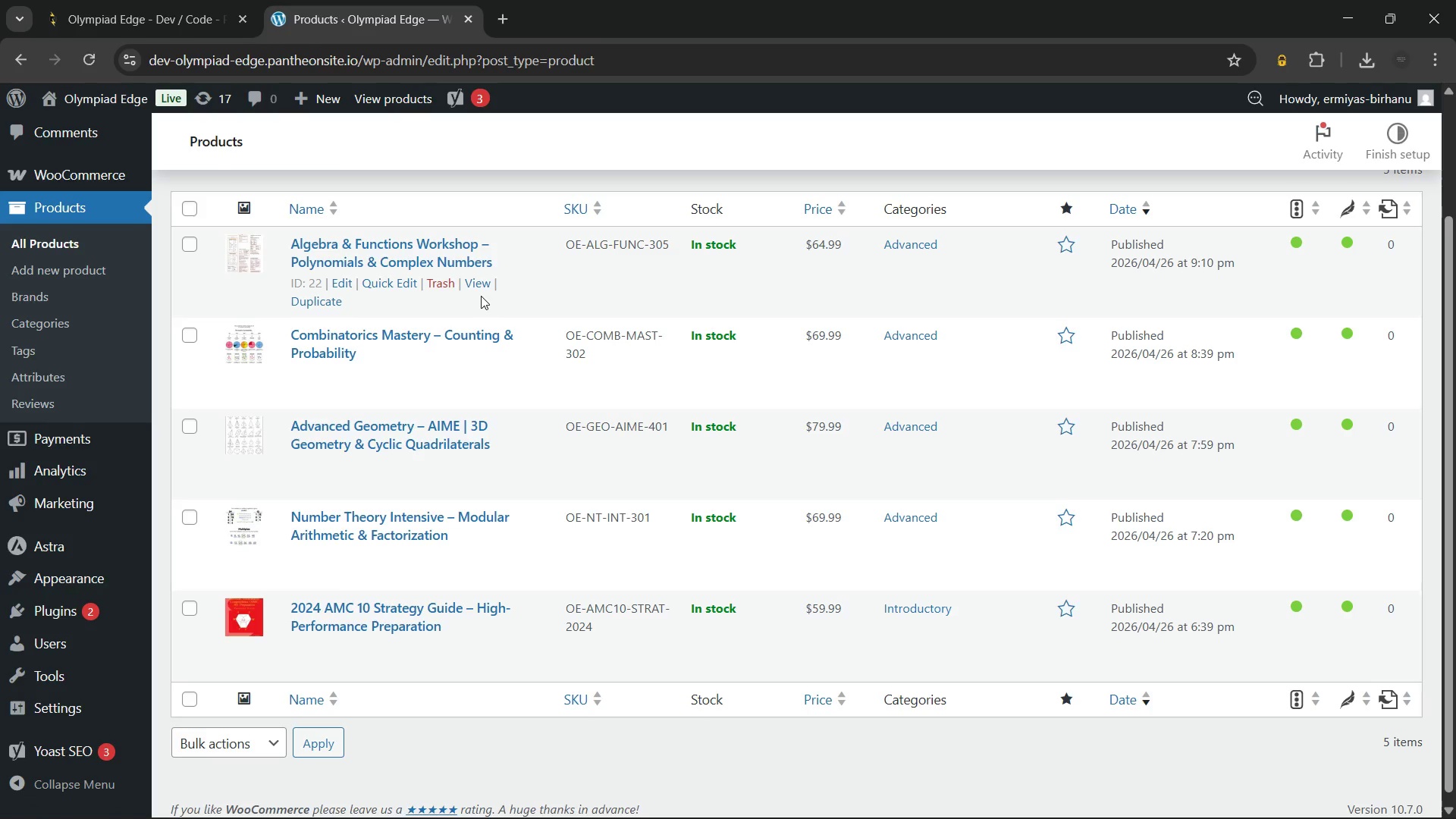 
wait(7.08)
 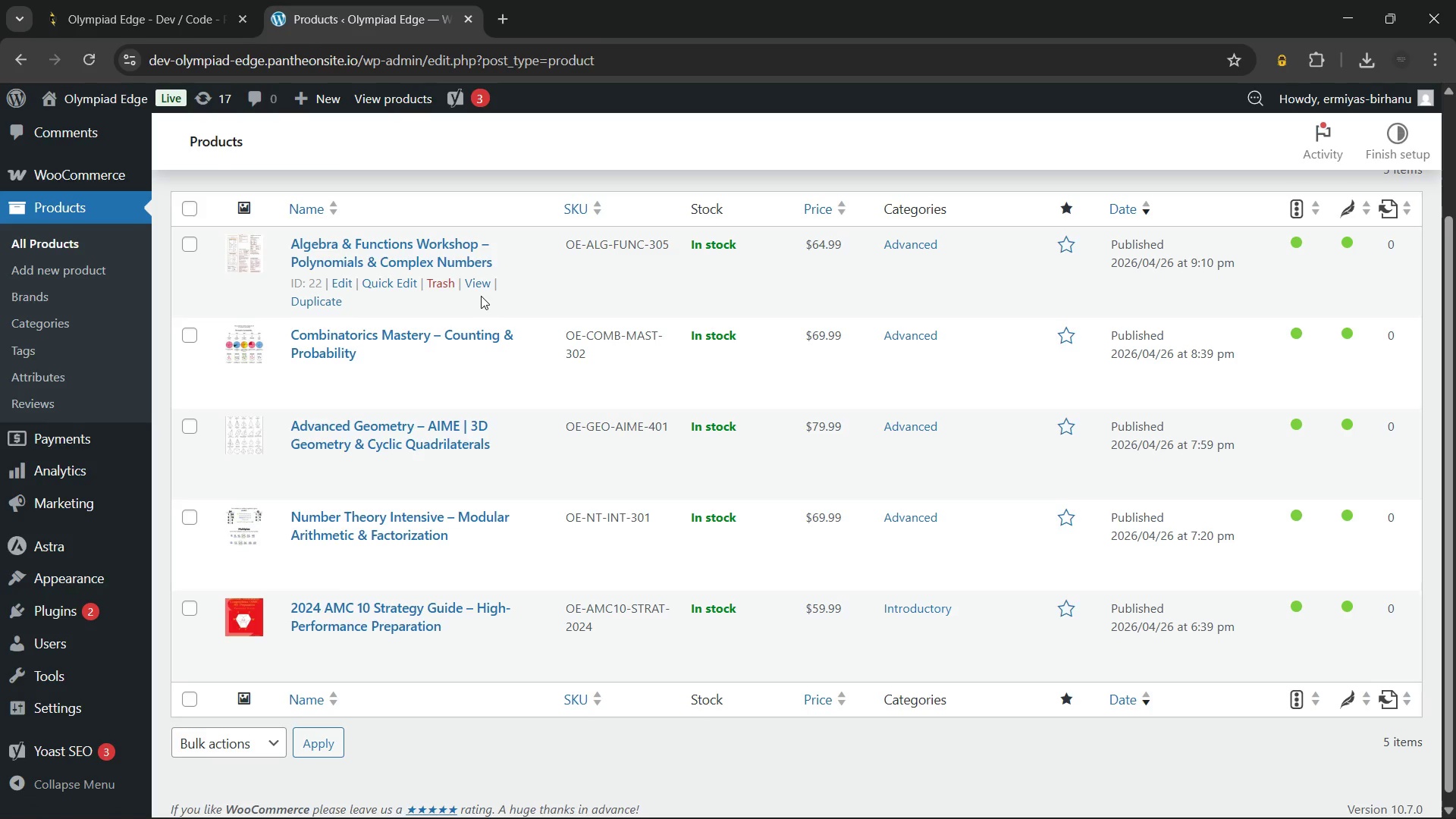 
scroll: coordinate [527, 333], scroll_direction: up, amount: 4.0
 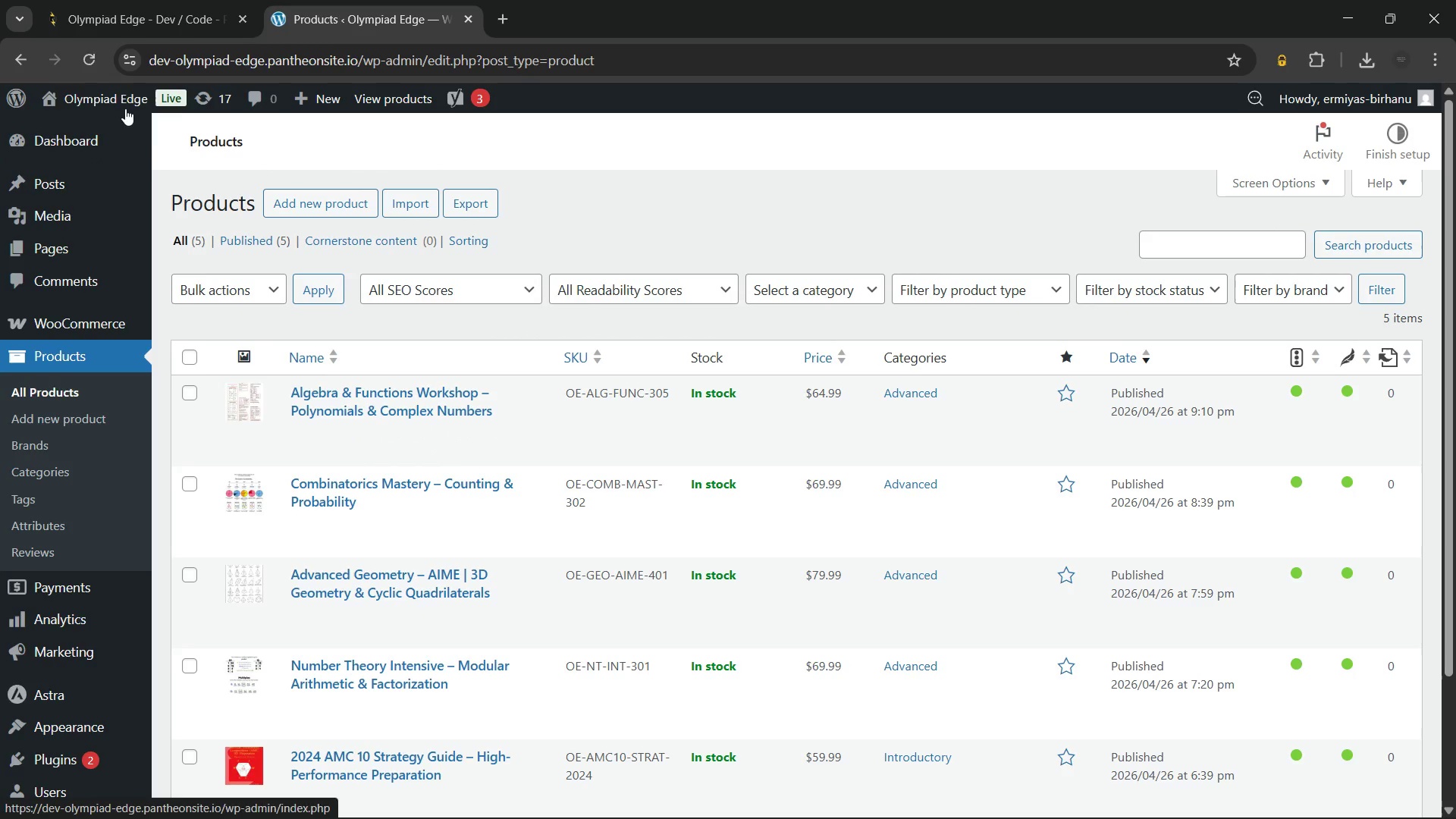 
left_click([127, 96])
 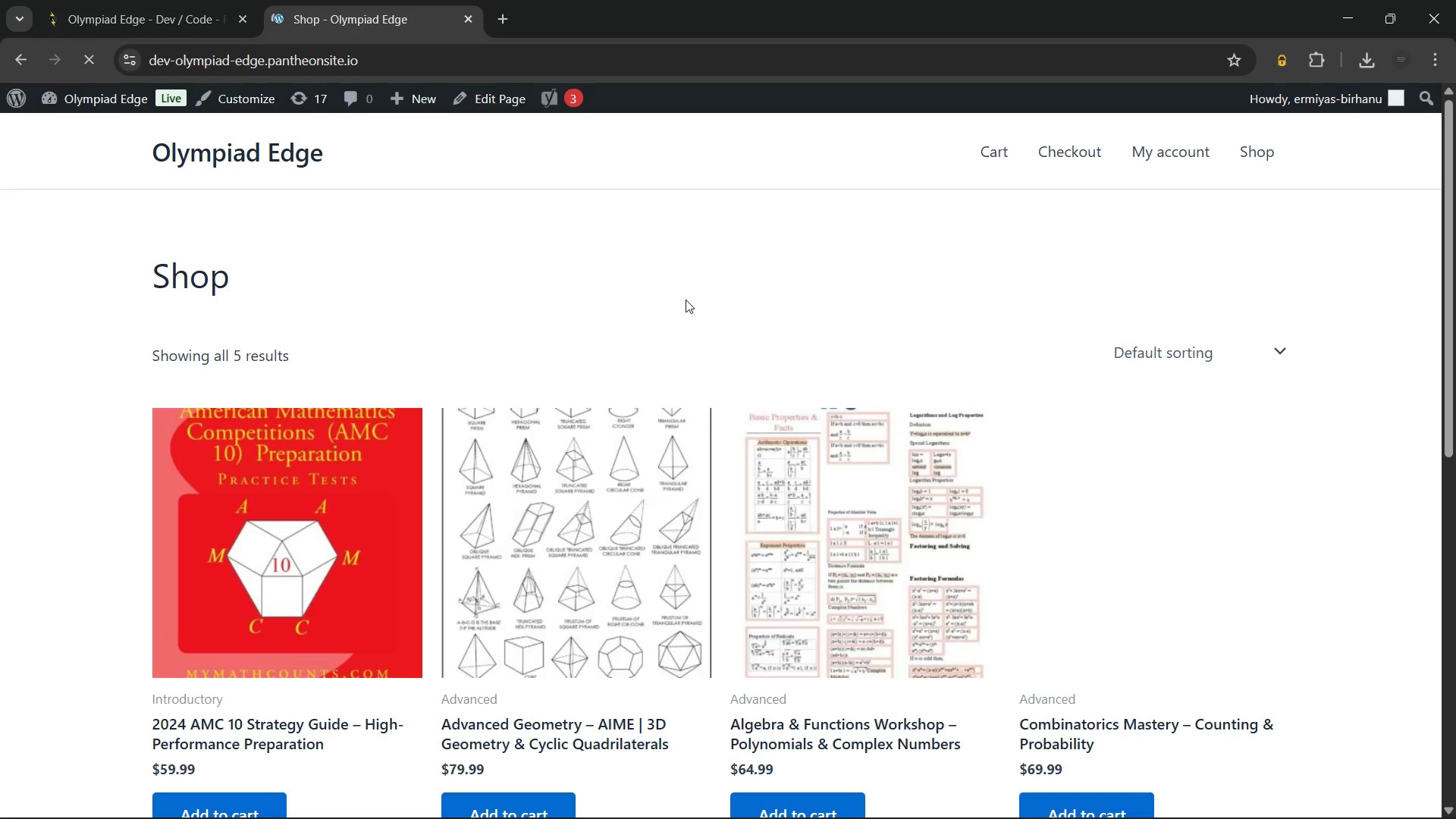 
scroll: coordinate [871, 300], scroll_direction: down, amount: 6.0
 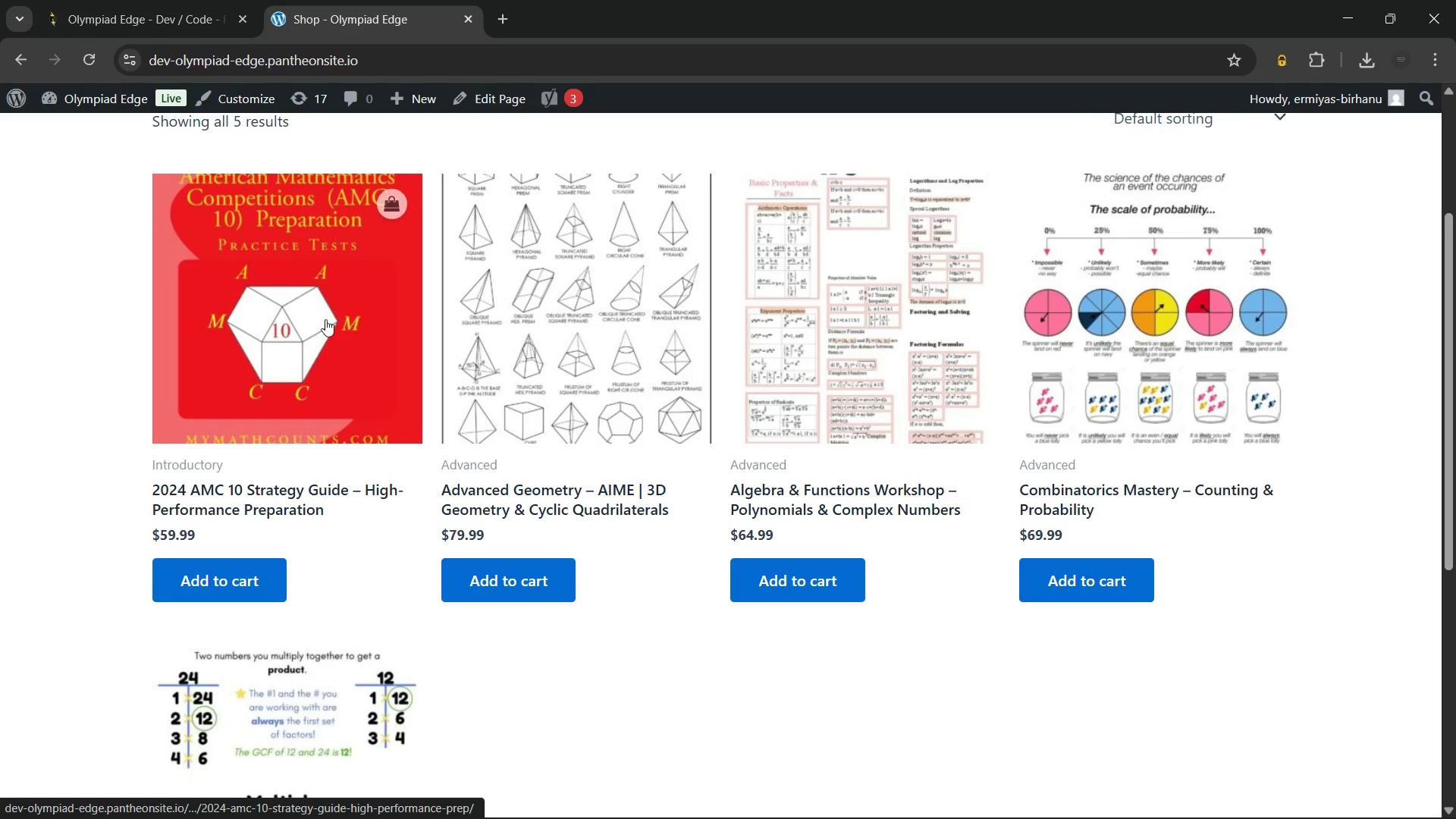 
left_click([325, 319])
 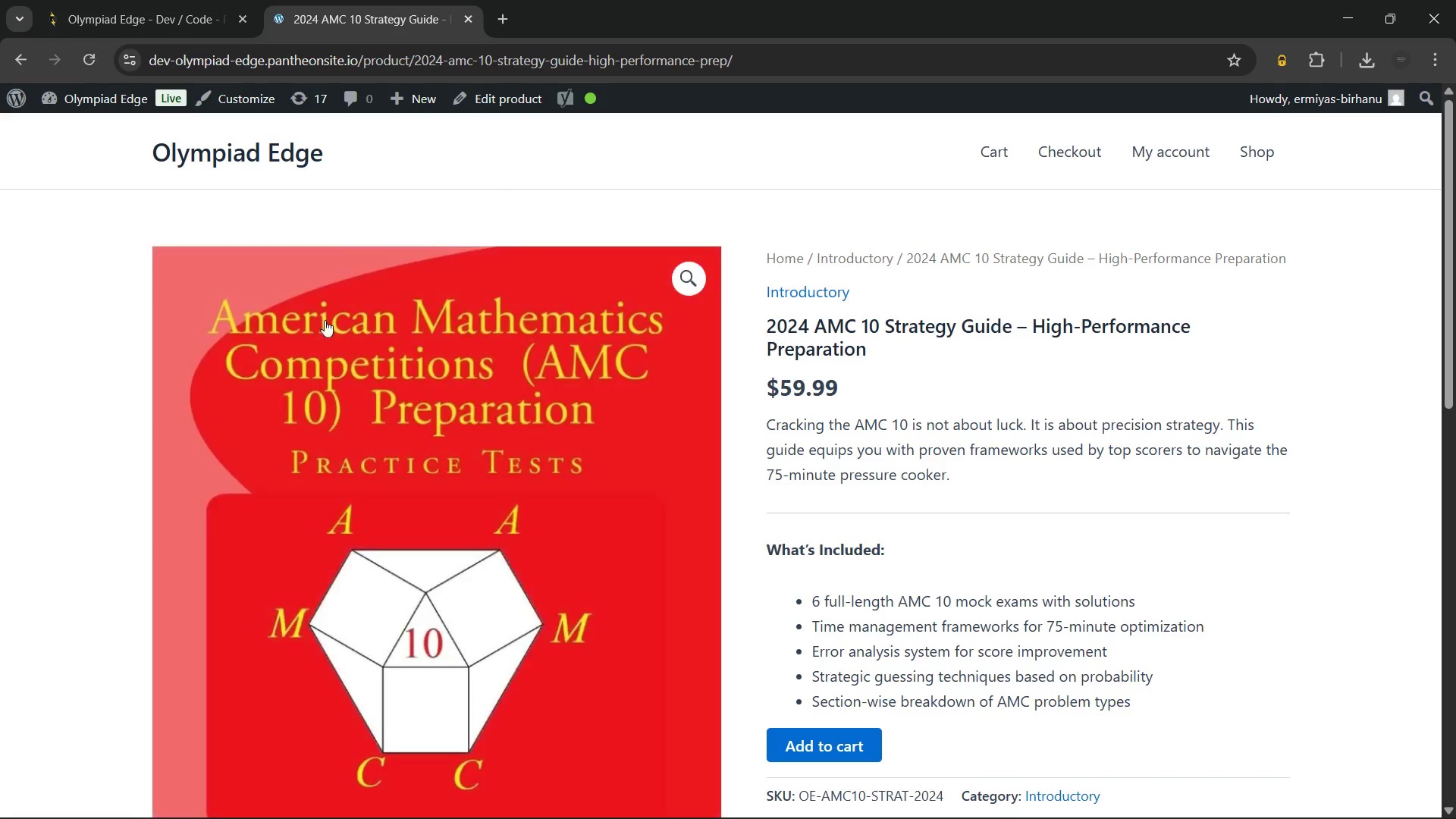 
scroll: coordinate [959, 499], scroll_direction: down, amount: 8.0
 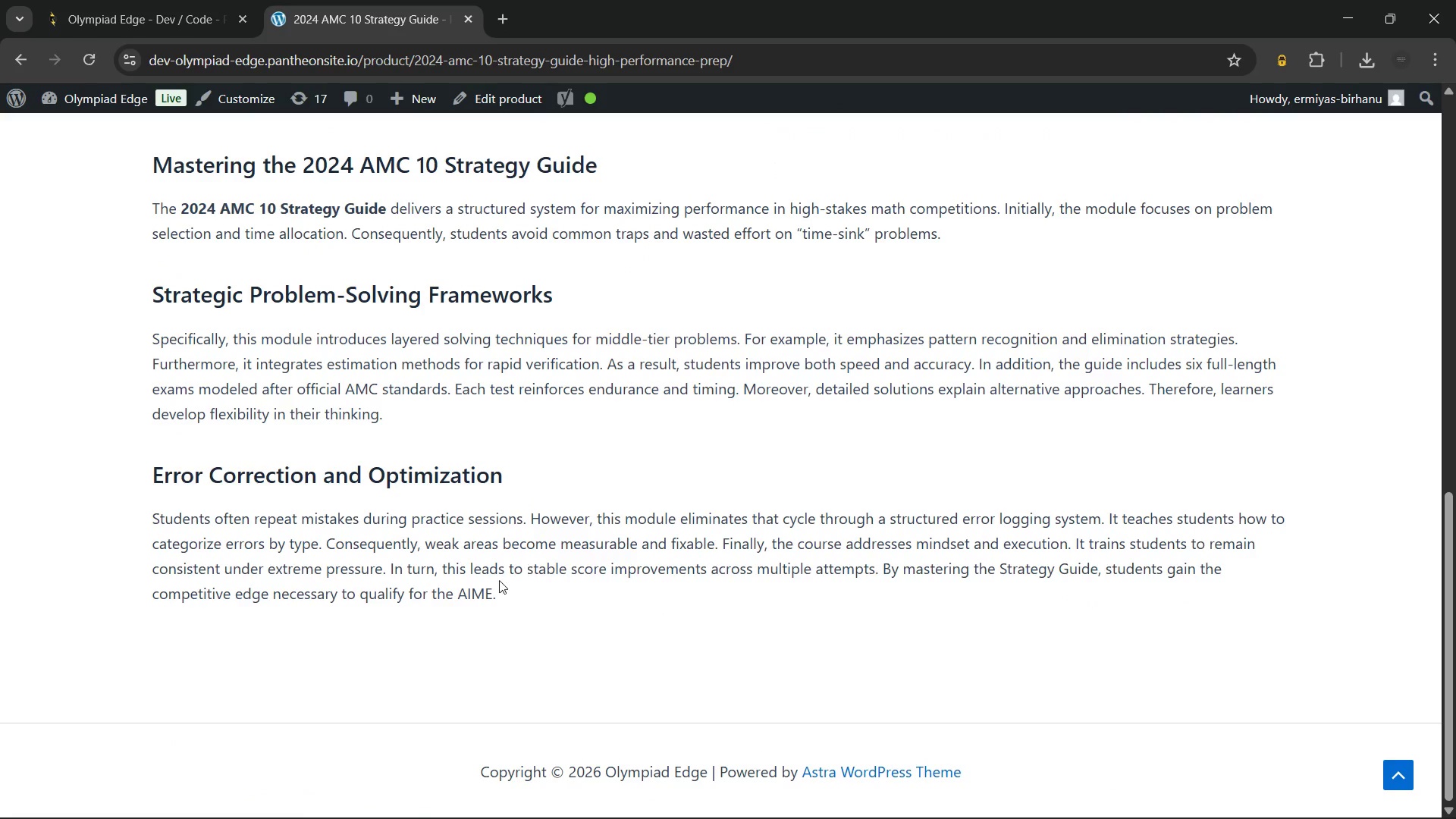 
scroll: coordinate [497, 551], scroll_direction: up, amount: 11.0
 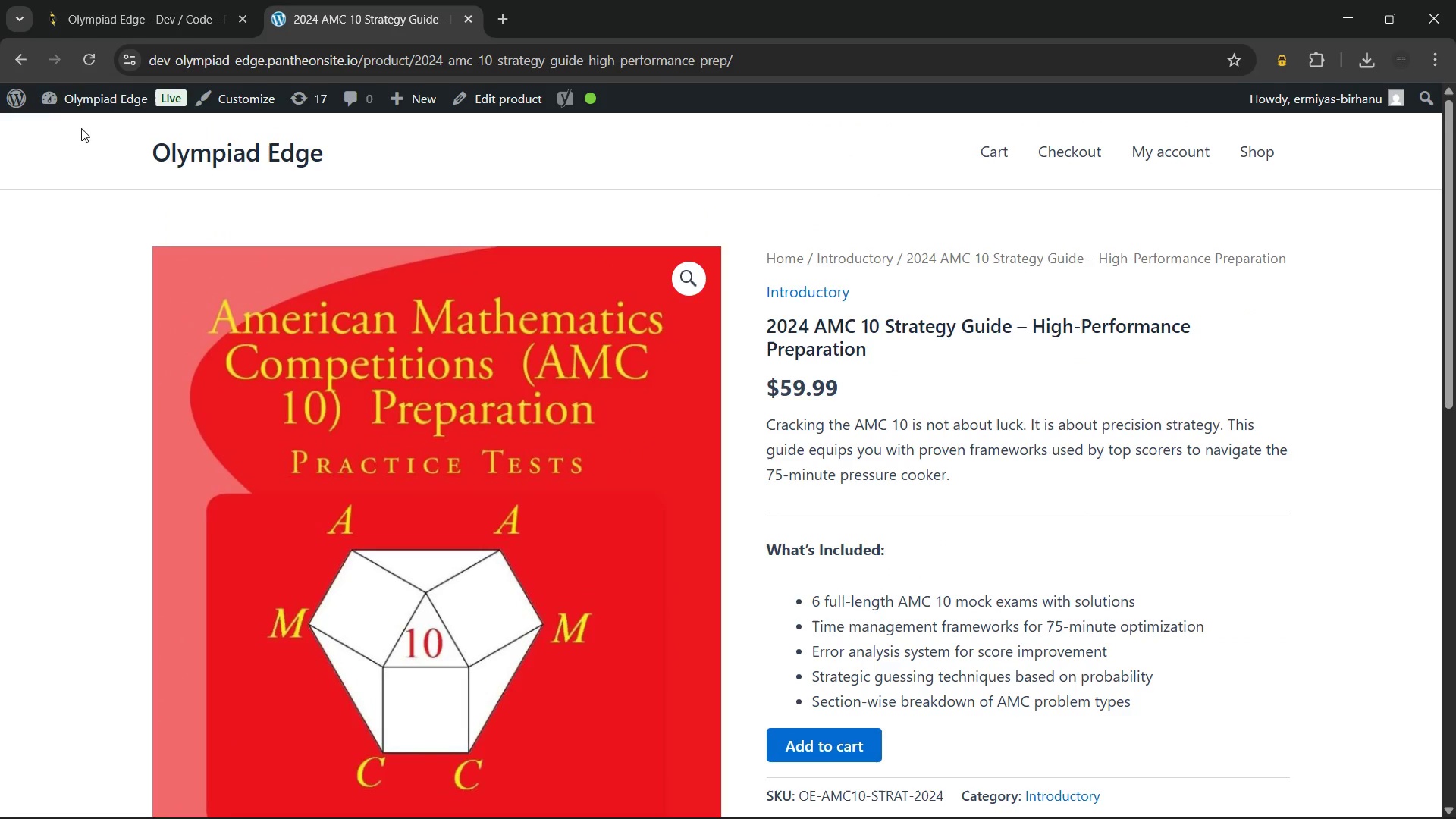 
left_click([17, 64])
 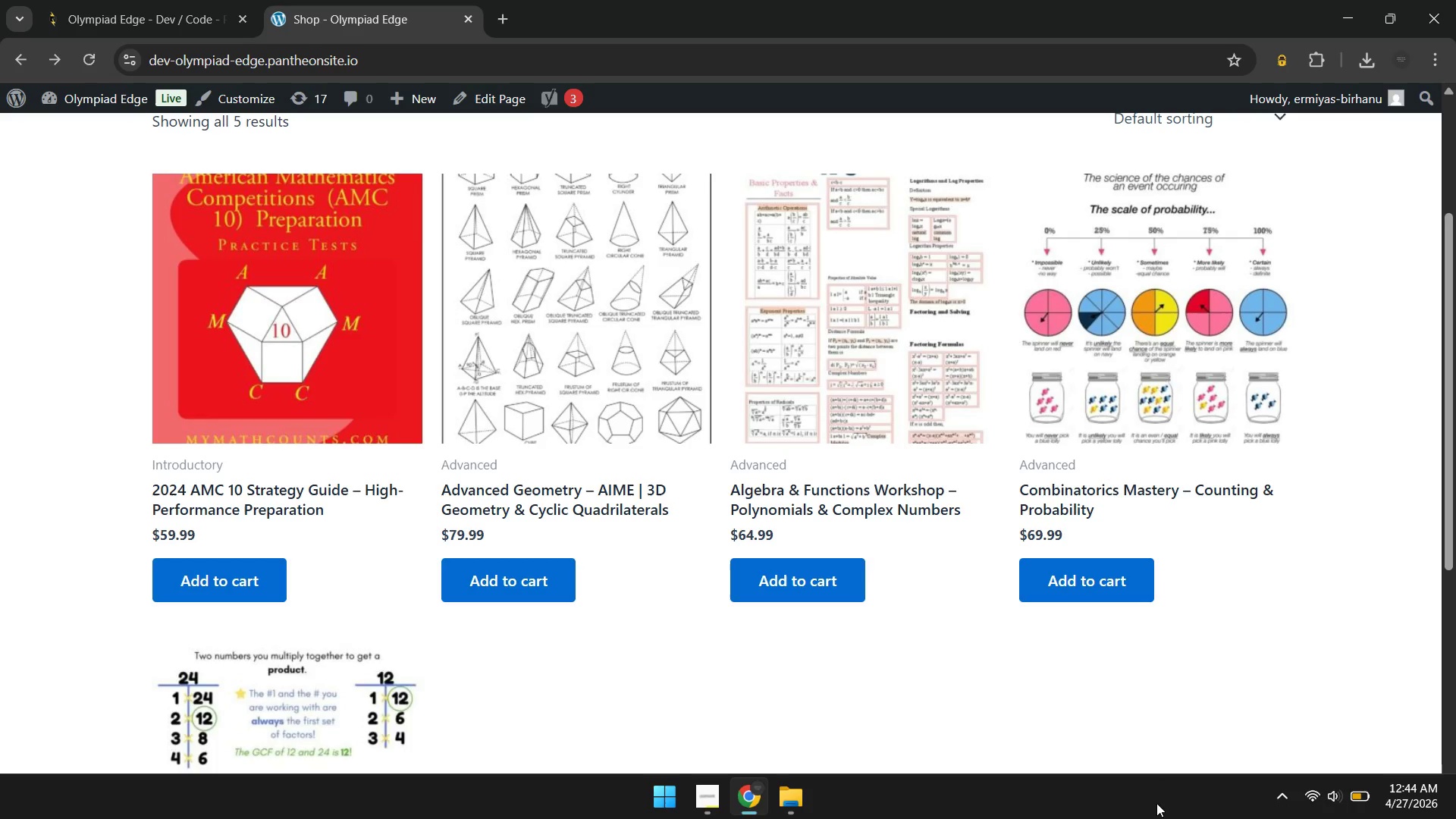 
scroll: coordinate [920, 502], scroll_direction: up, amount: 2.0
 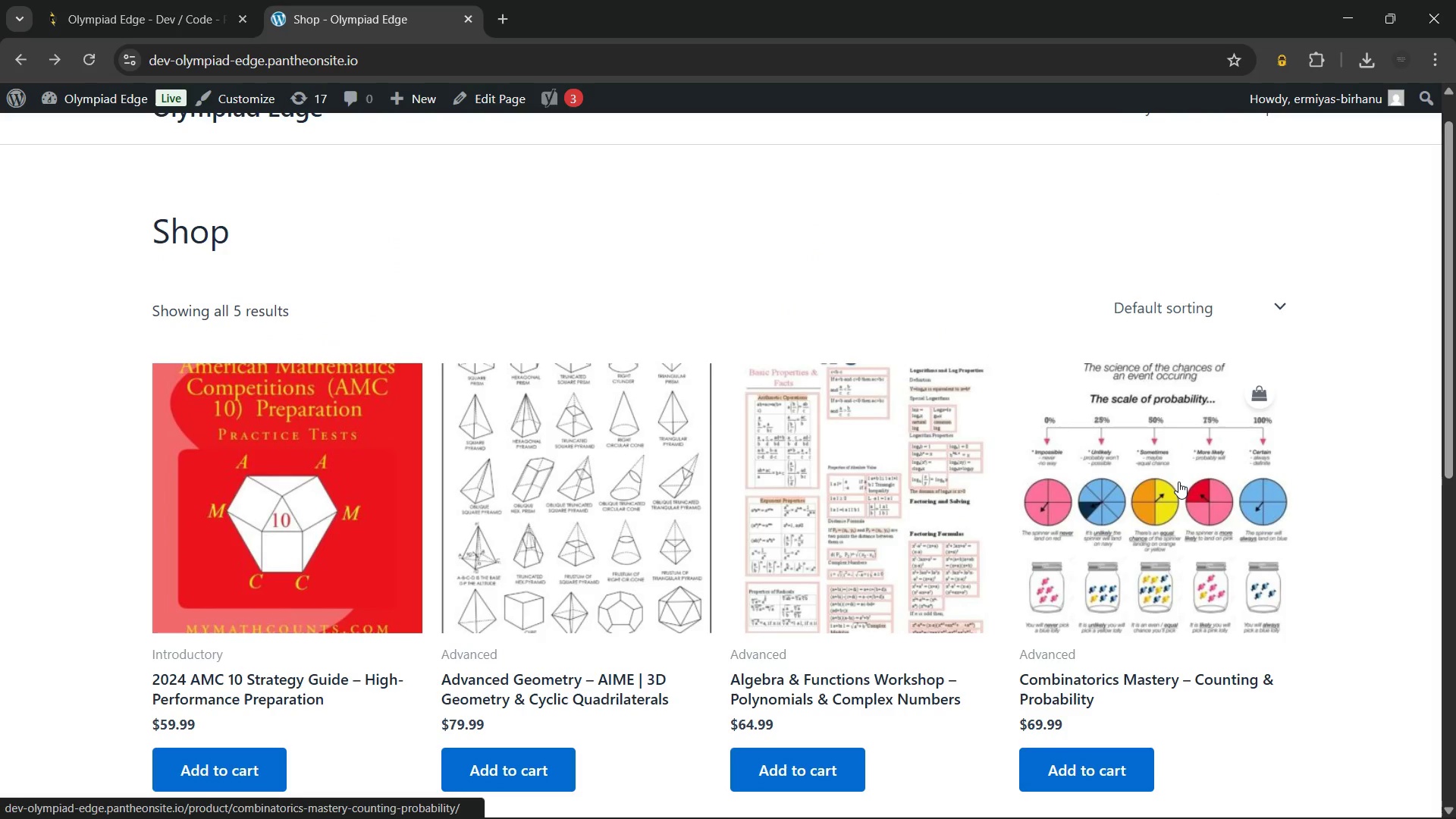 
left_click([1178, 482])
 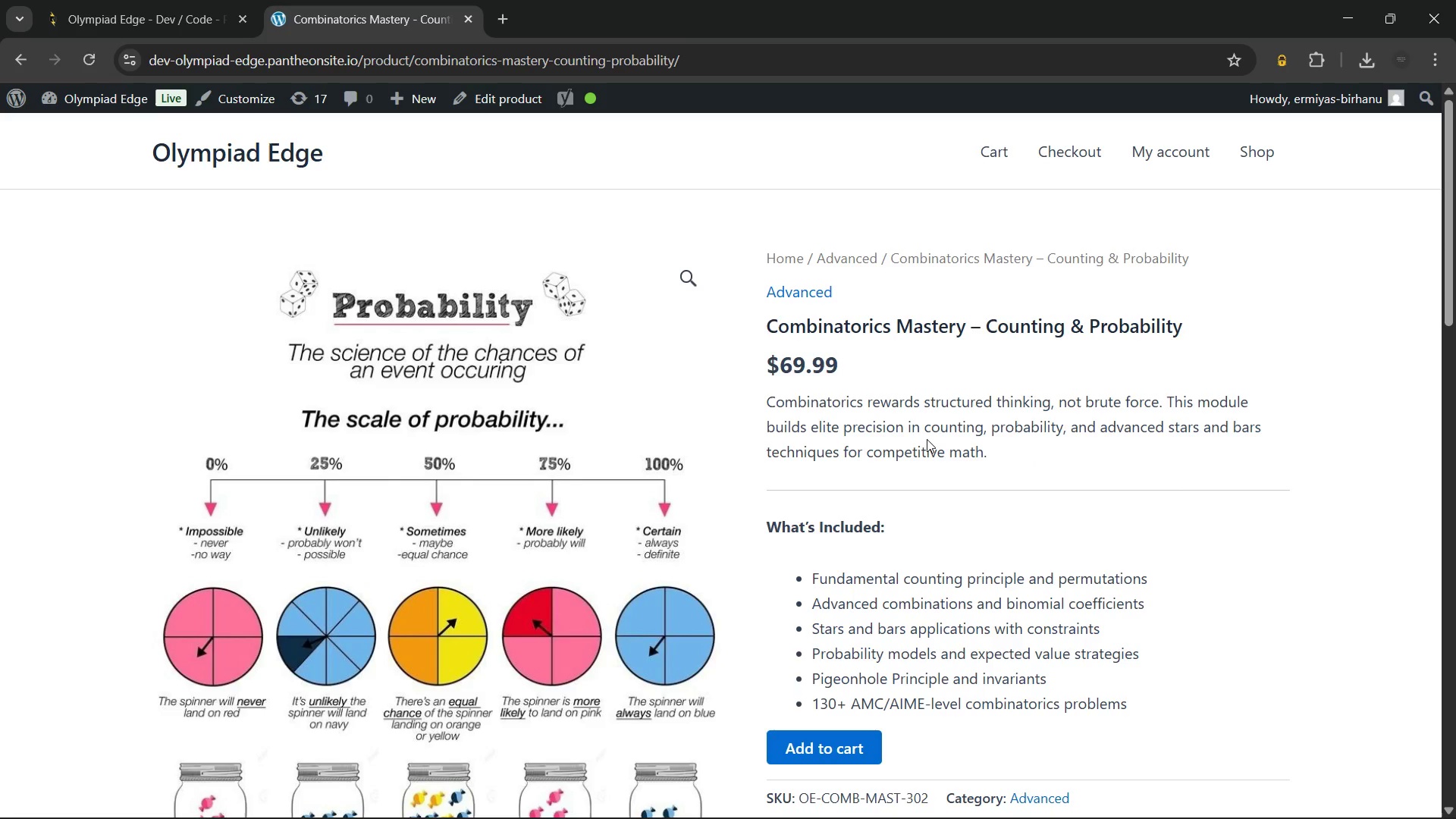 
wait(5.61)
 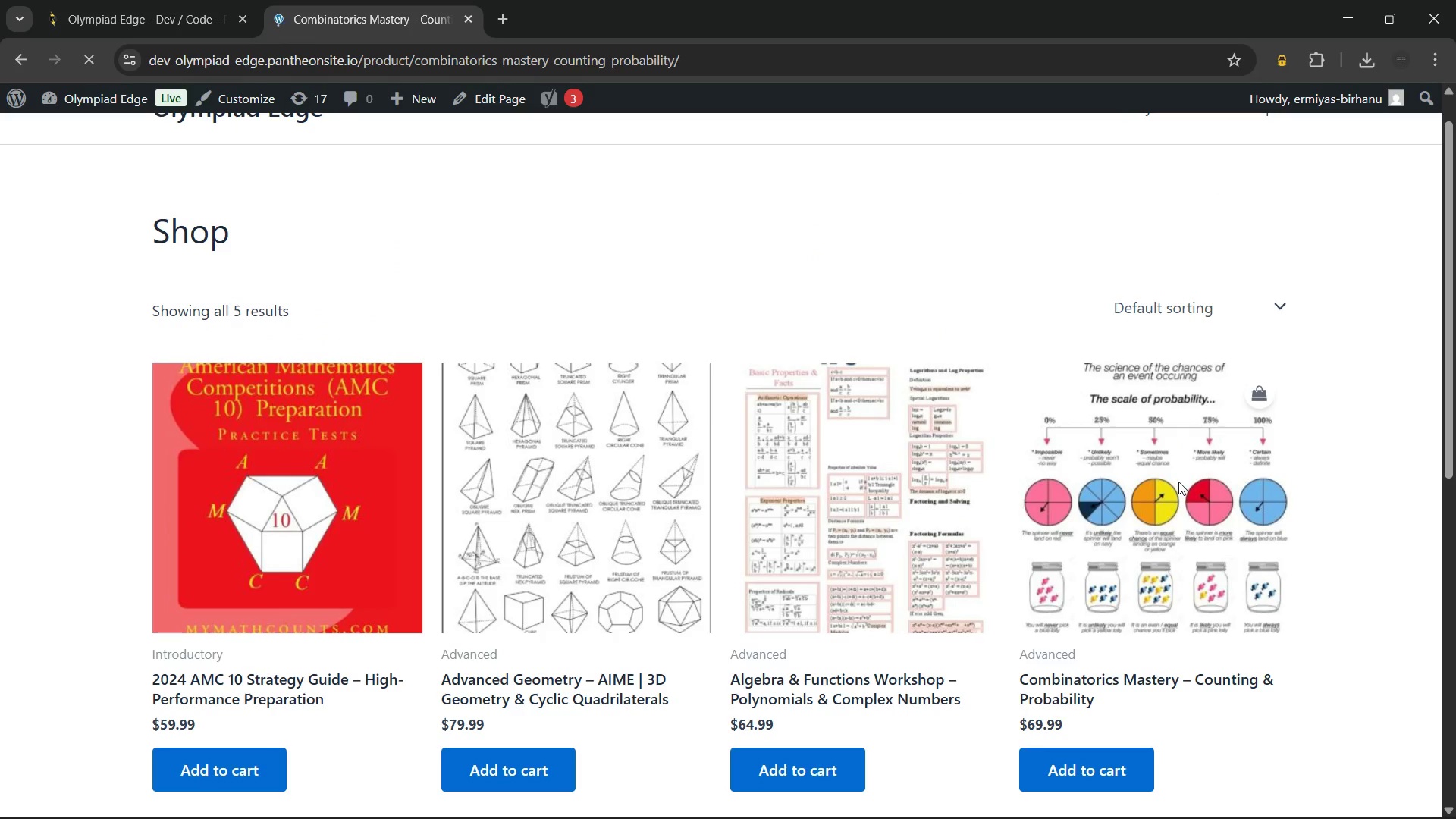 
scroll: coordinate [925, 439], scroll_direction: none, amount: 0.0
 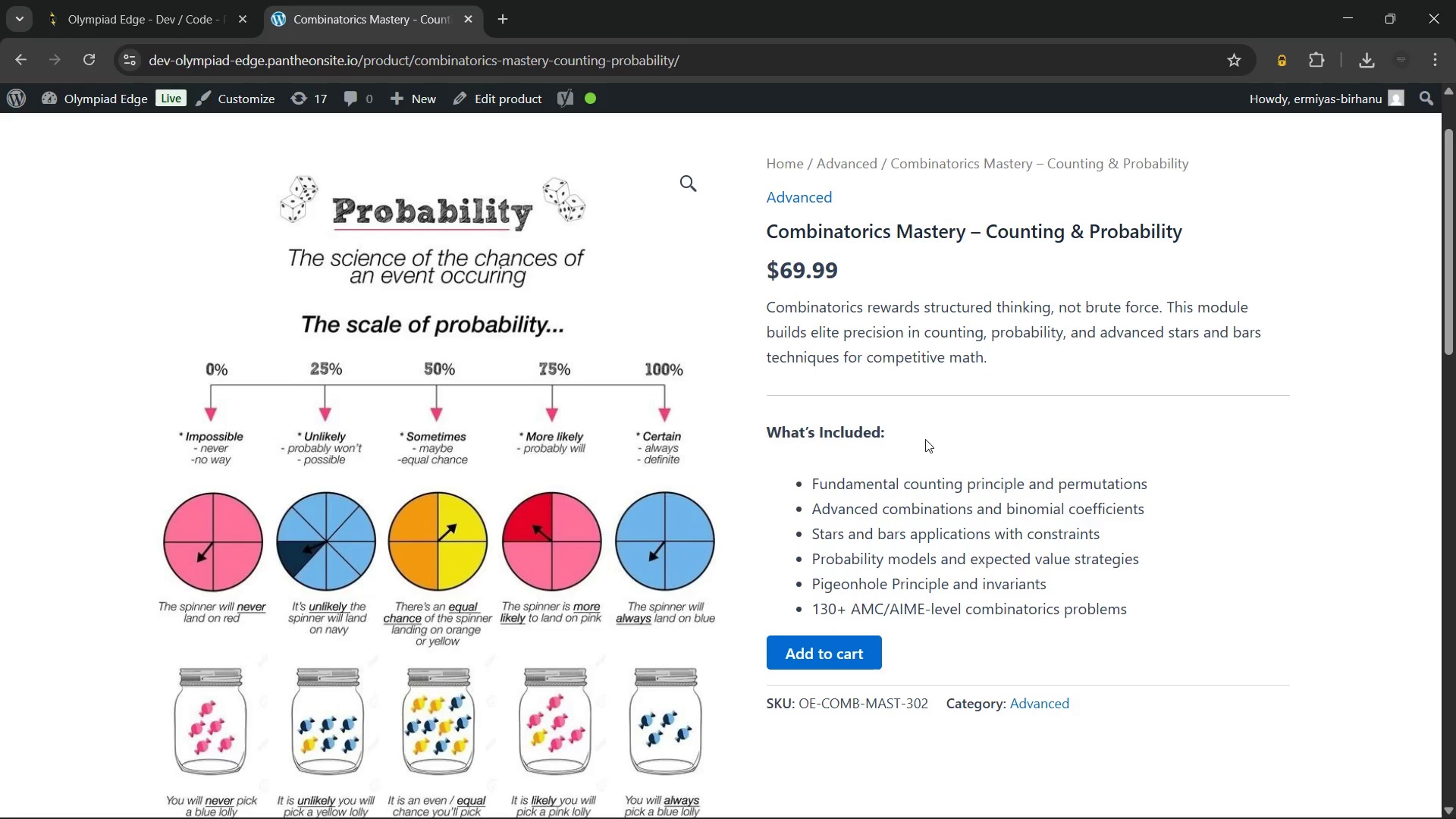 
scroll: coordinate [925, 439], scroll_direction: down, amount: 9.0
 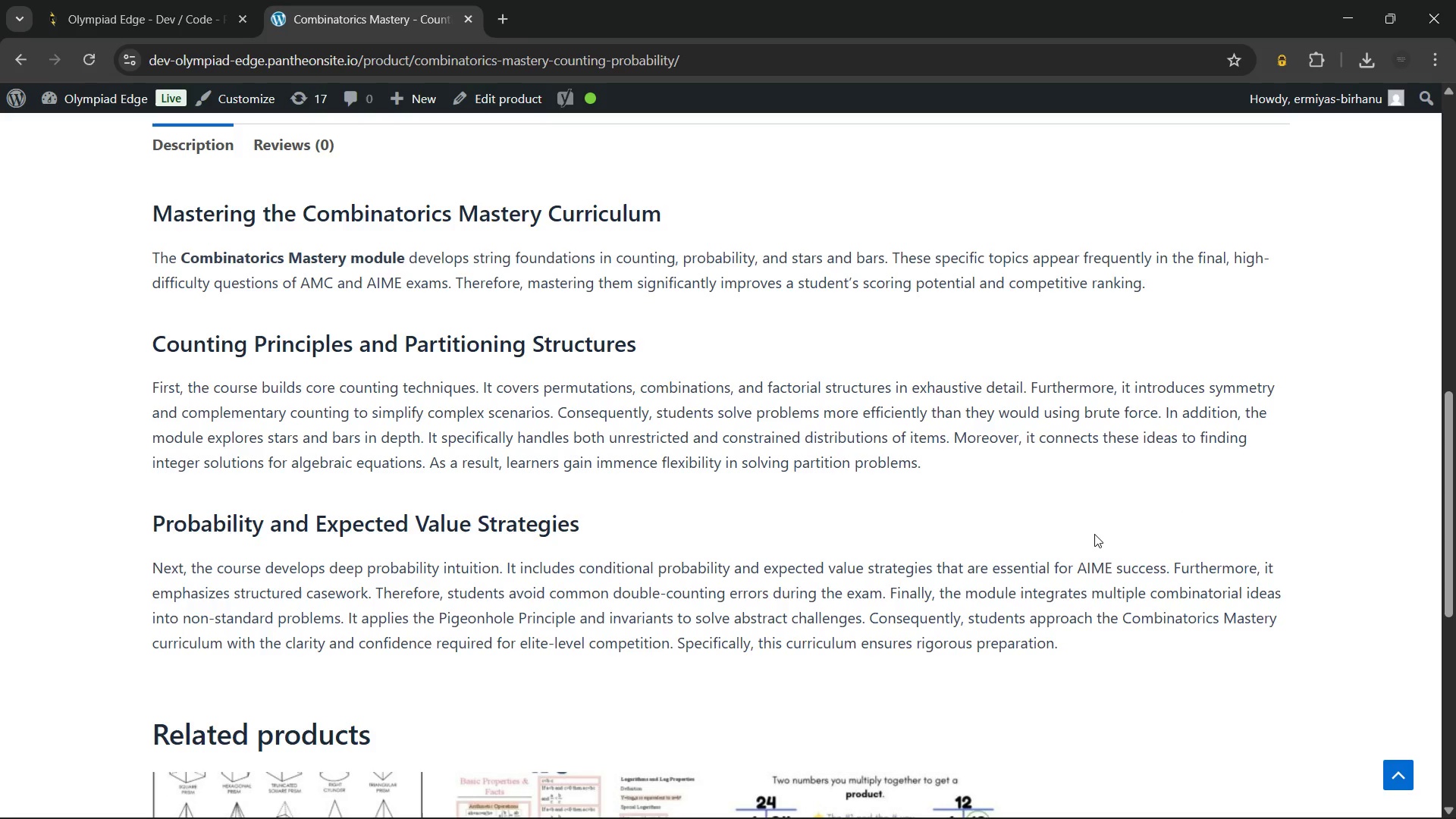 
wait(14.62)
 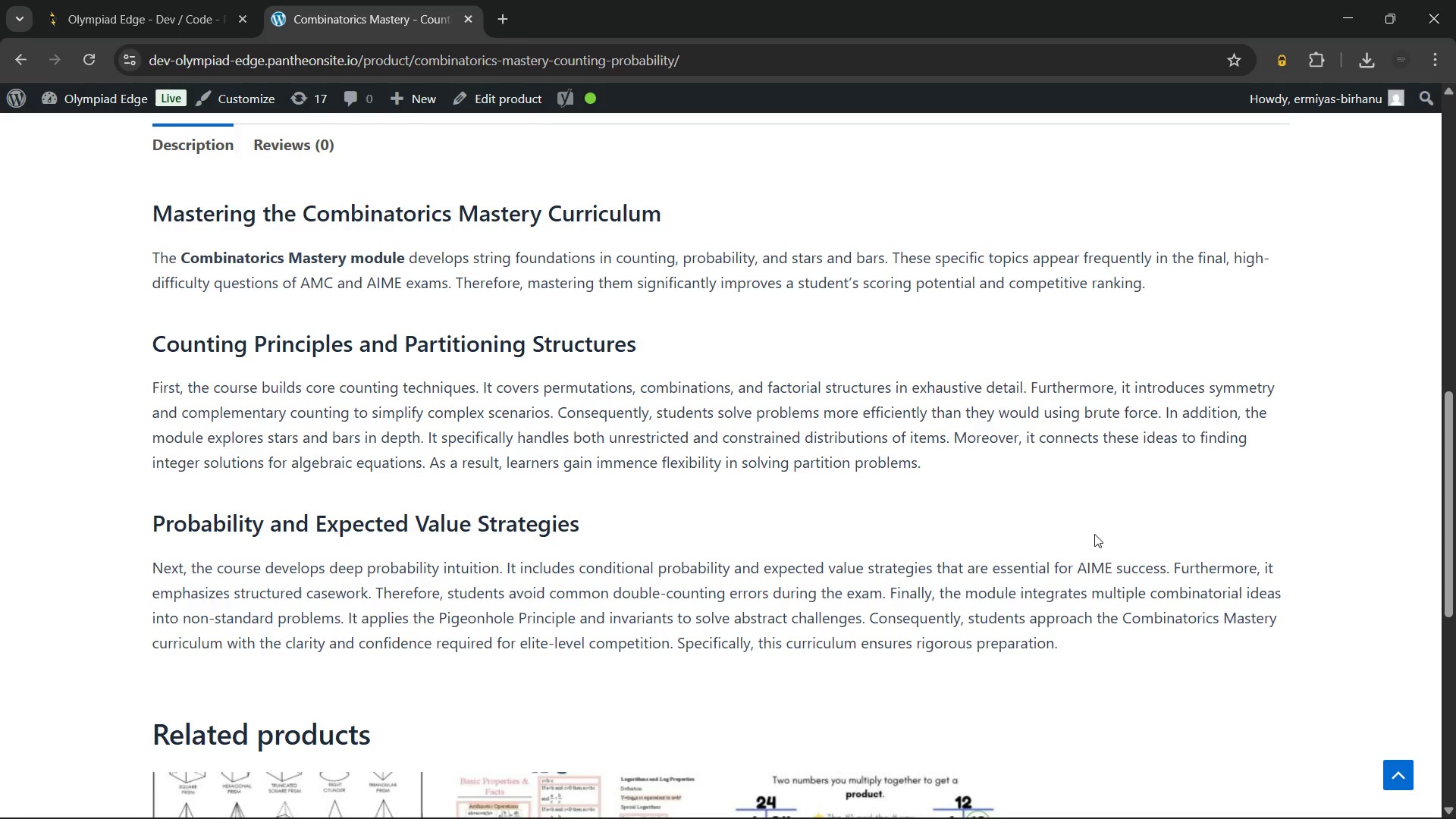 
scroll: coordinate [1094, 534], scroll_direction: up, amount: 8.0
 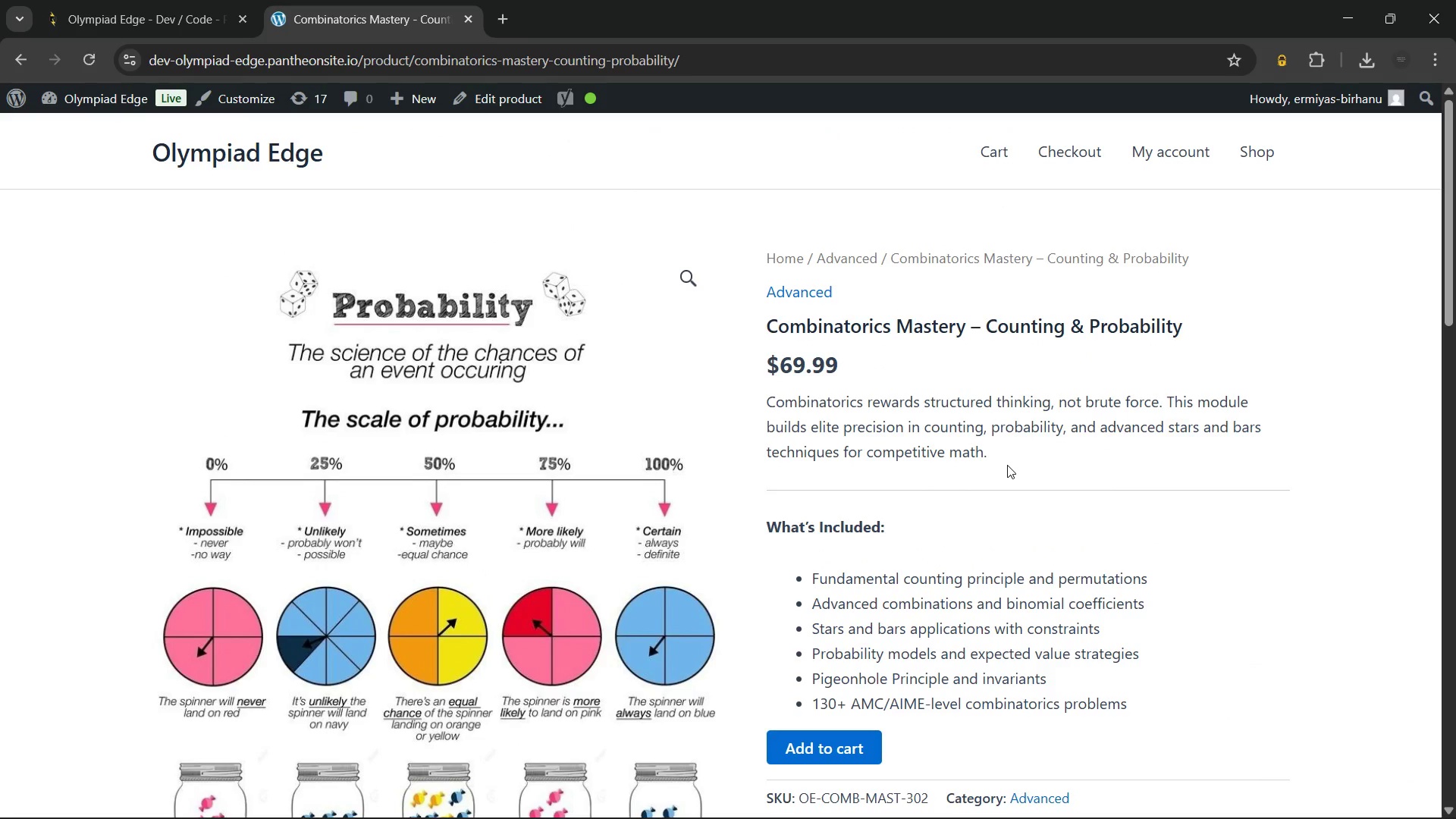 
wait(7.39)
 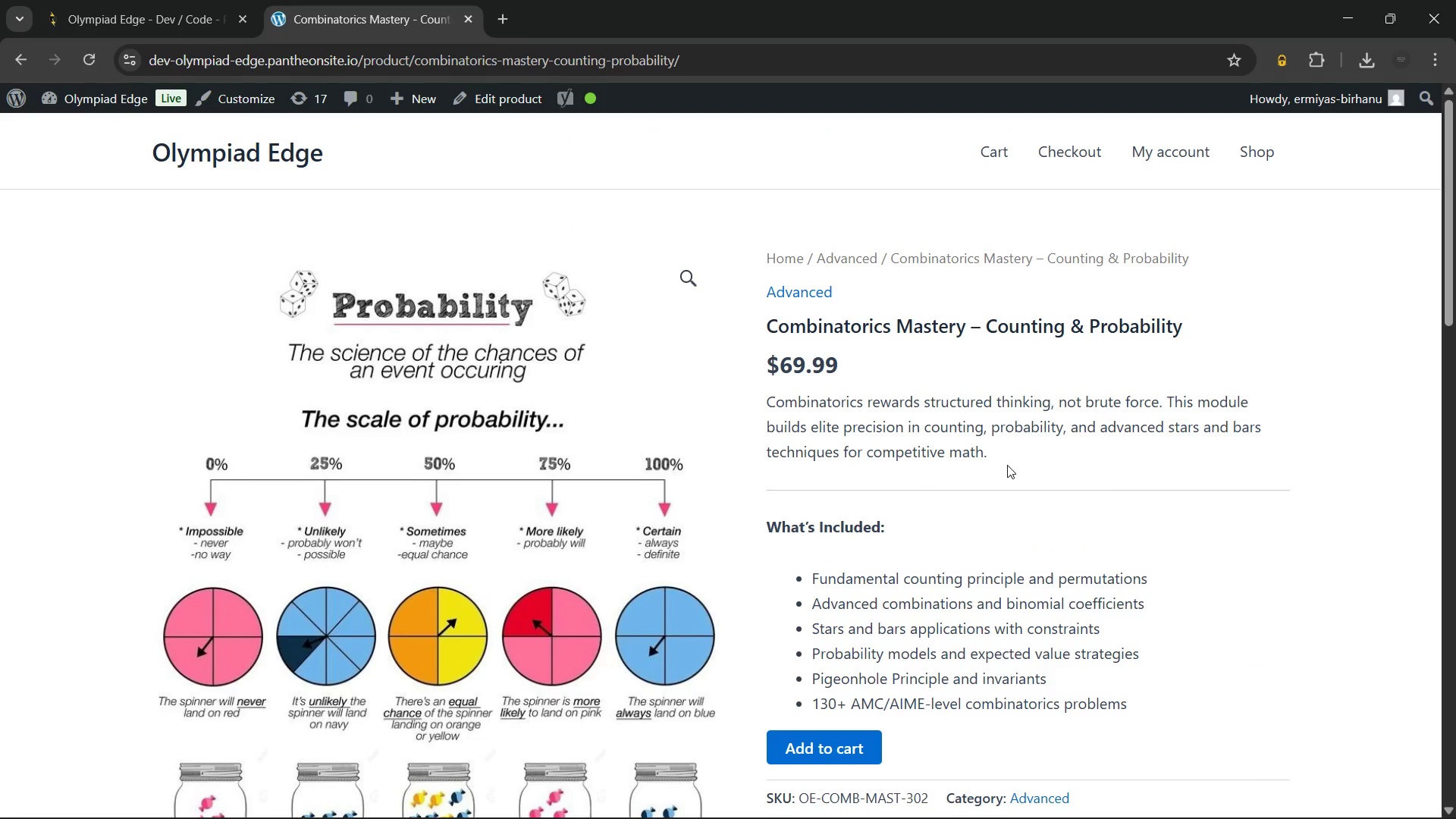 
left_click([14, 57])
 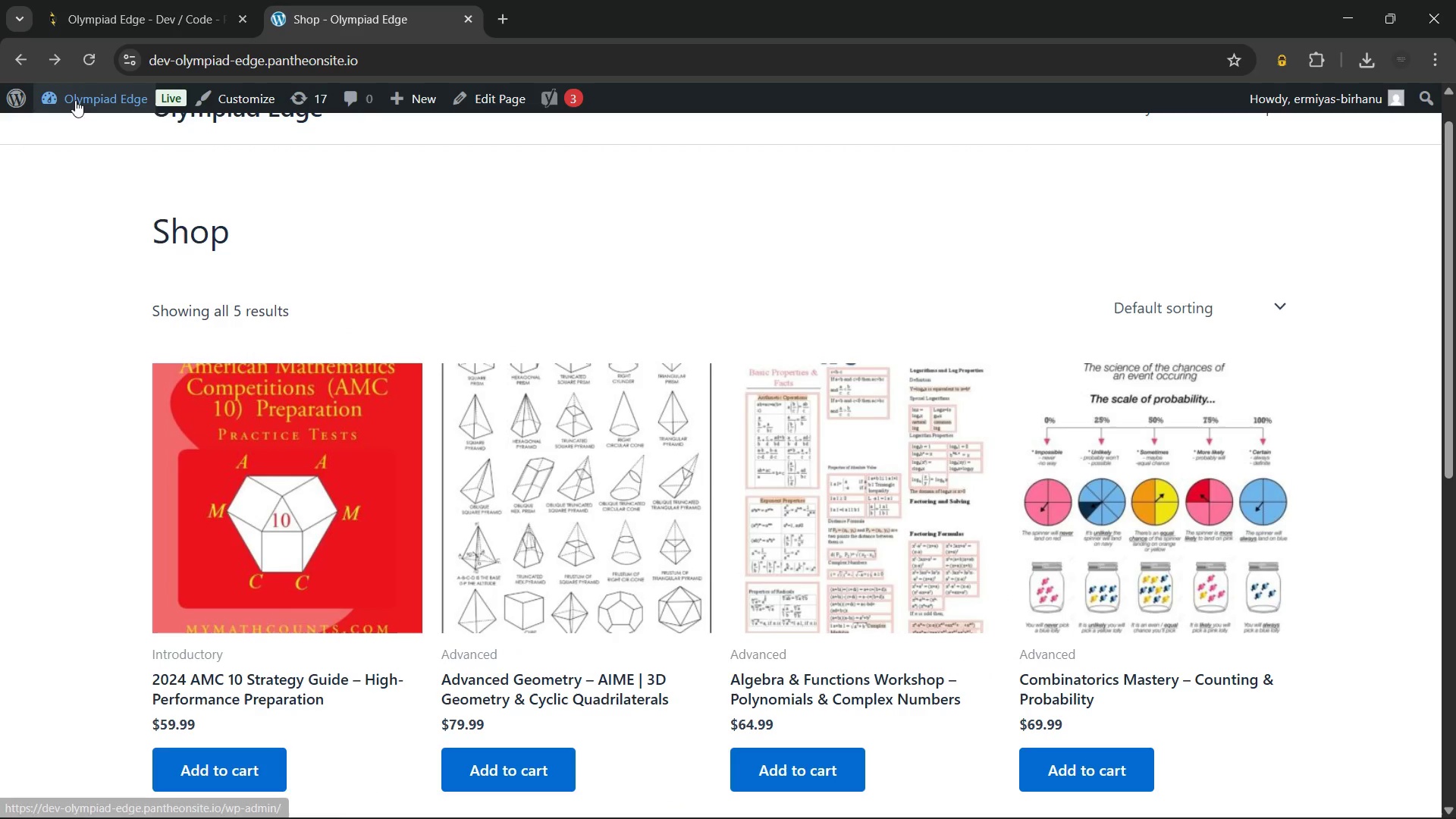 
left_click([75, 100])
 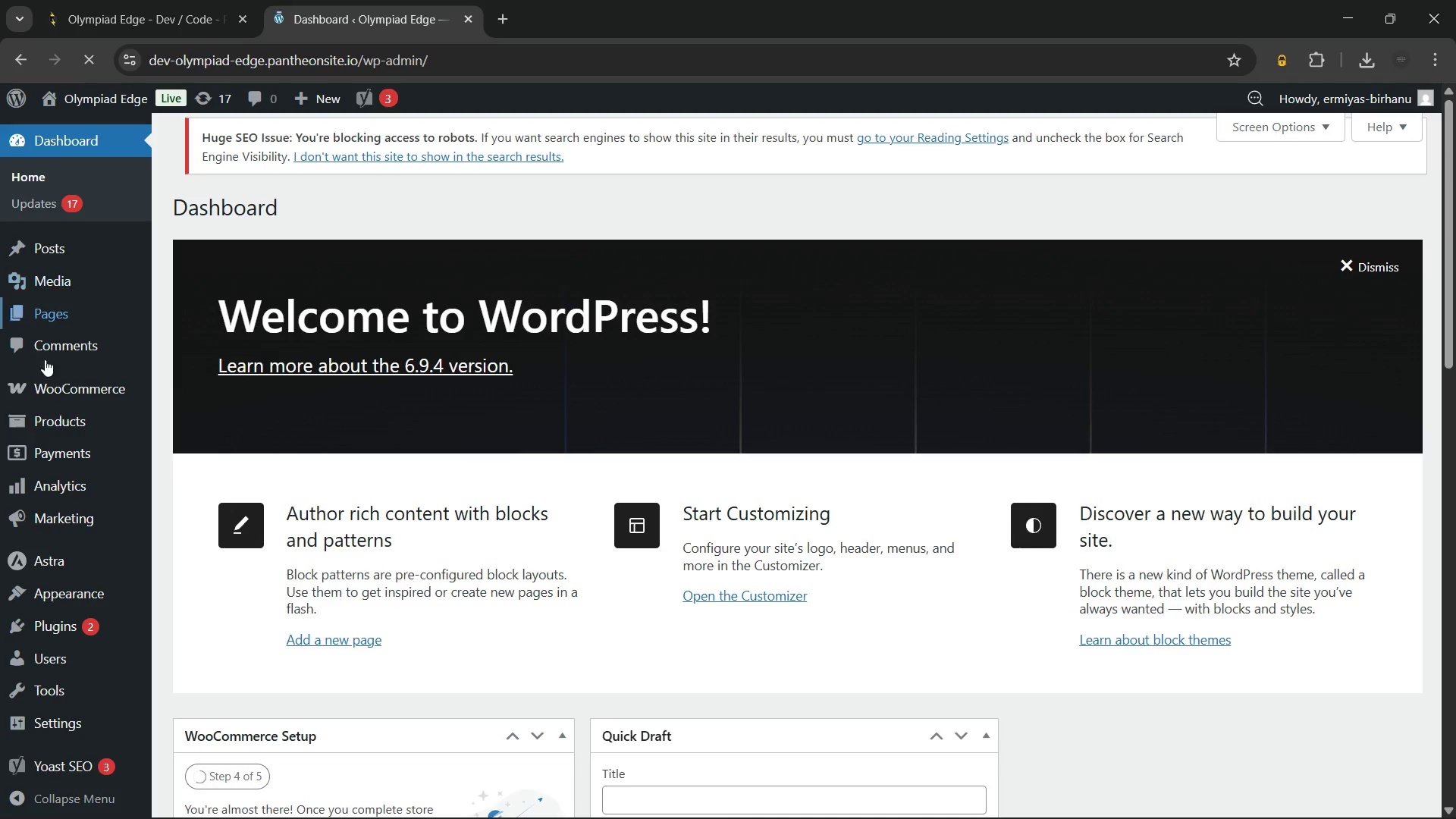 
left_click([67, 414])
 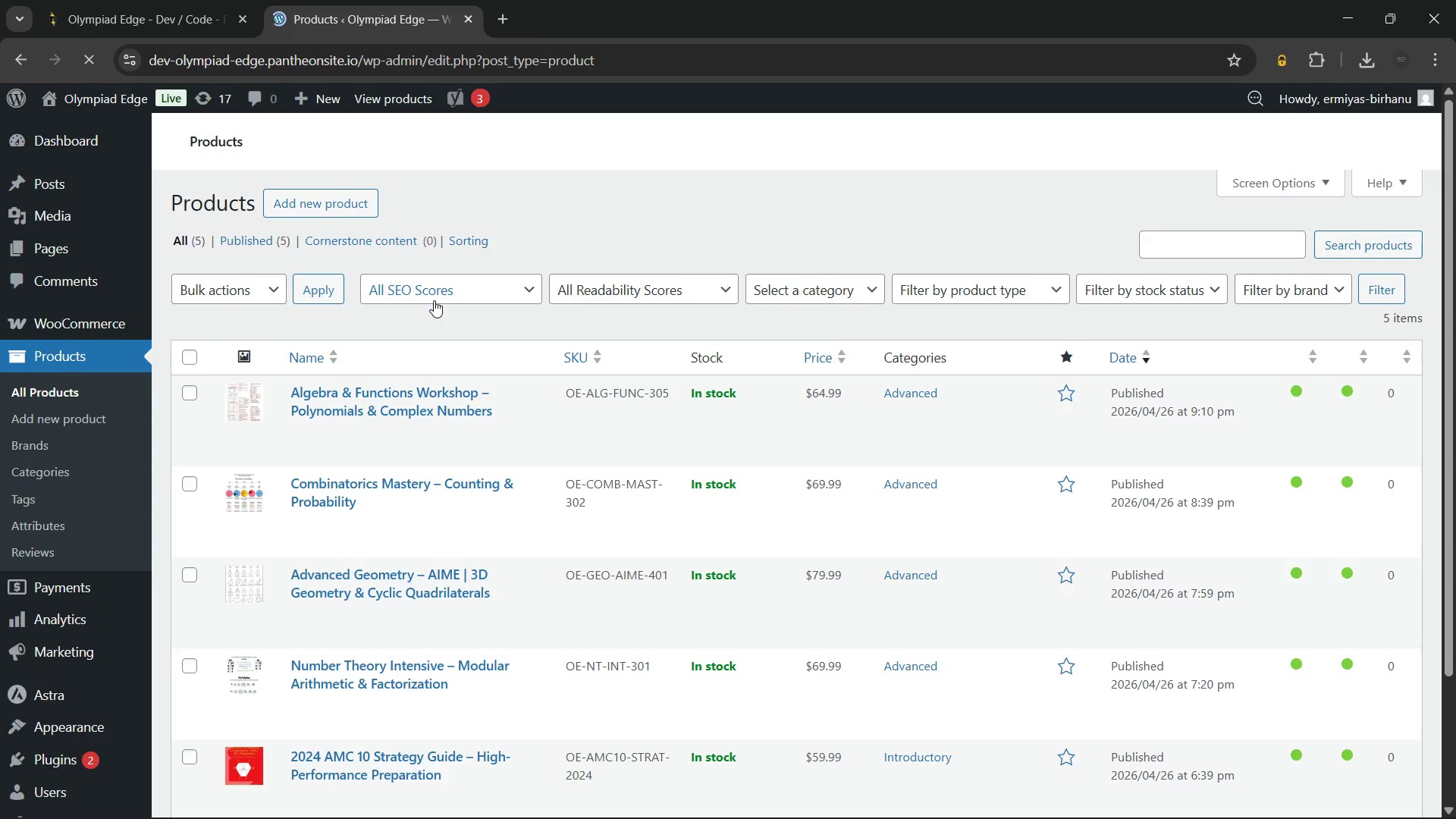 
mouse_move([460, 256])
 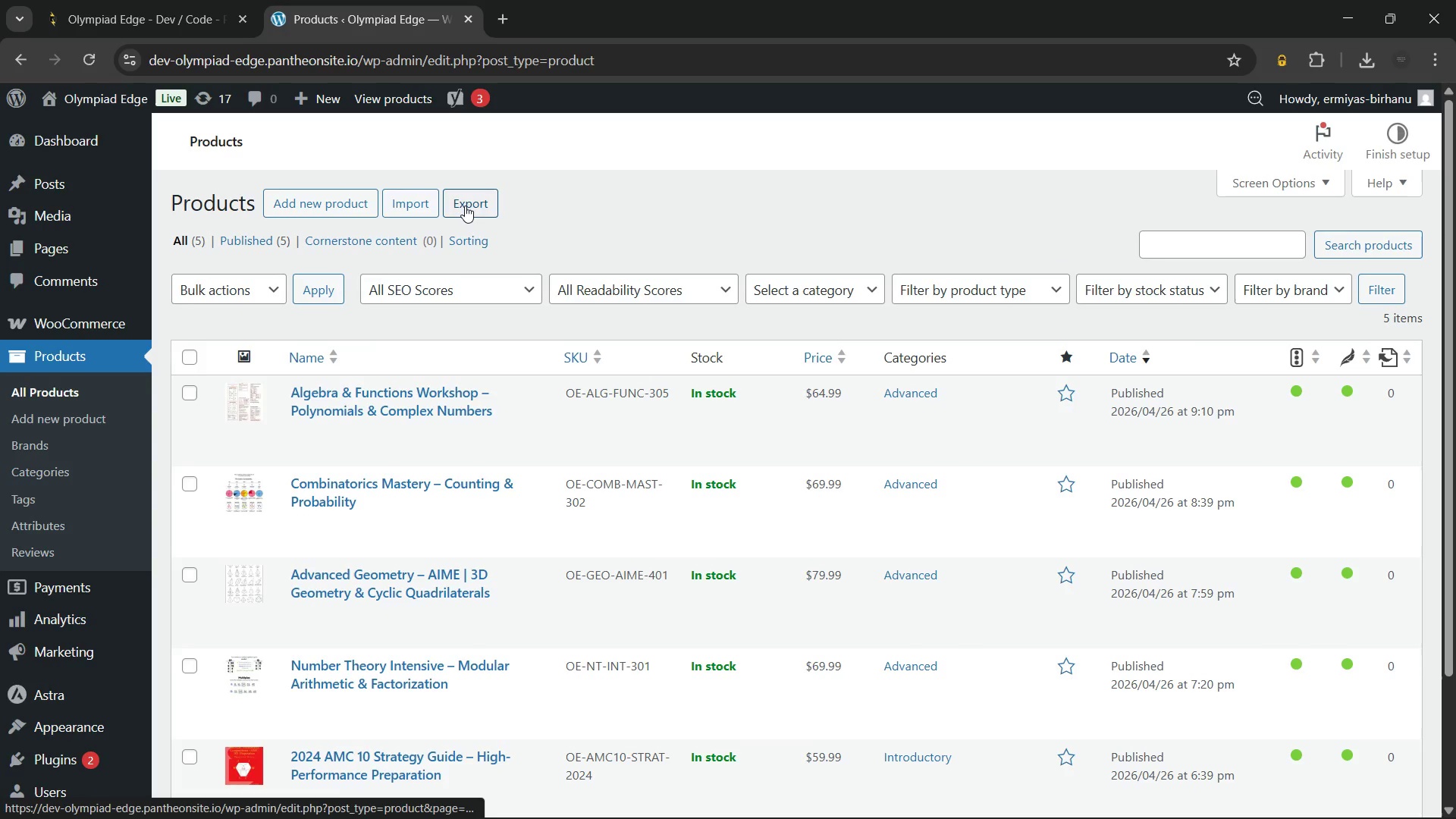 
left_click([465, 206])
 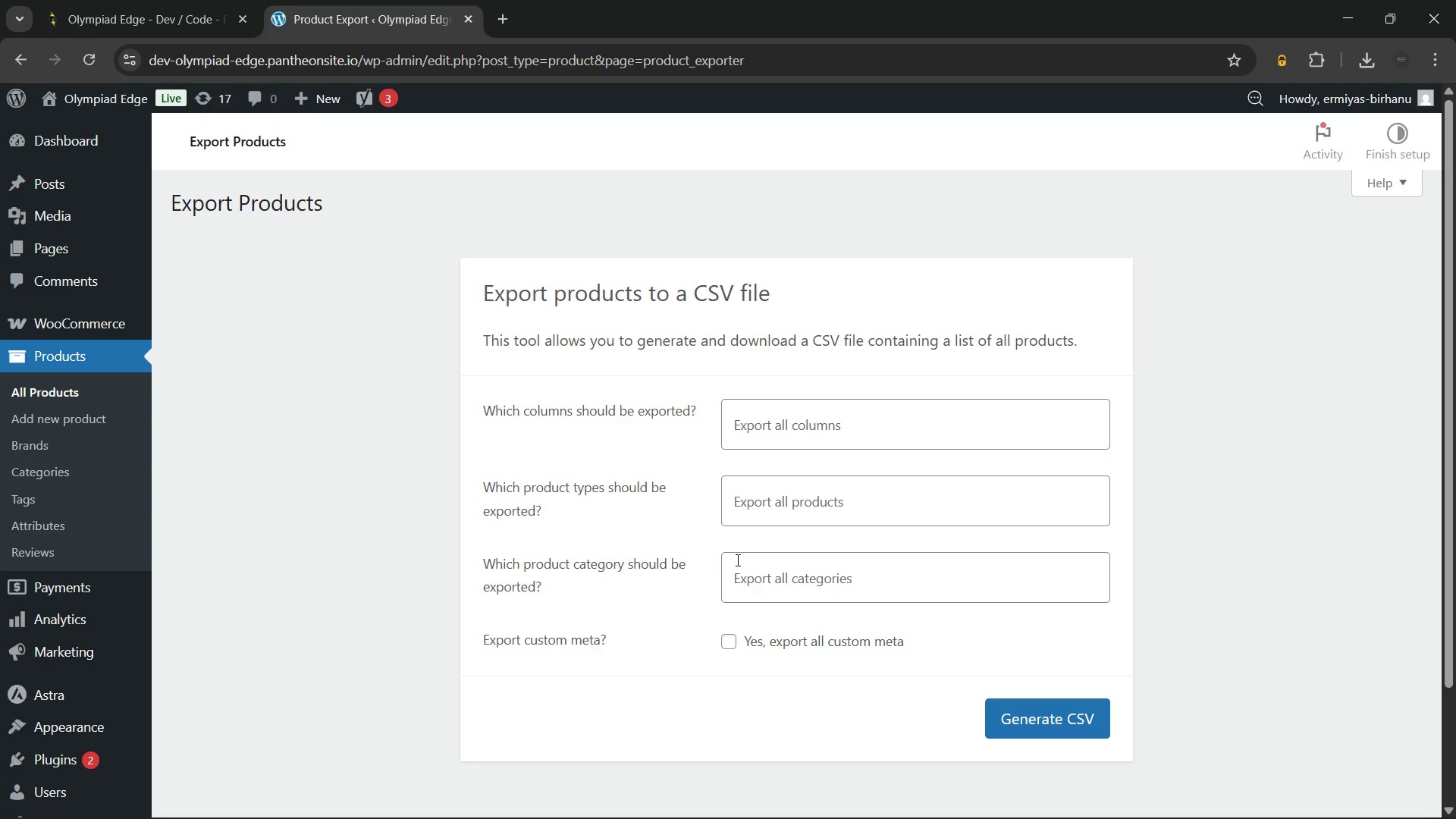 
left_click([732, 638])
 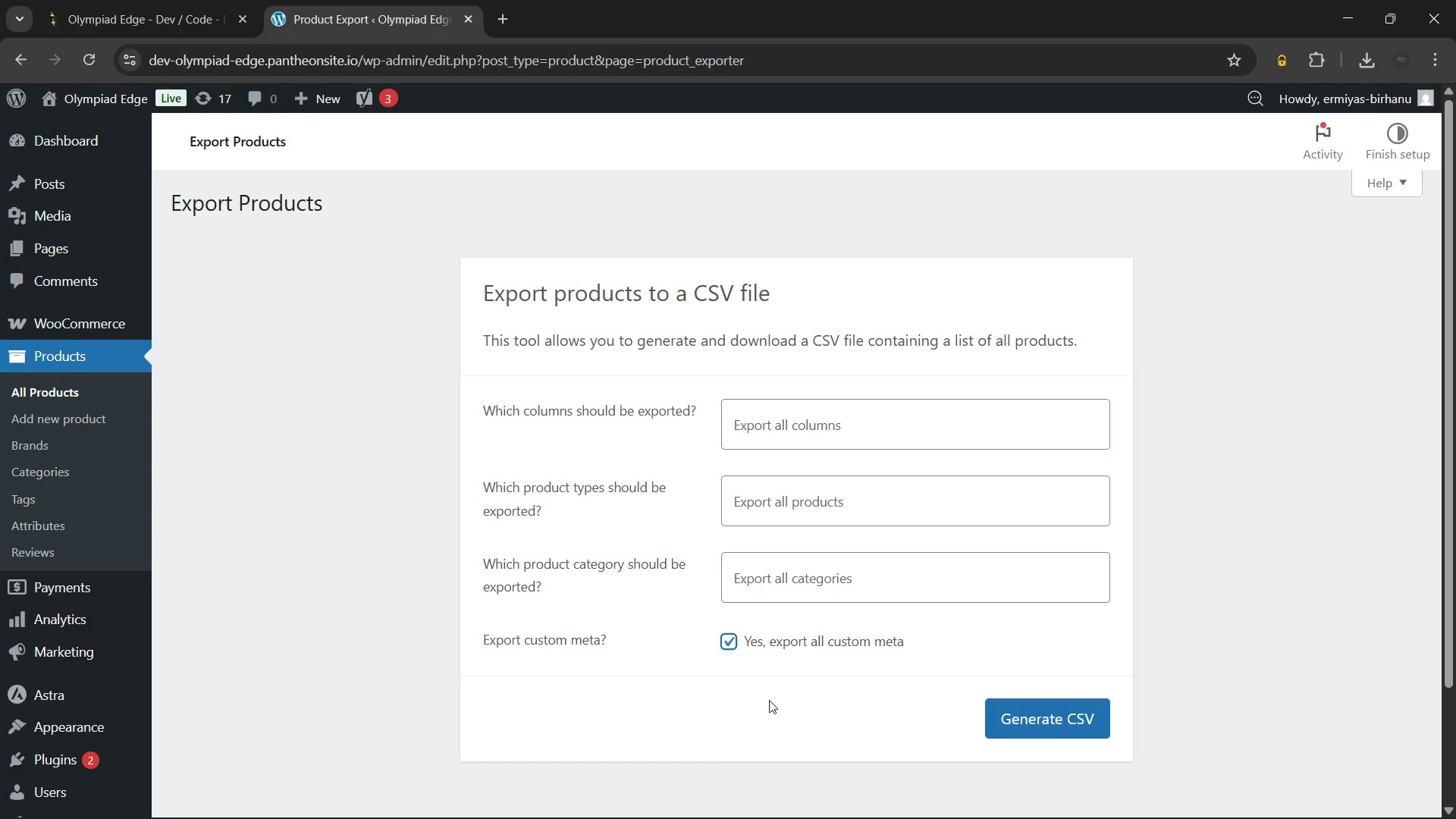 
left_click([769, 700])
 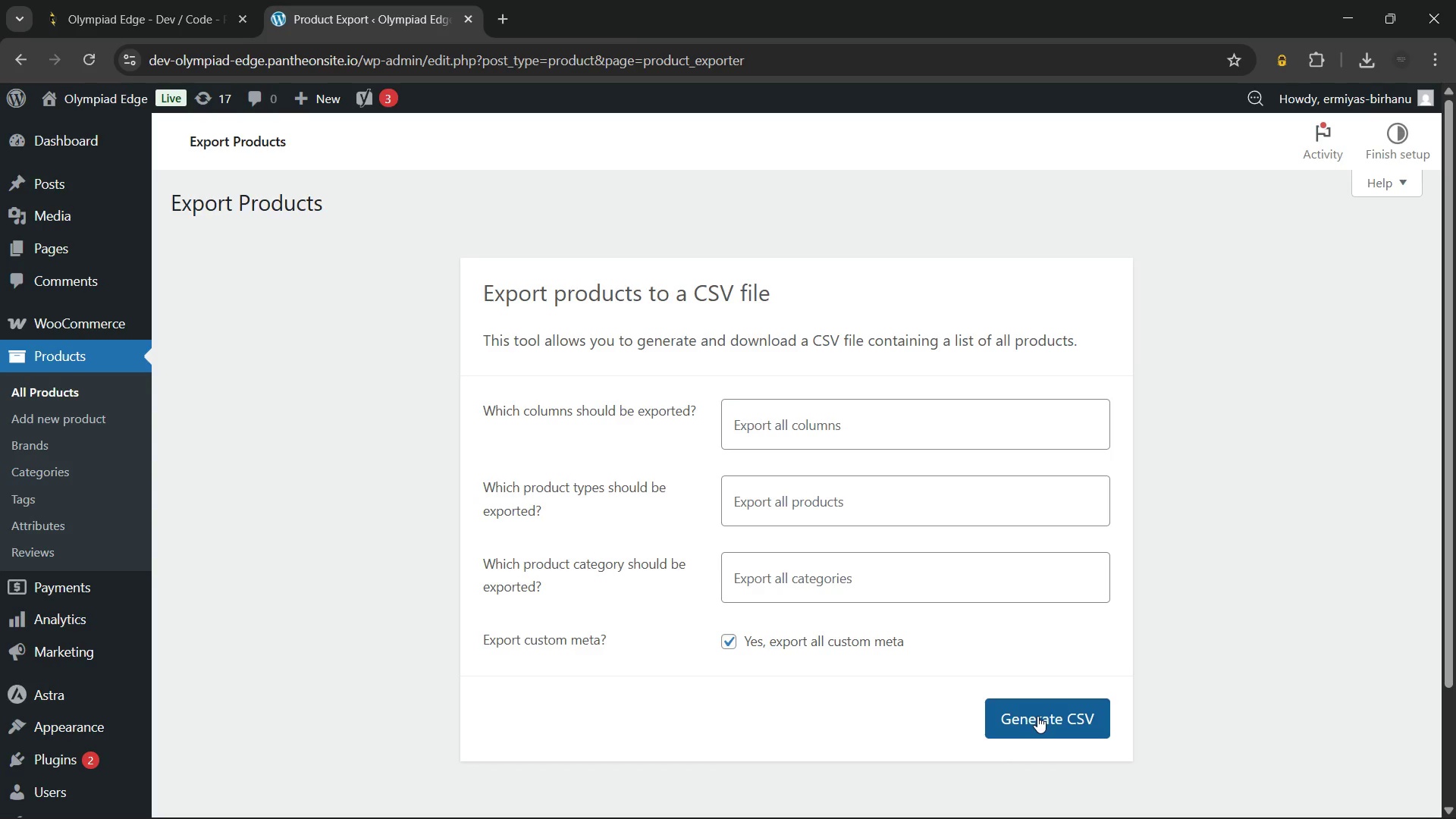 
left_click([1037, 716])
 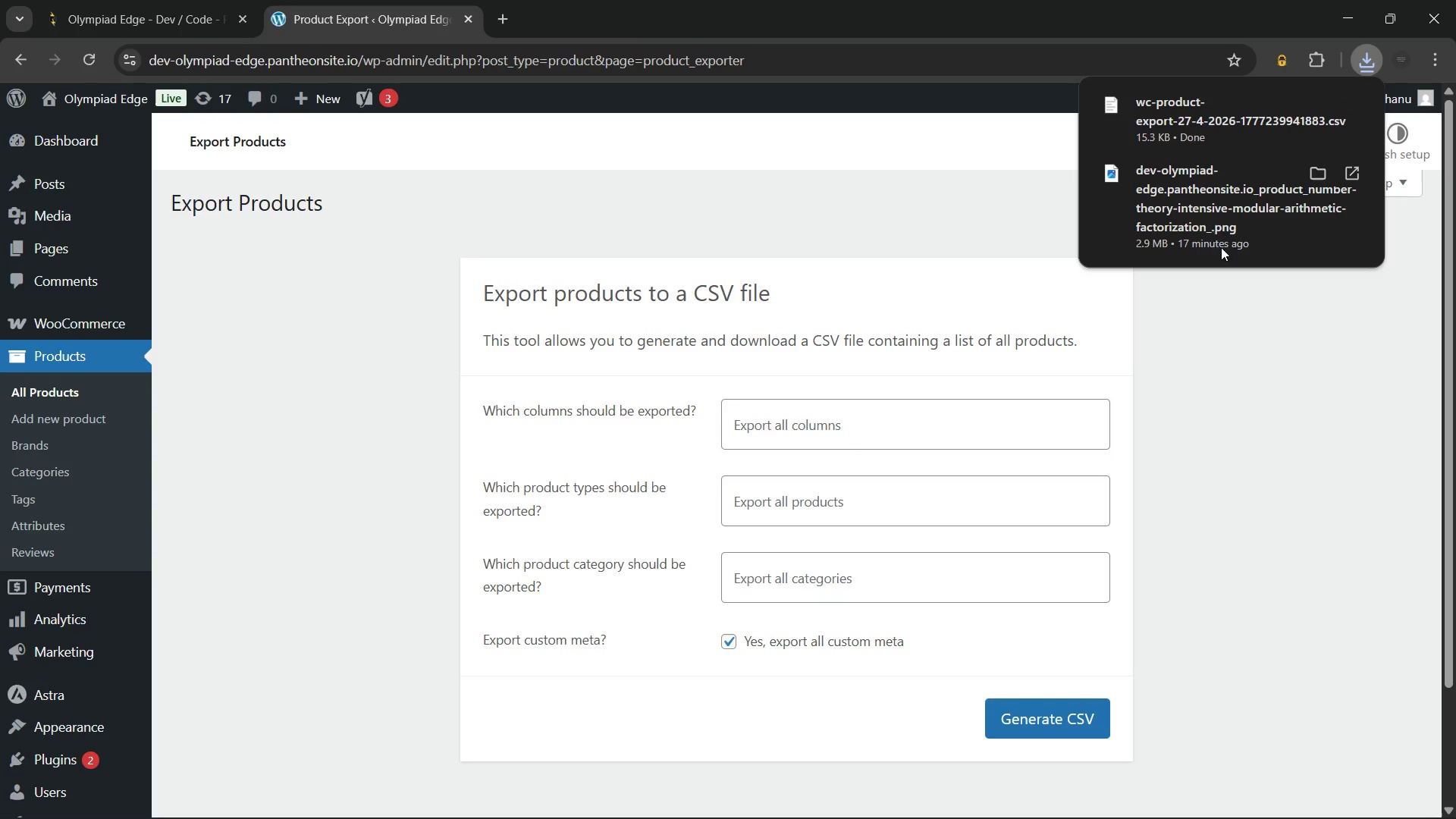 
mouse_move([1334, 139])
 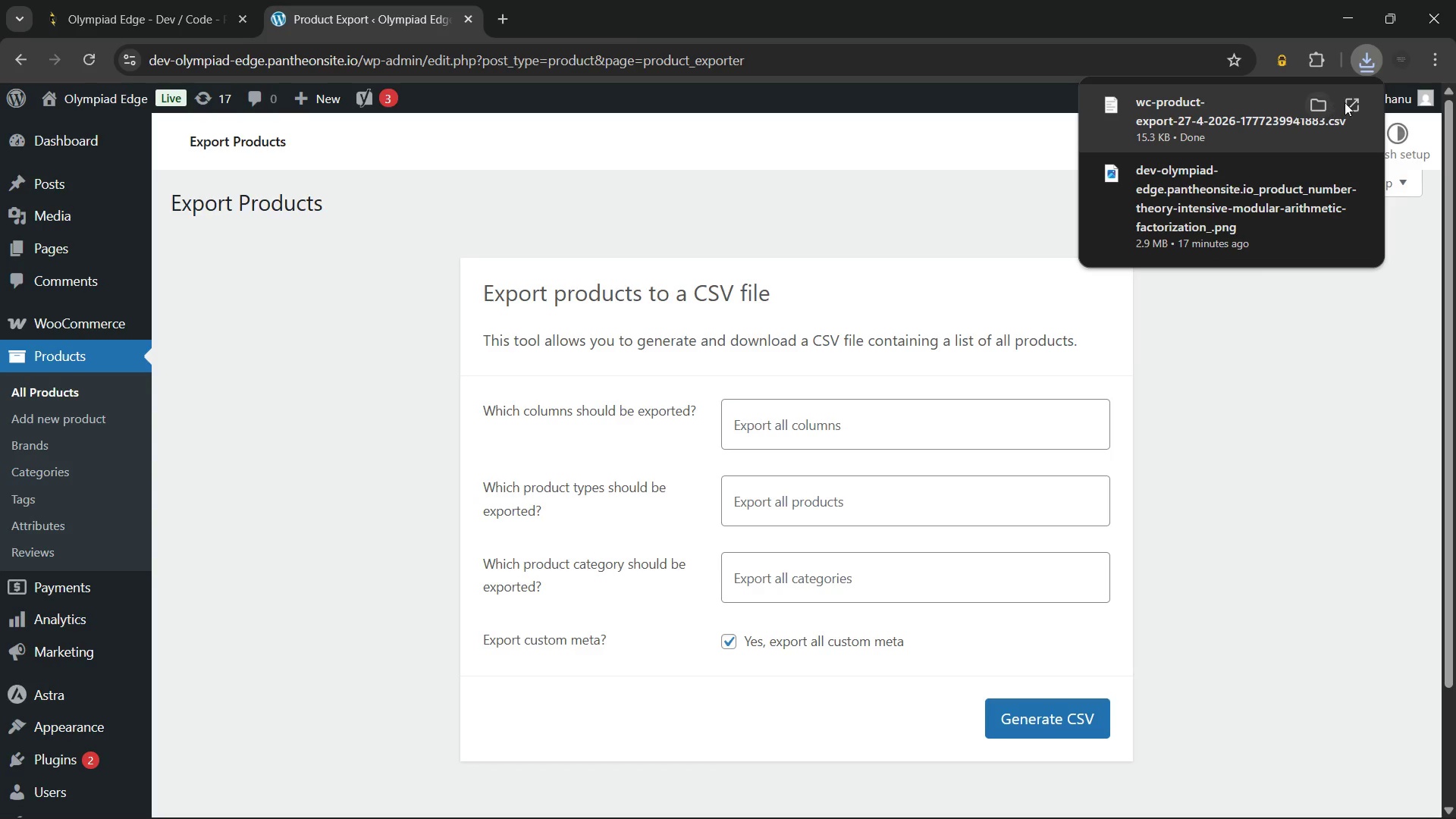 
left_click([1355, 99])
 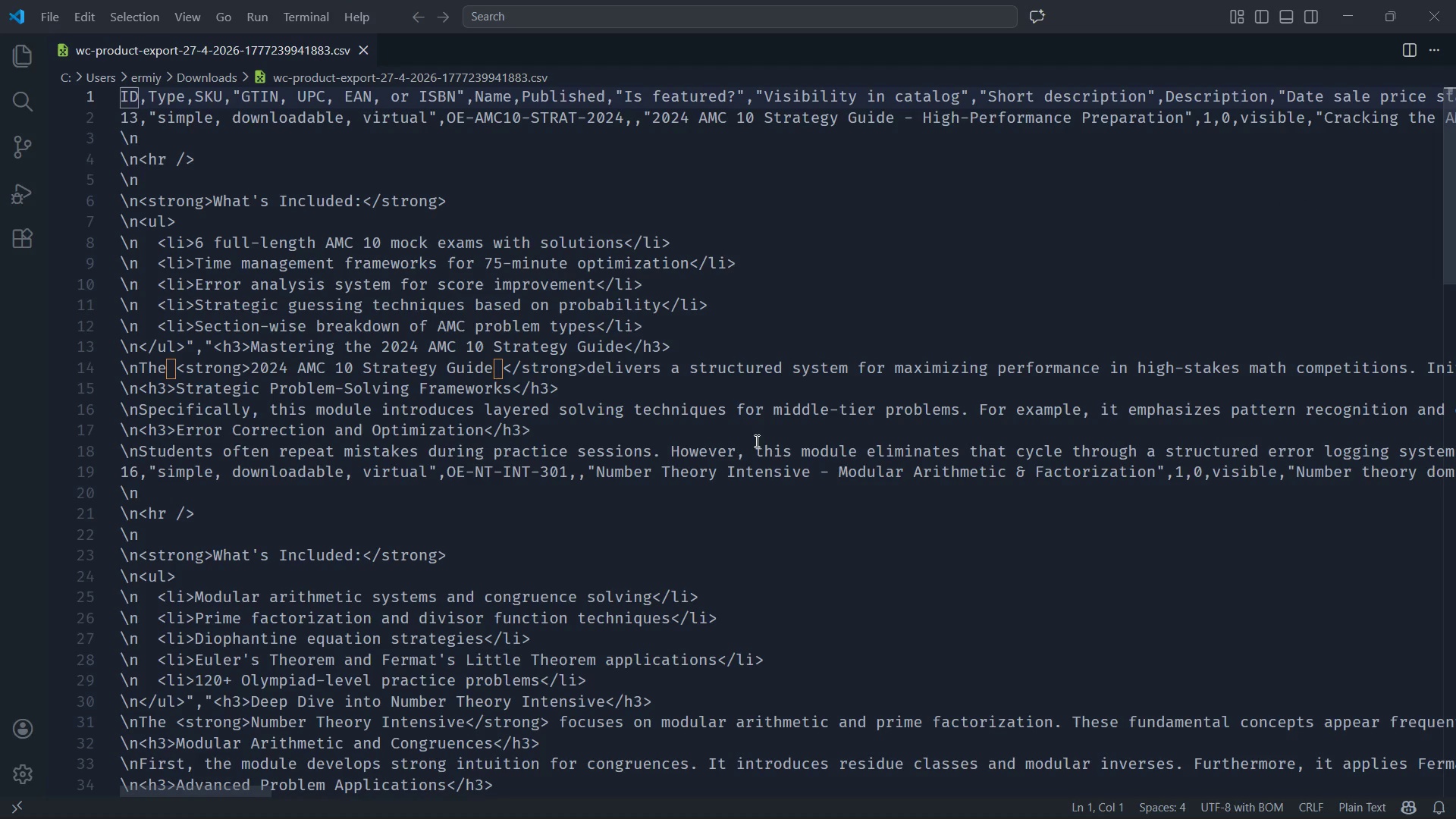 
wait(7.14)
 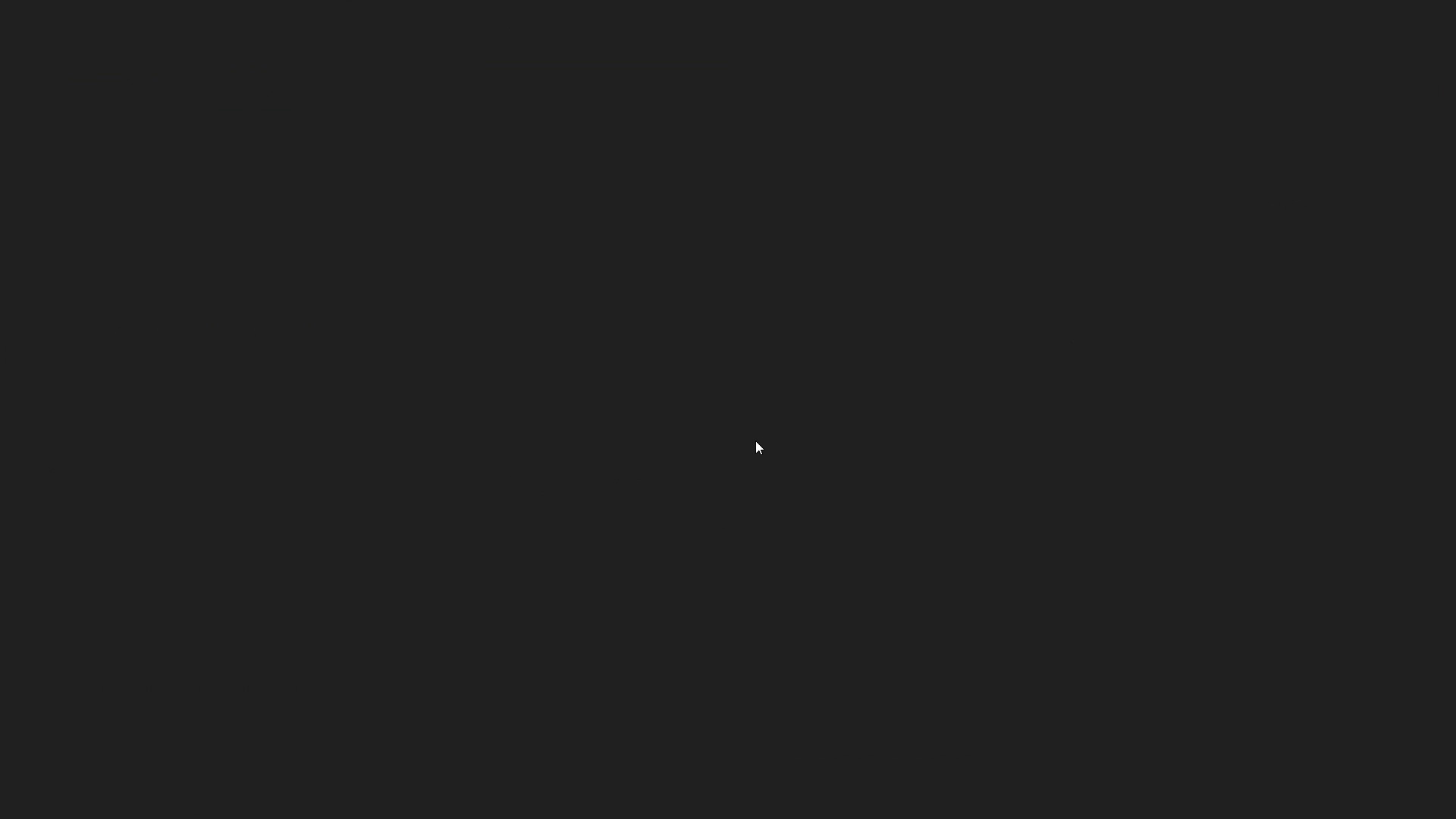 
scroll: coordinate [528, 434], scroll_direction: up, amount: 3.0
 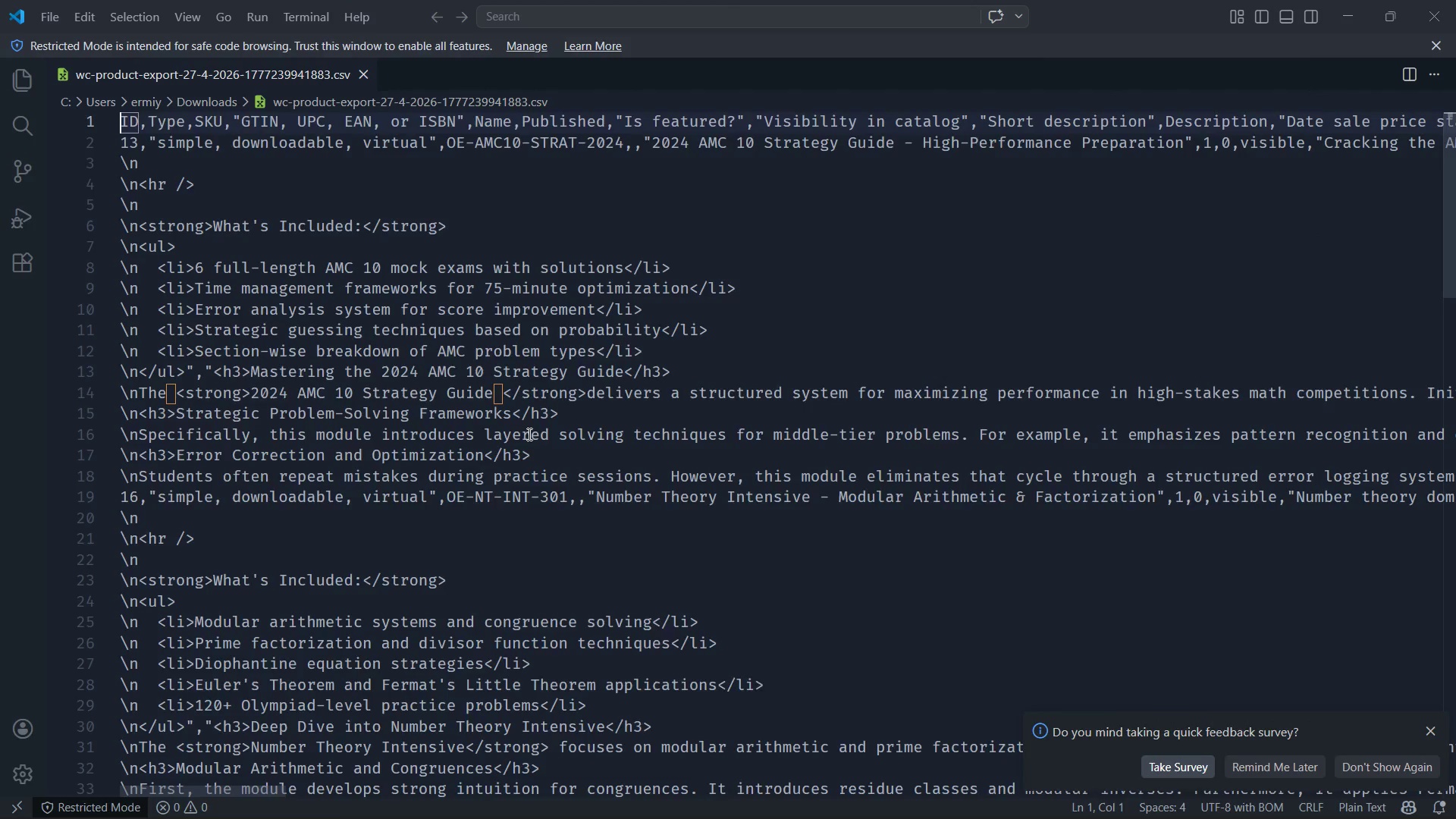 
scroll: coordinate [528, 434], scroll_direction: down, amount: 6.0
 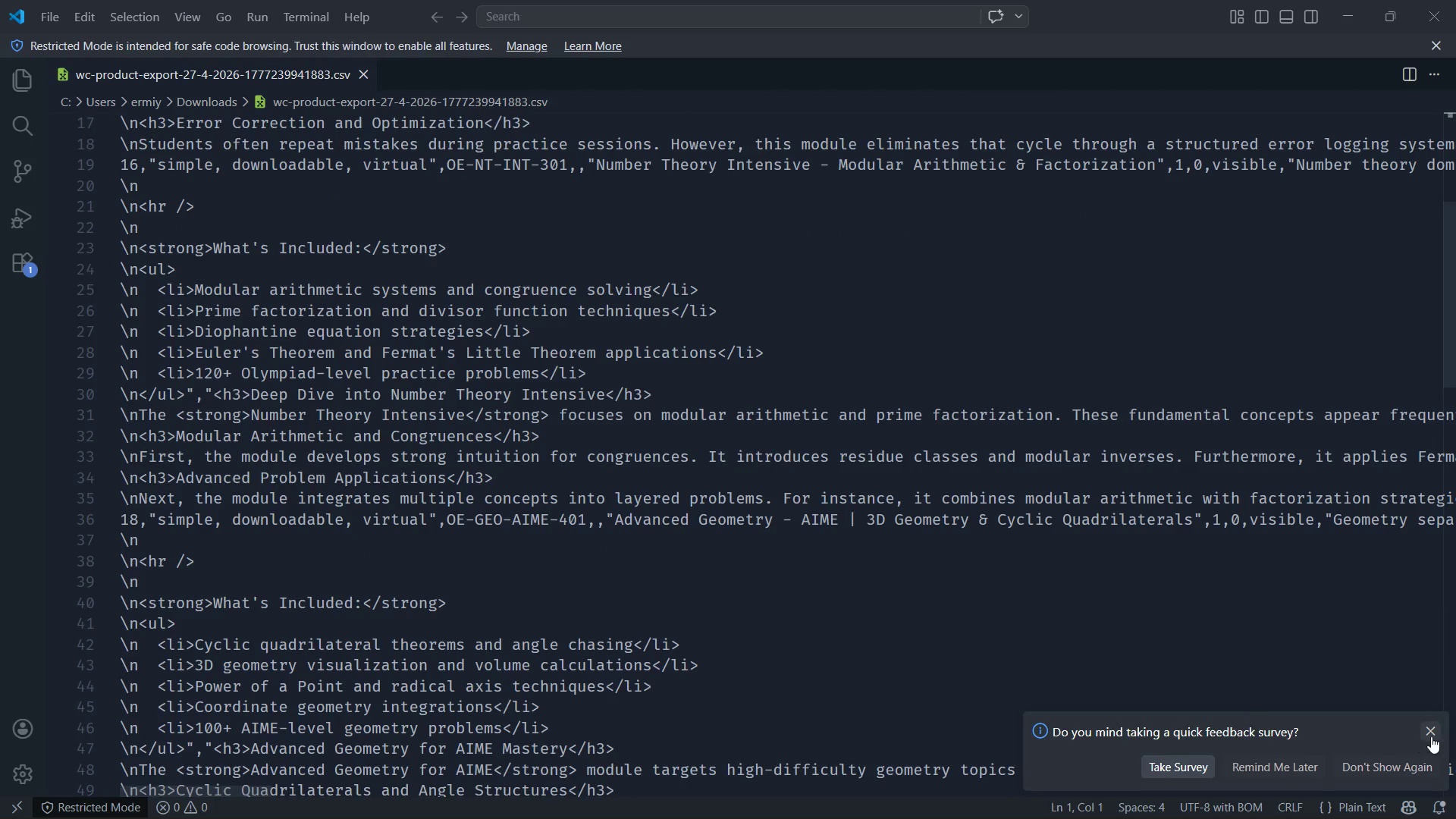 
left_click([1433, 734])
 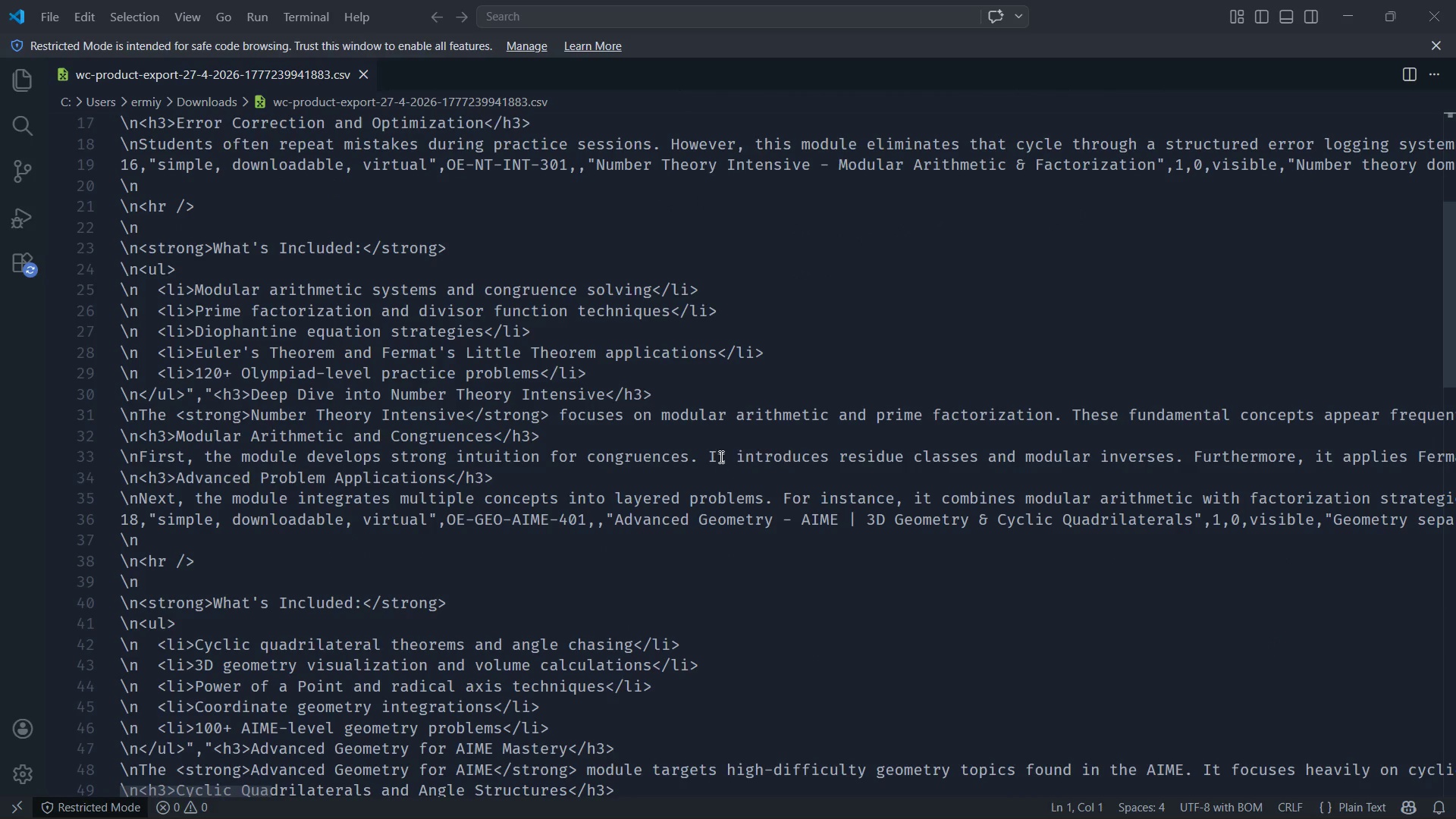 
scroll: coordinate [719, 455], scroll_direction: none, amount: 0.0
 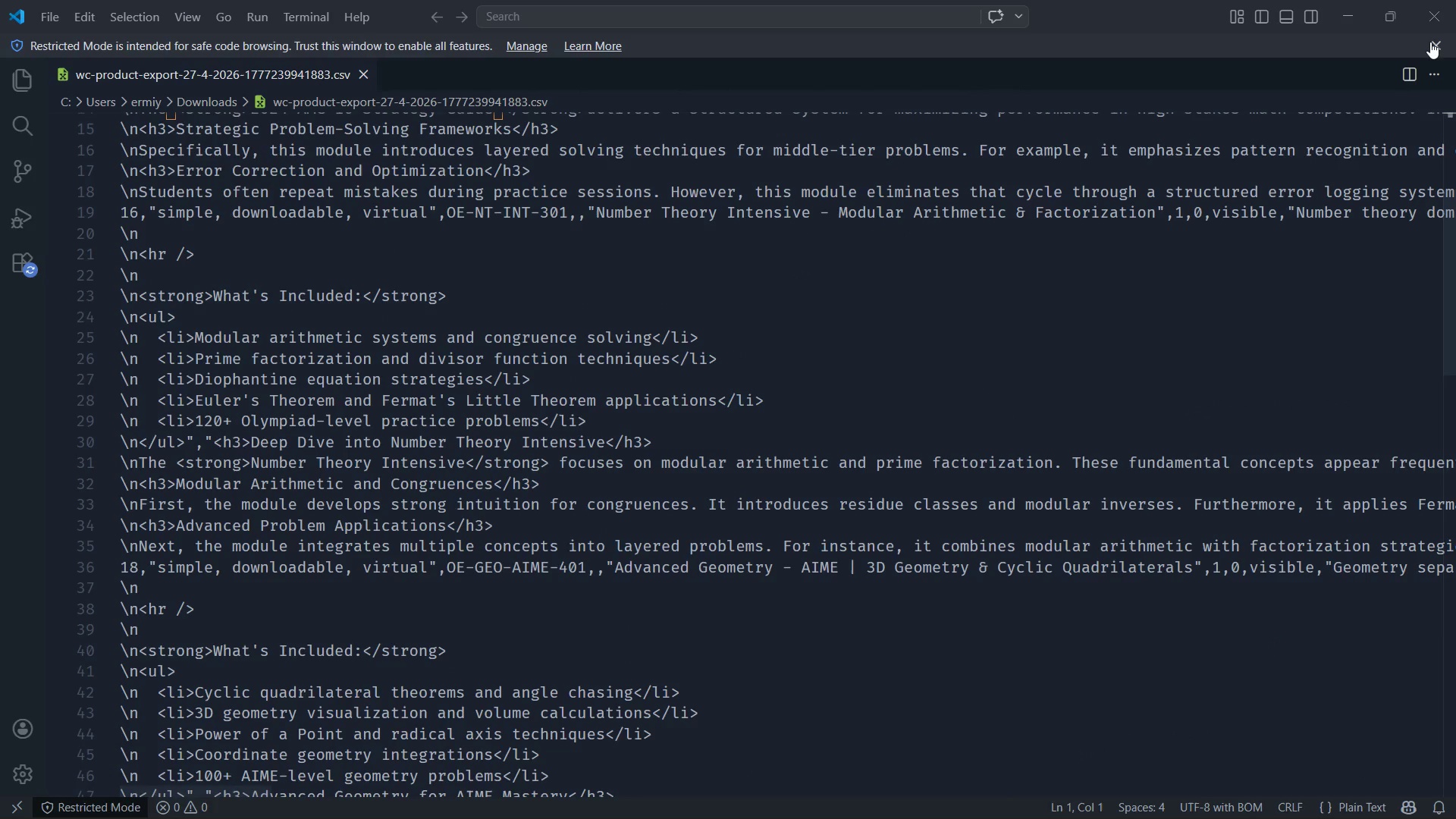 
left_click([1442, 44])
 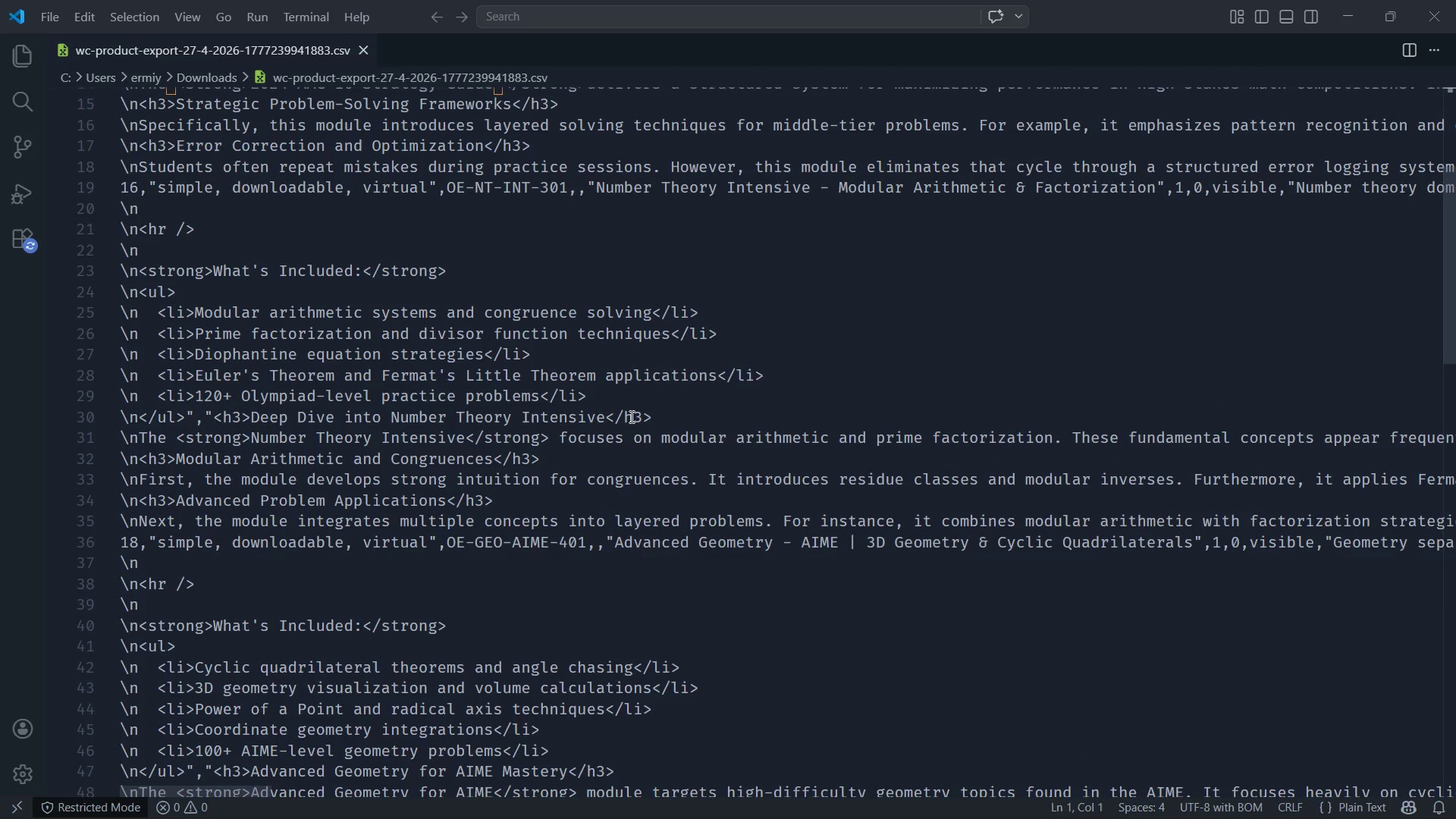 
scroll: coordinate [629, 415], scroll_direction: up, amount: 14.0
 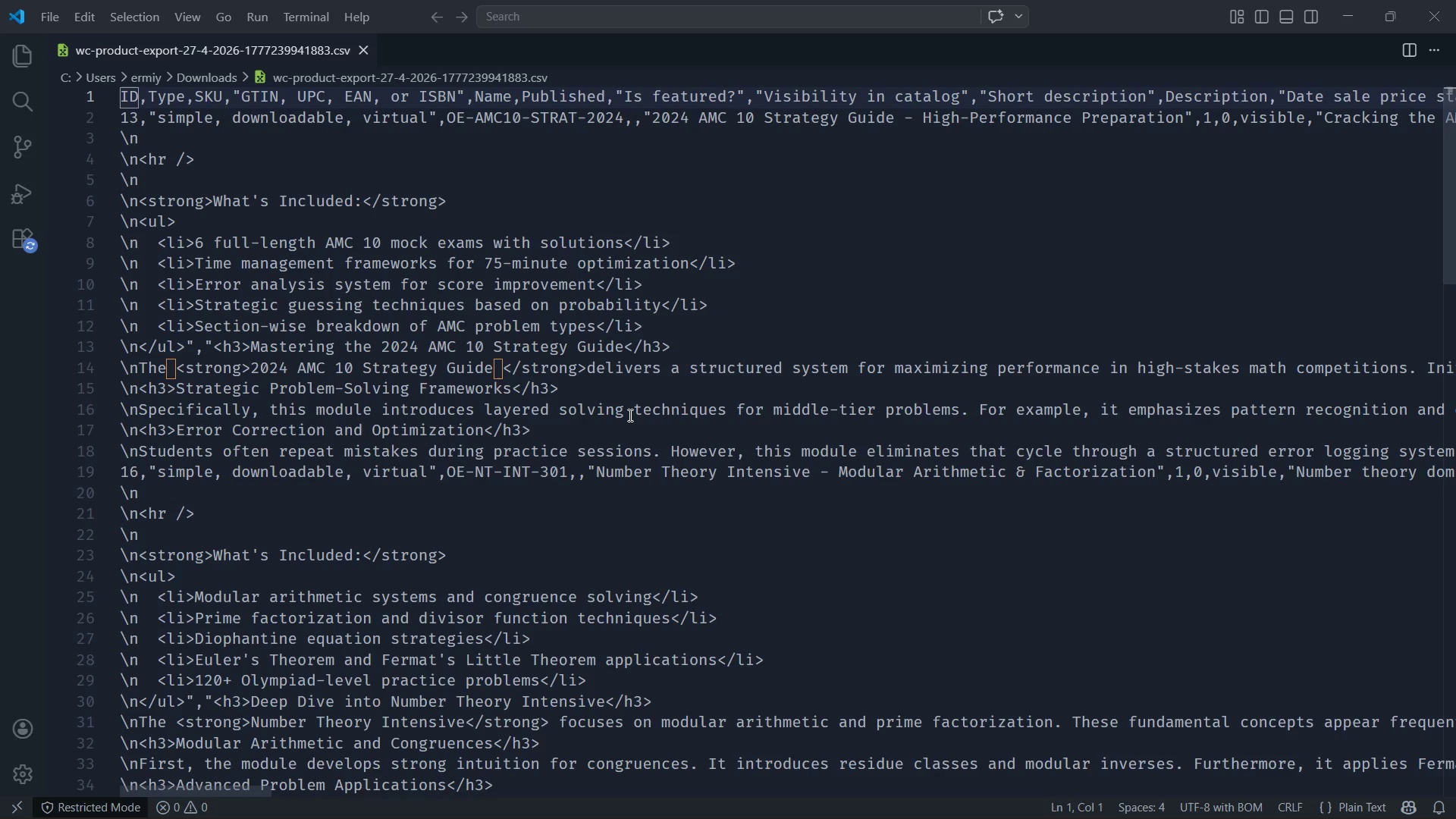 
scroll: coordinate [629, 415], scroll_direction: down, amount: 28.0
 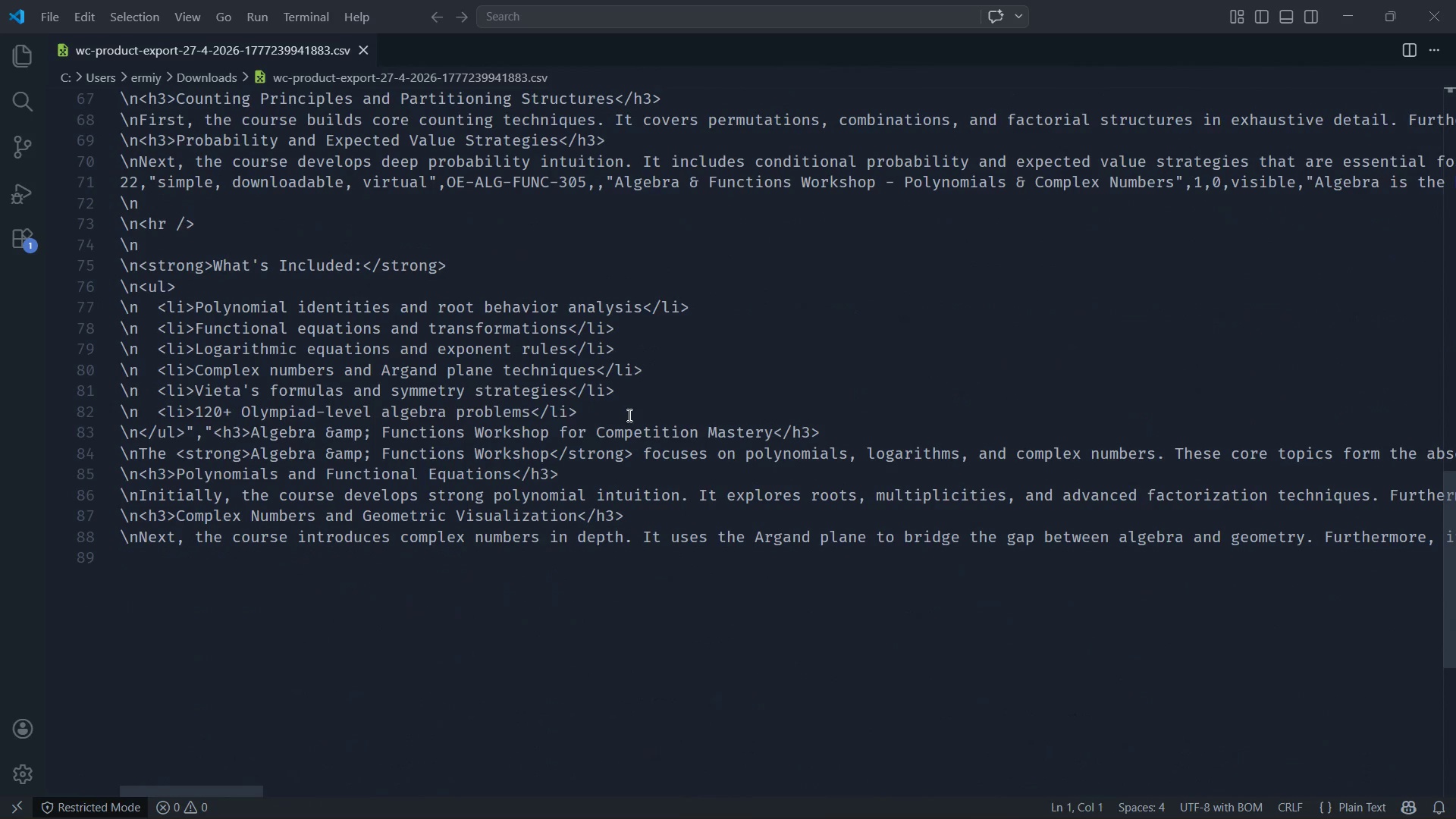 
scroll: coordinate [438, 499], scroll_direction: none, amount: 0.0
 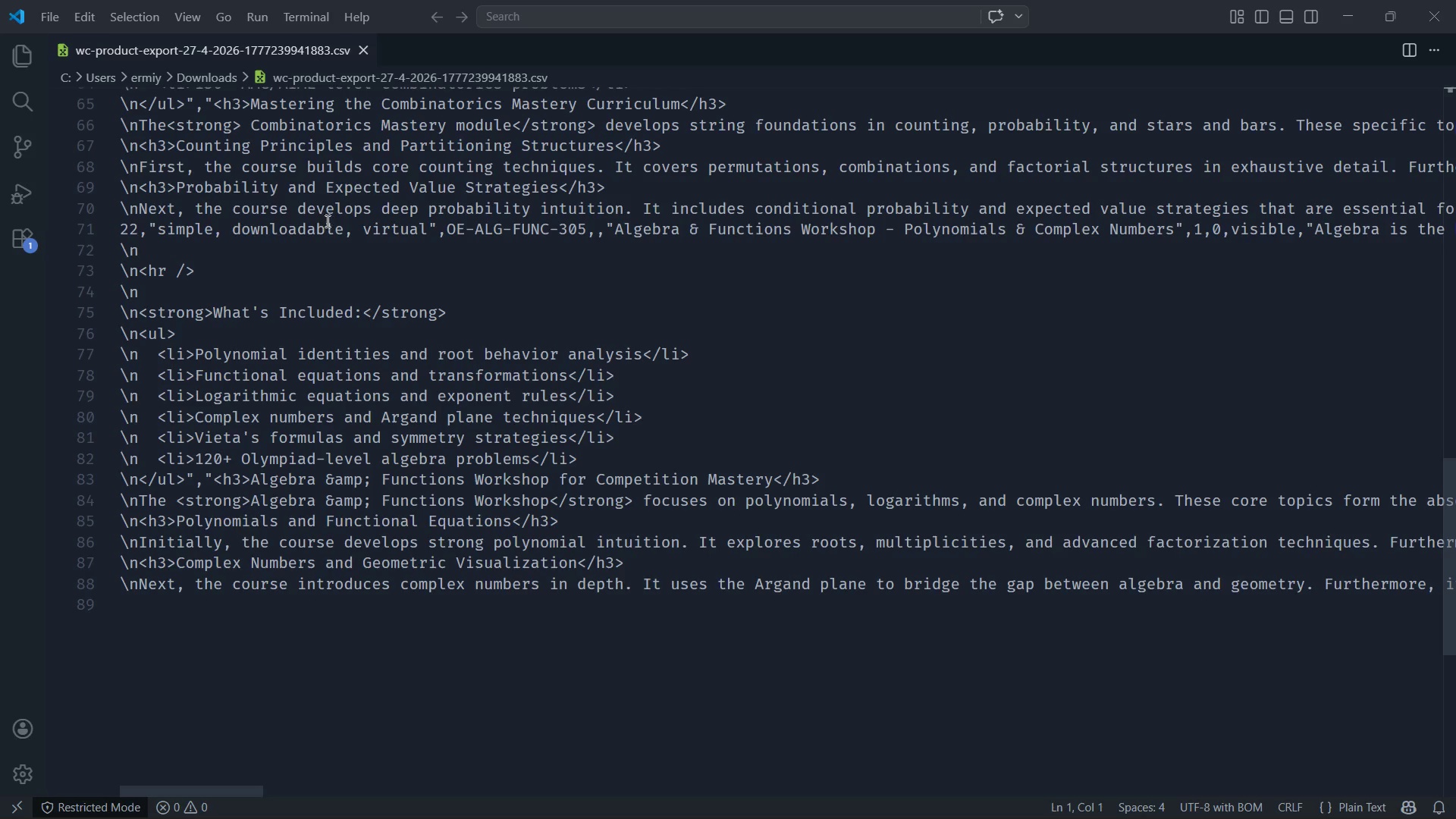 
left_click([329, 224])
 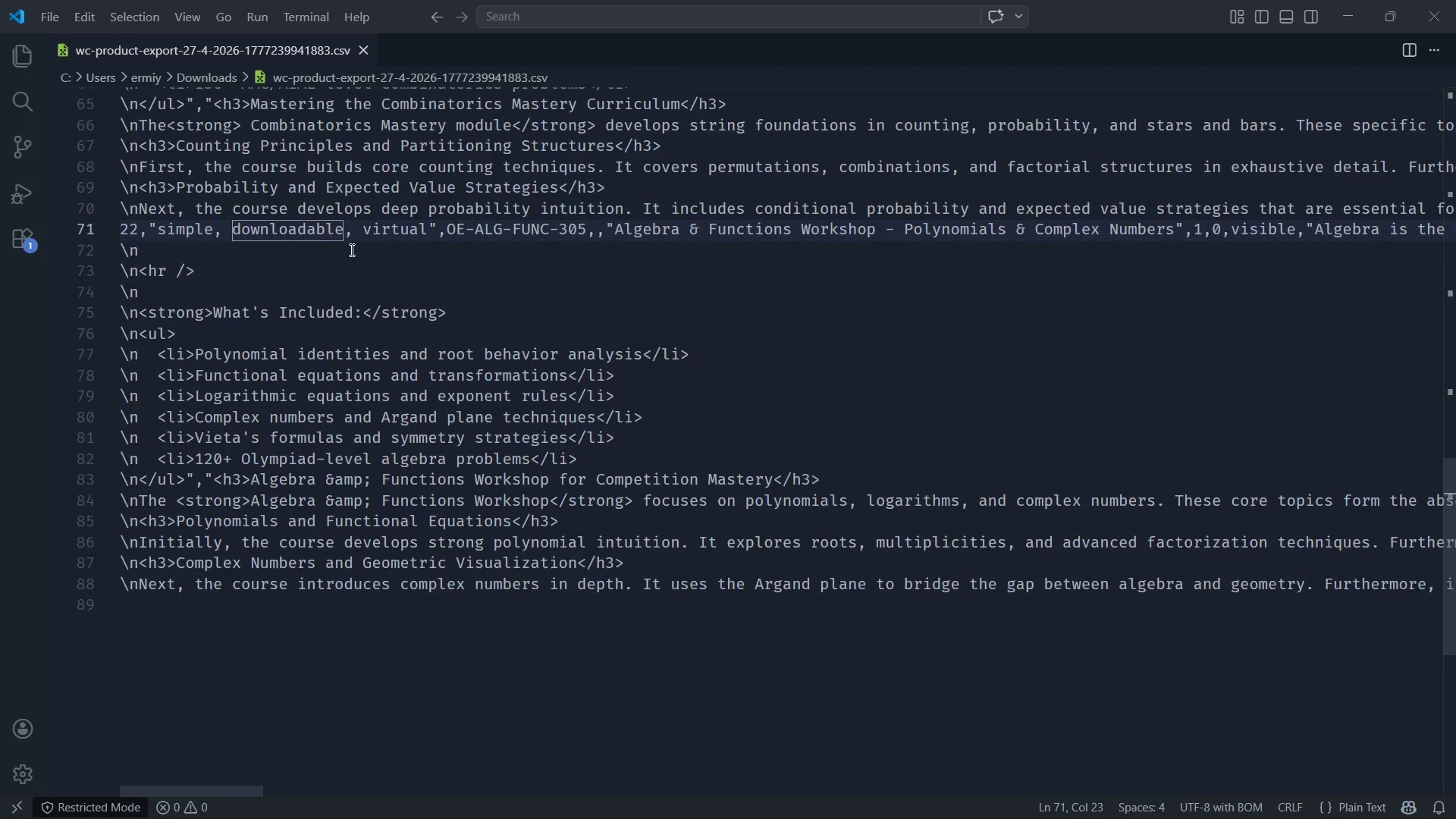 
scroll: coordinate [356, 249], scroll_direction: up, amount: 8.0
 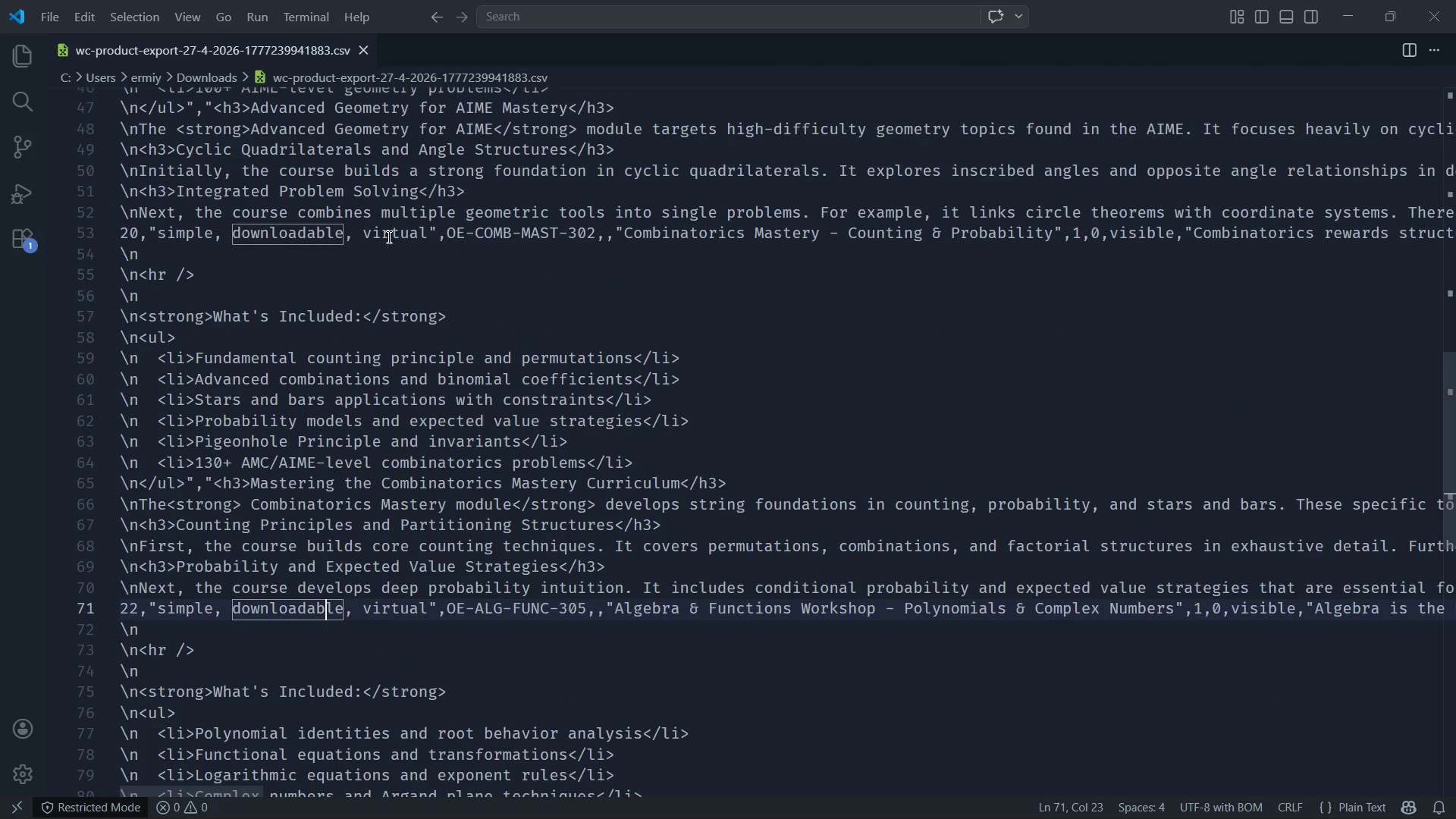 
left_click([388, 237])
 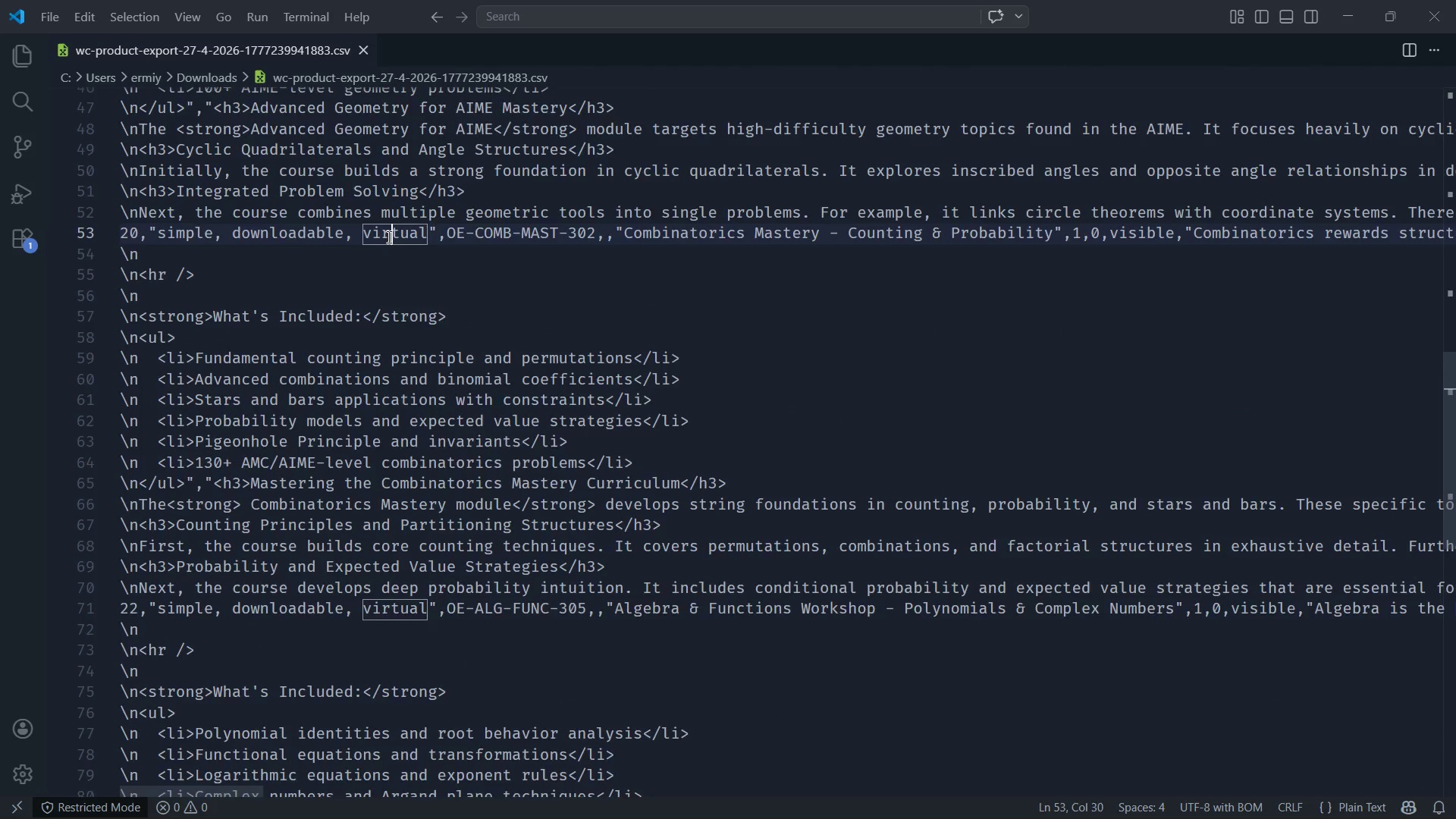 
scroll: coordinate [388, 237], scroll_direction: up, amount: 4.0
 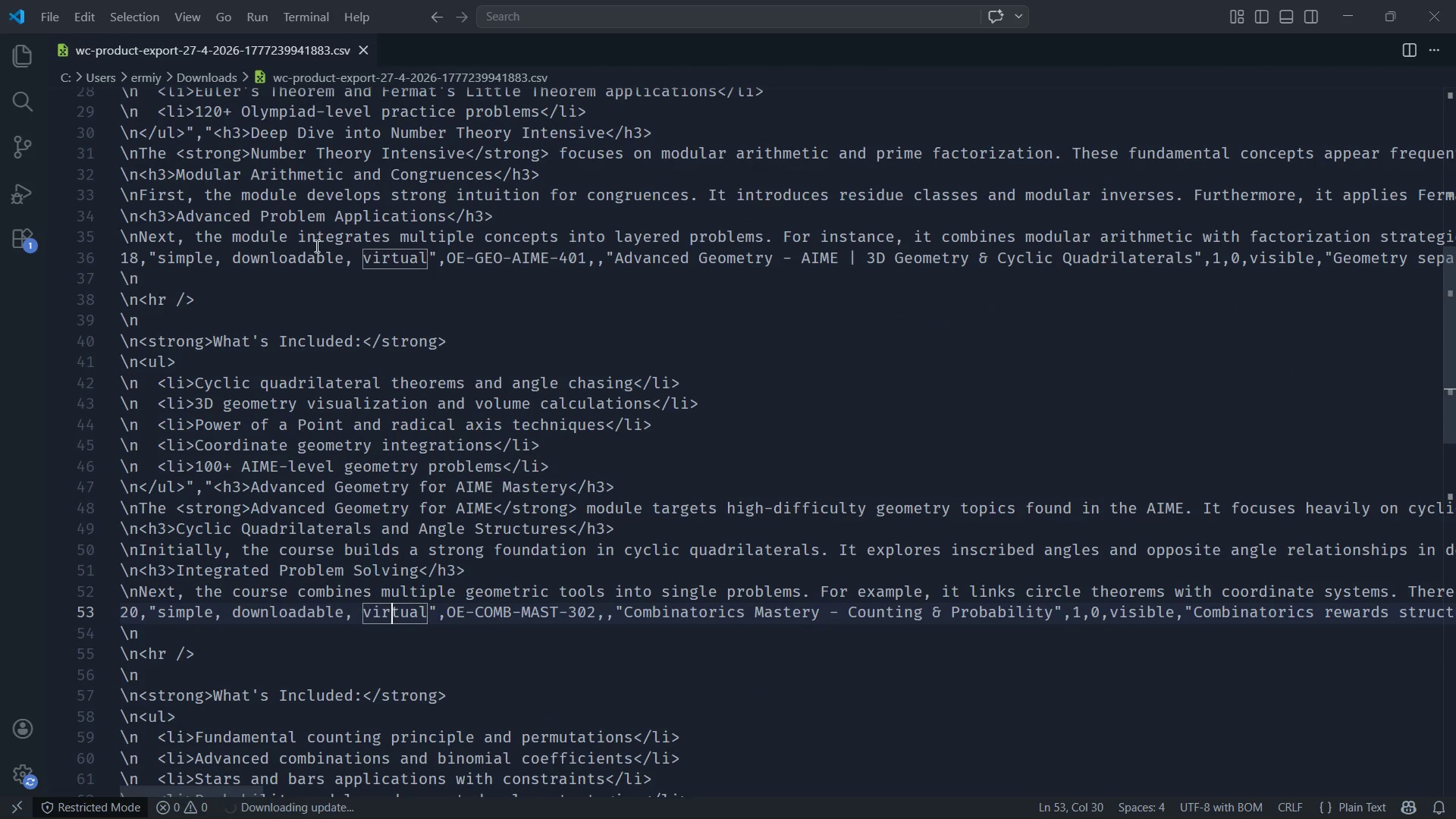 
left_click([314, 251])
 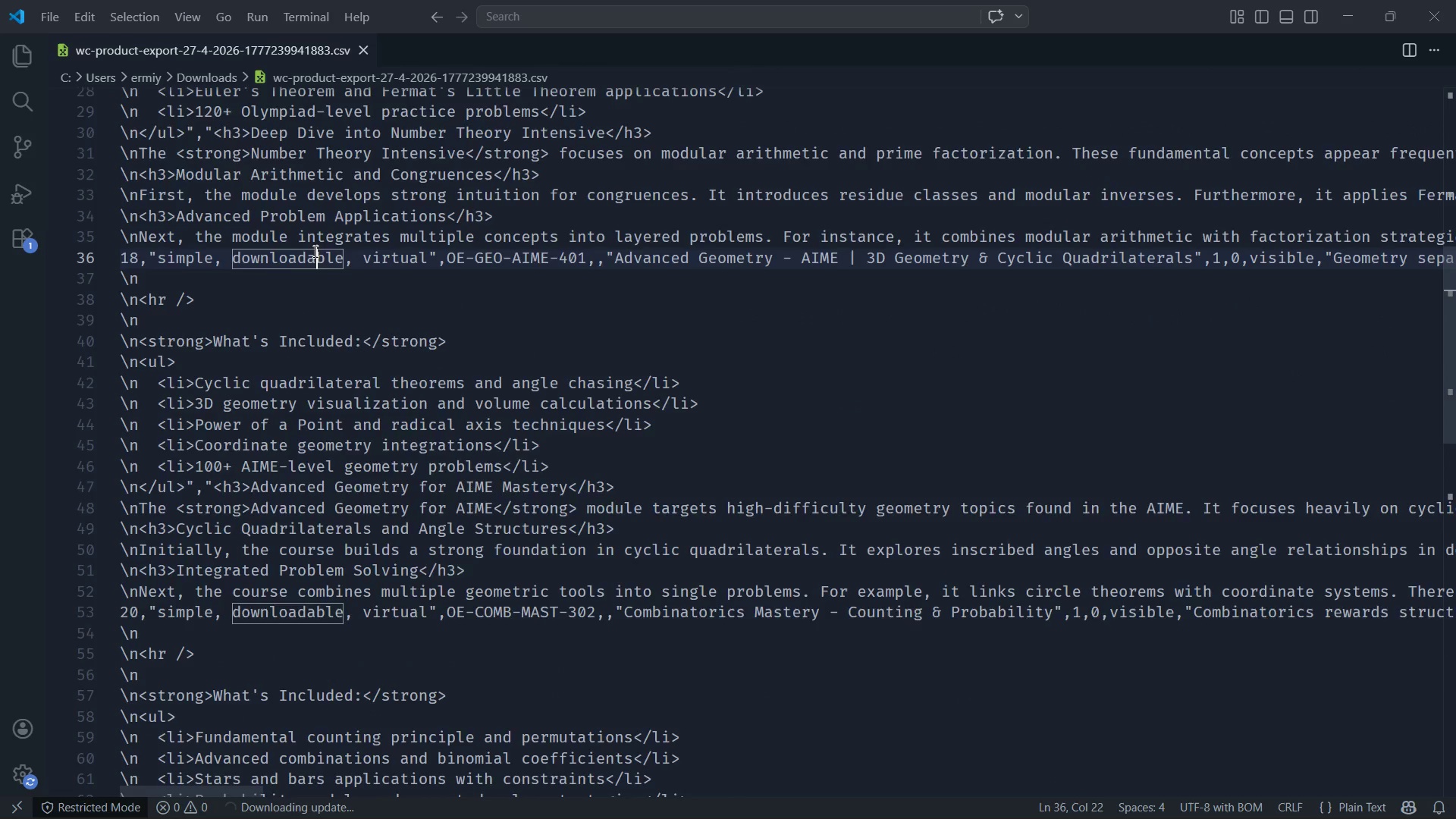 
scroll: coordinate [314, 251], scroll_direction: up, amount: 8.0
 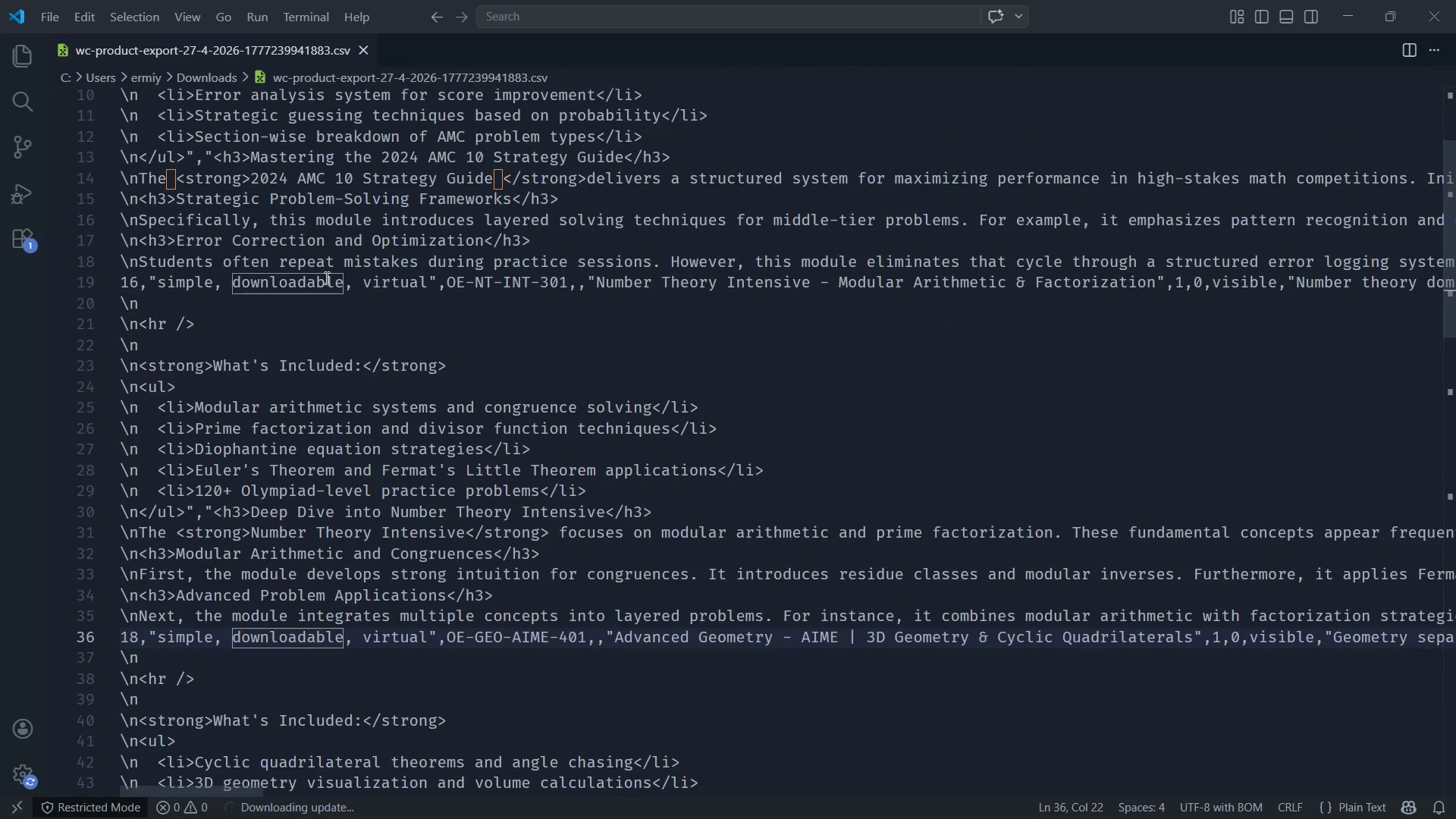 
left_click([325, 279])
 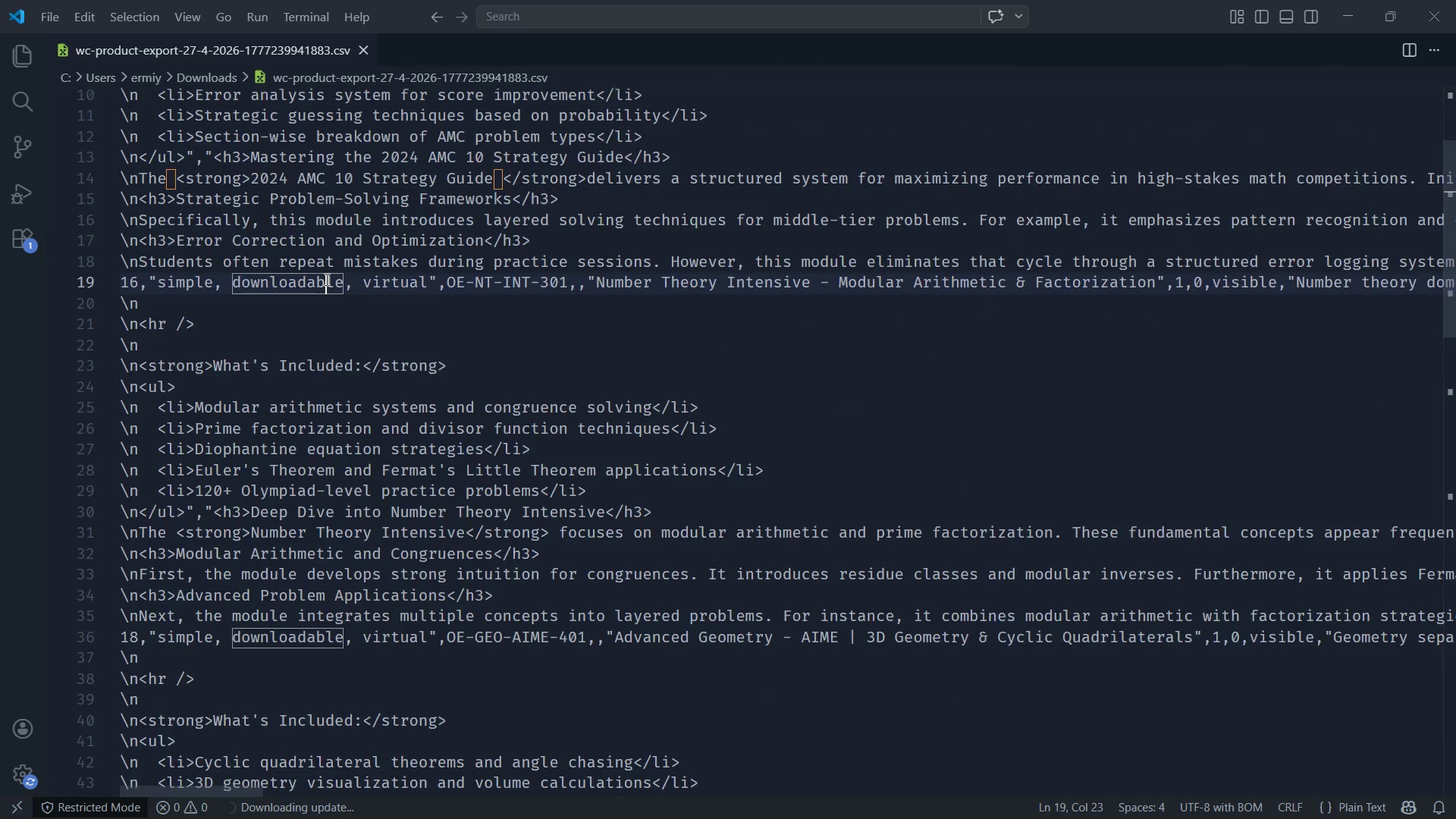 
scroll: coordinate [325, 279], scroll_direction: up, amount: 11.0
 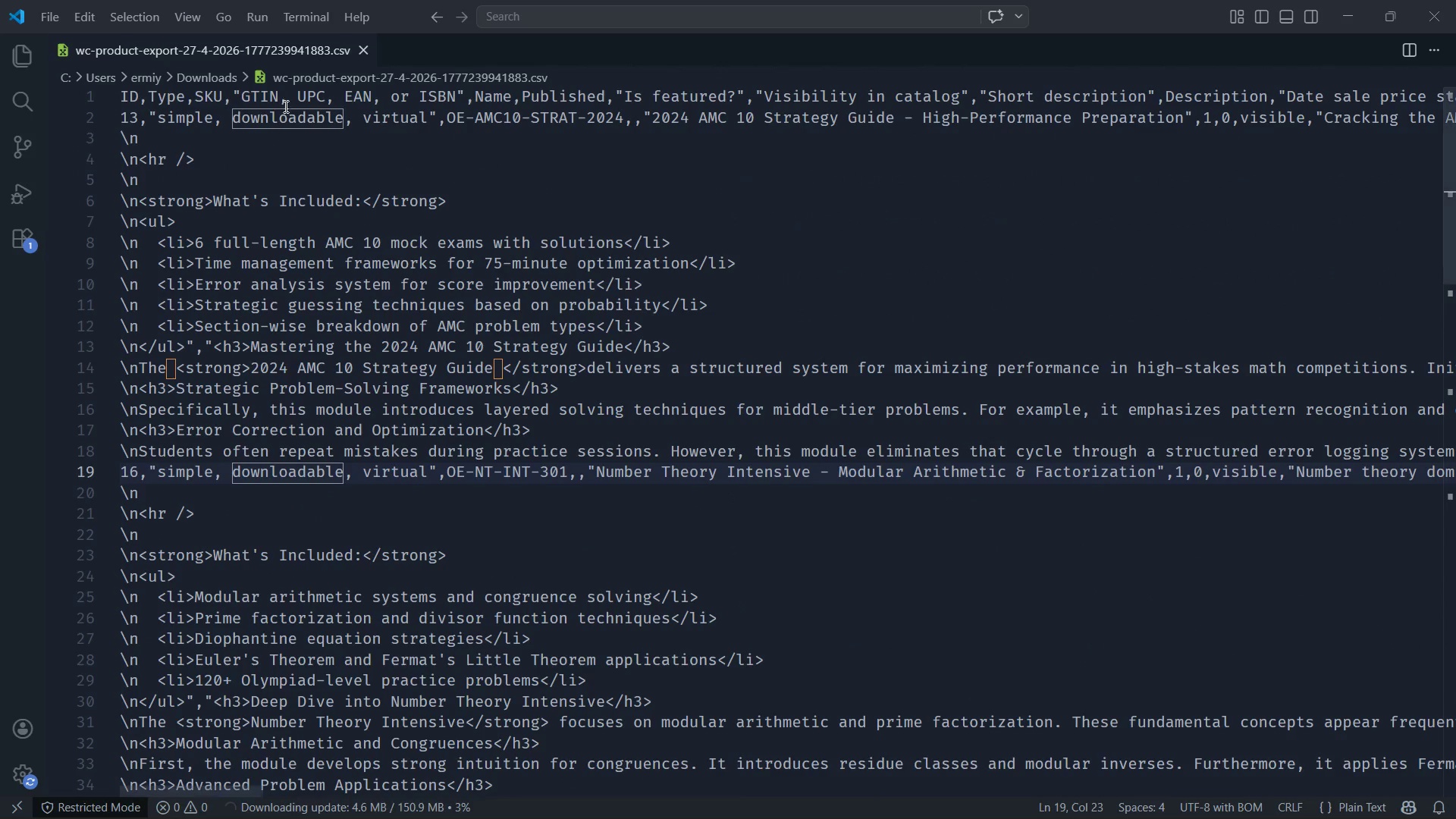 
left_click([286, 115])
 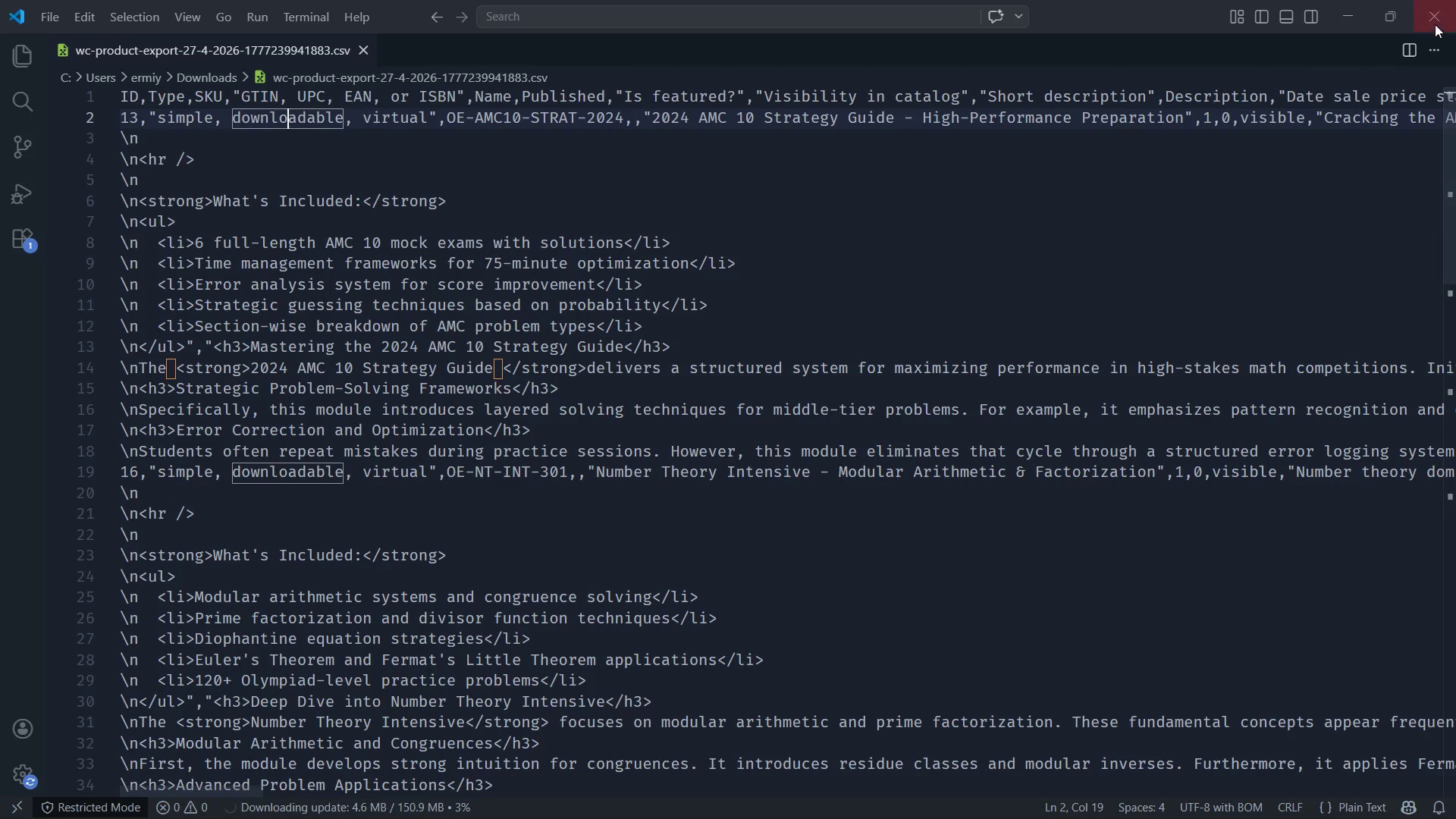 
left_click([1432, 16])
 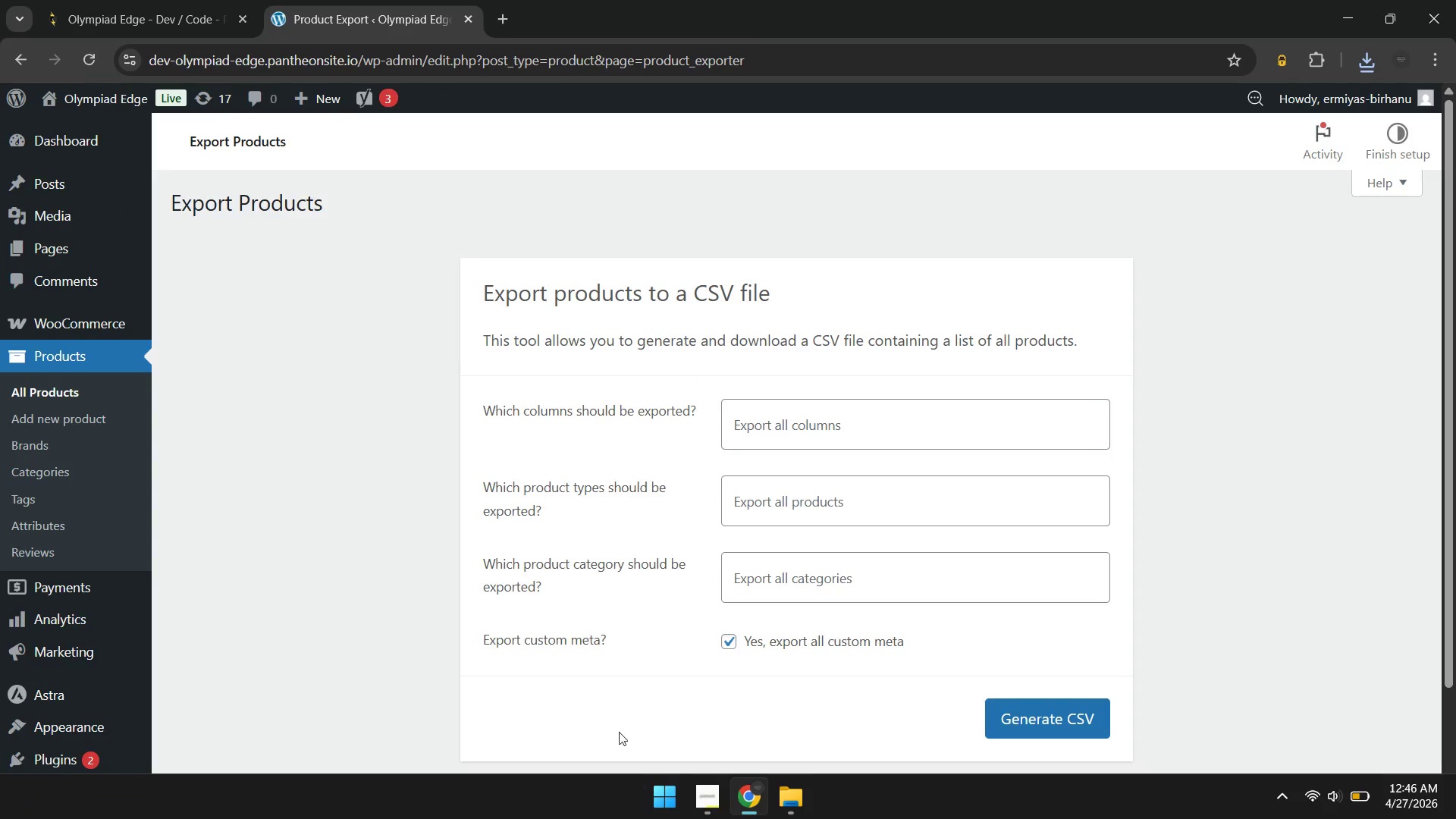 
left_click([787, 793])
 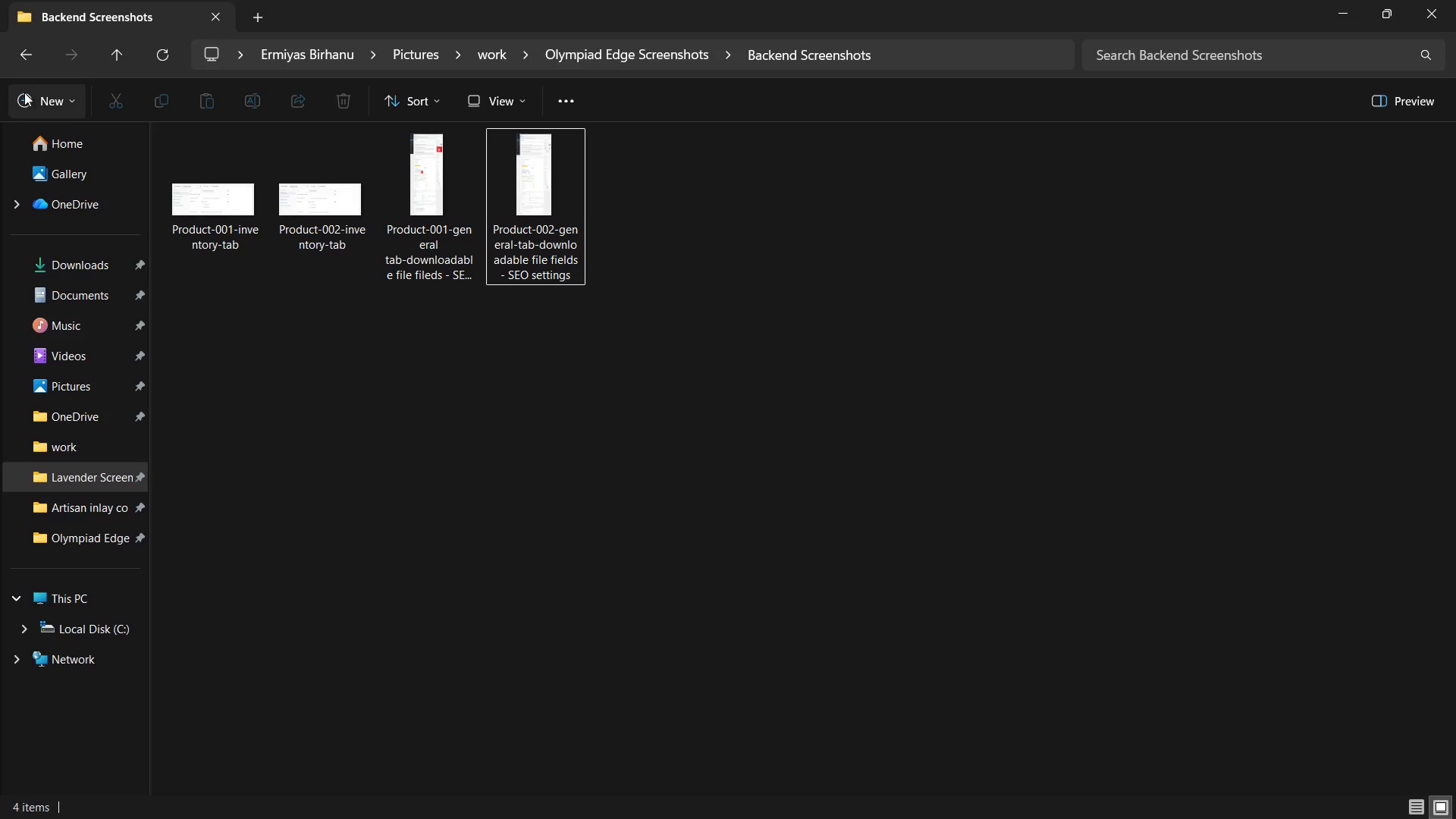 
left_click([28, 58])
 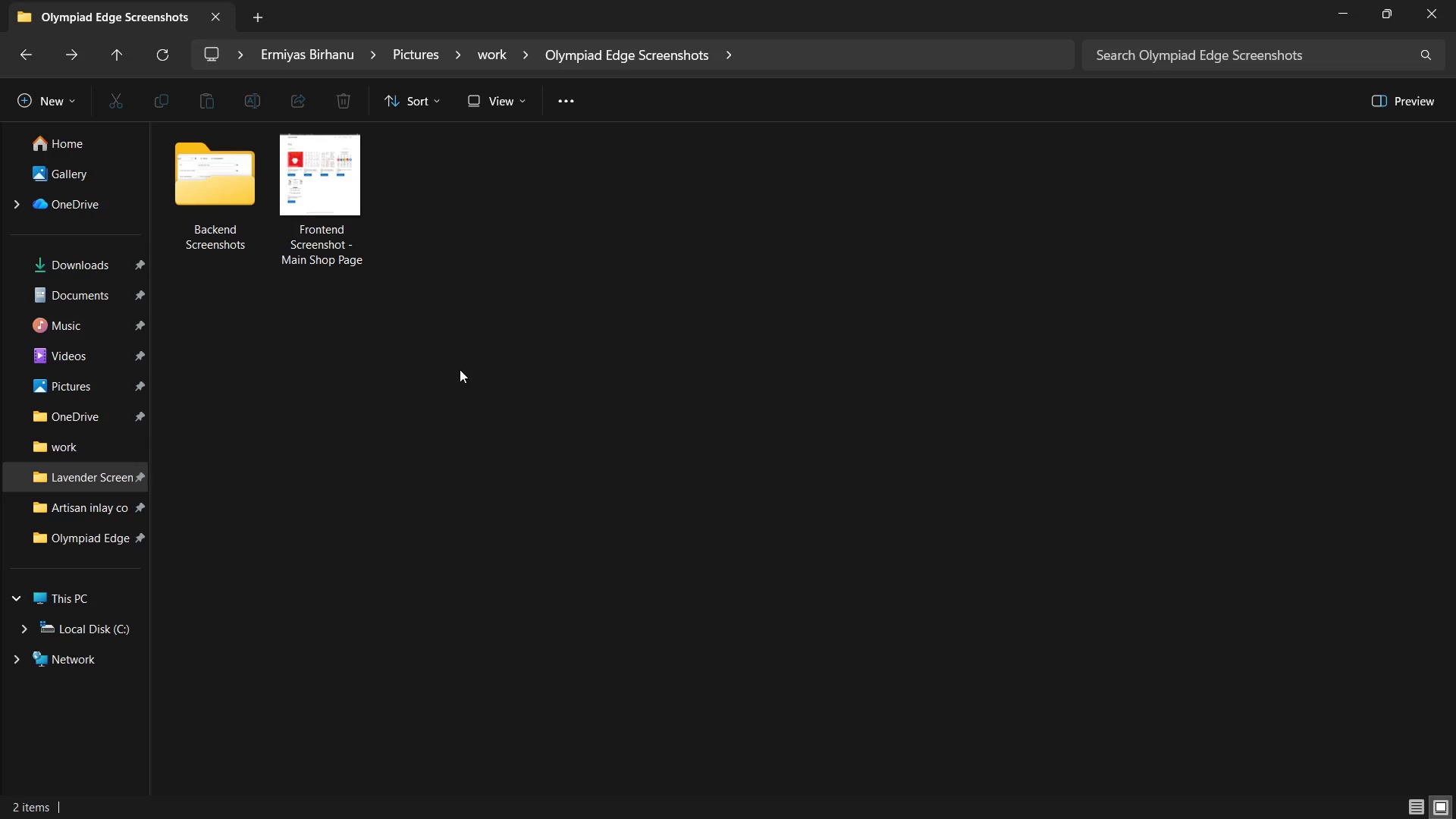 
left_click([414, 331])
 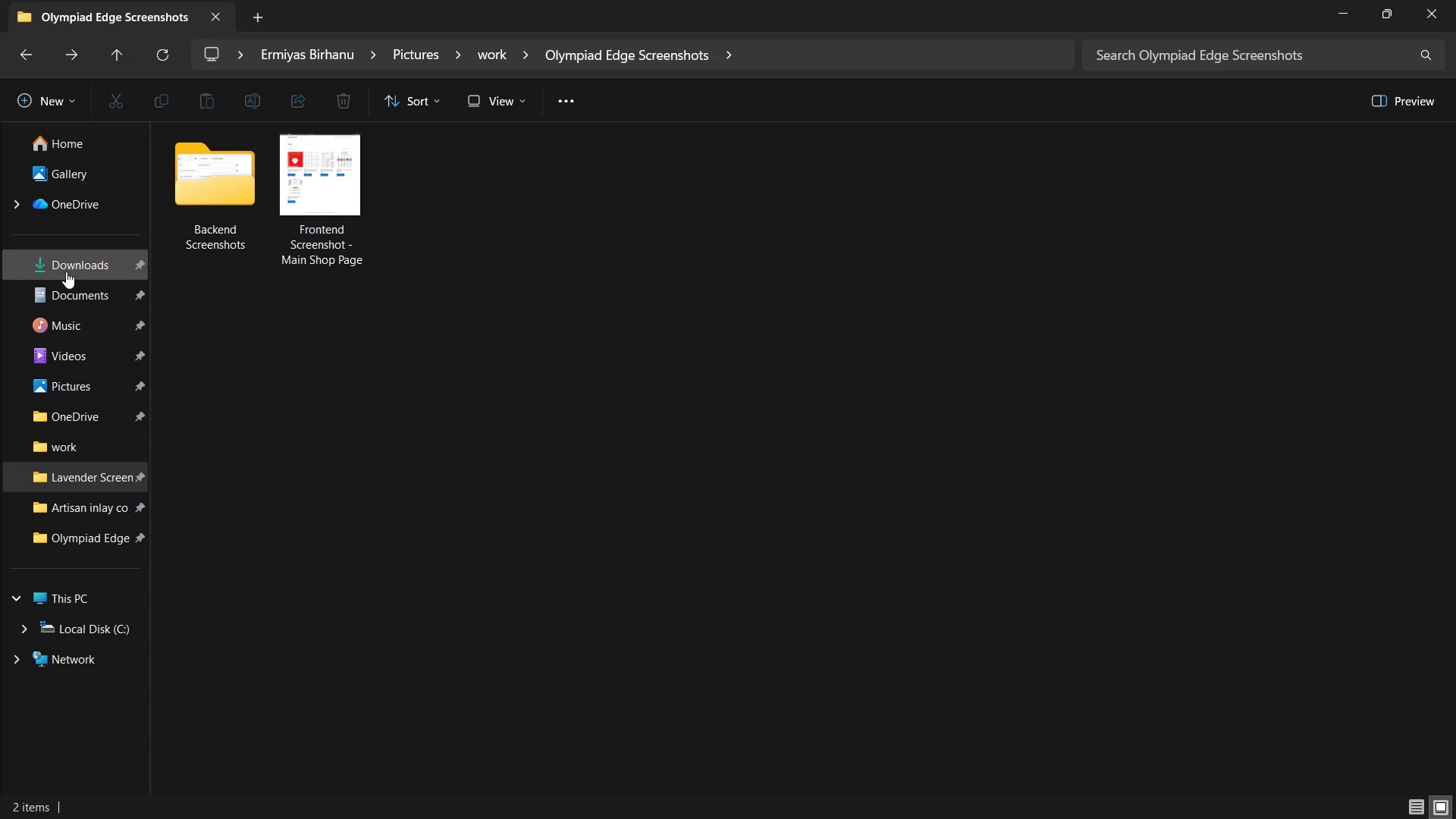 
left_click([66, 271])
 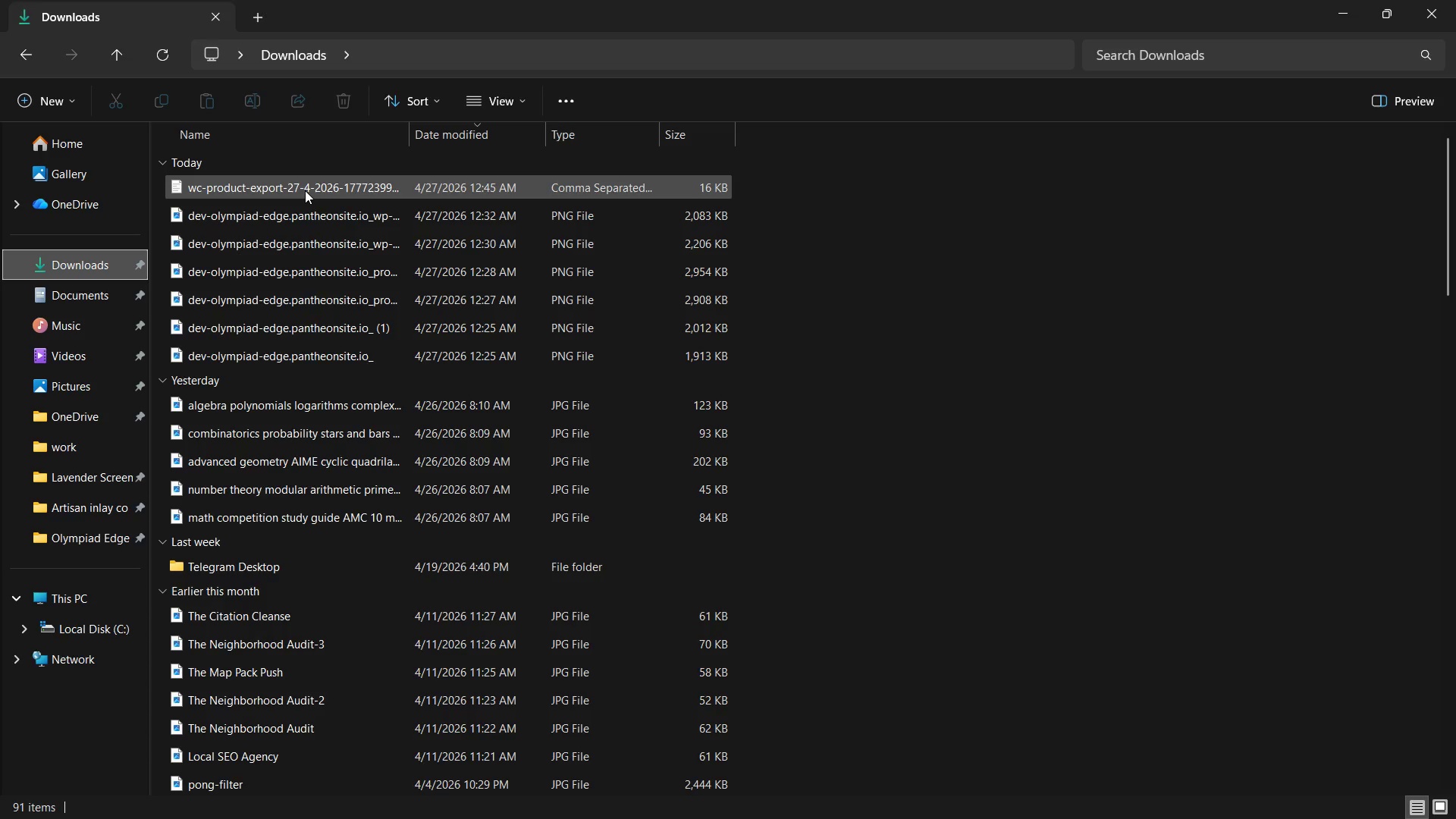 
left_click([305, 190])
 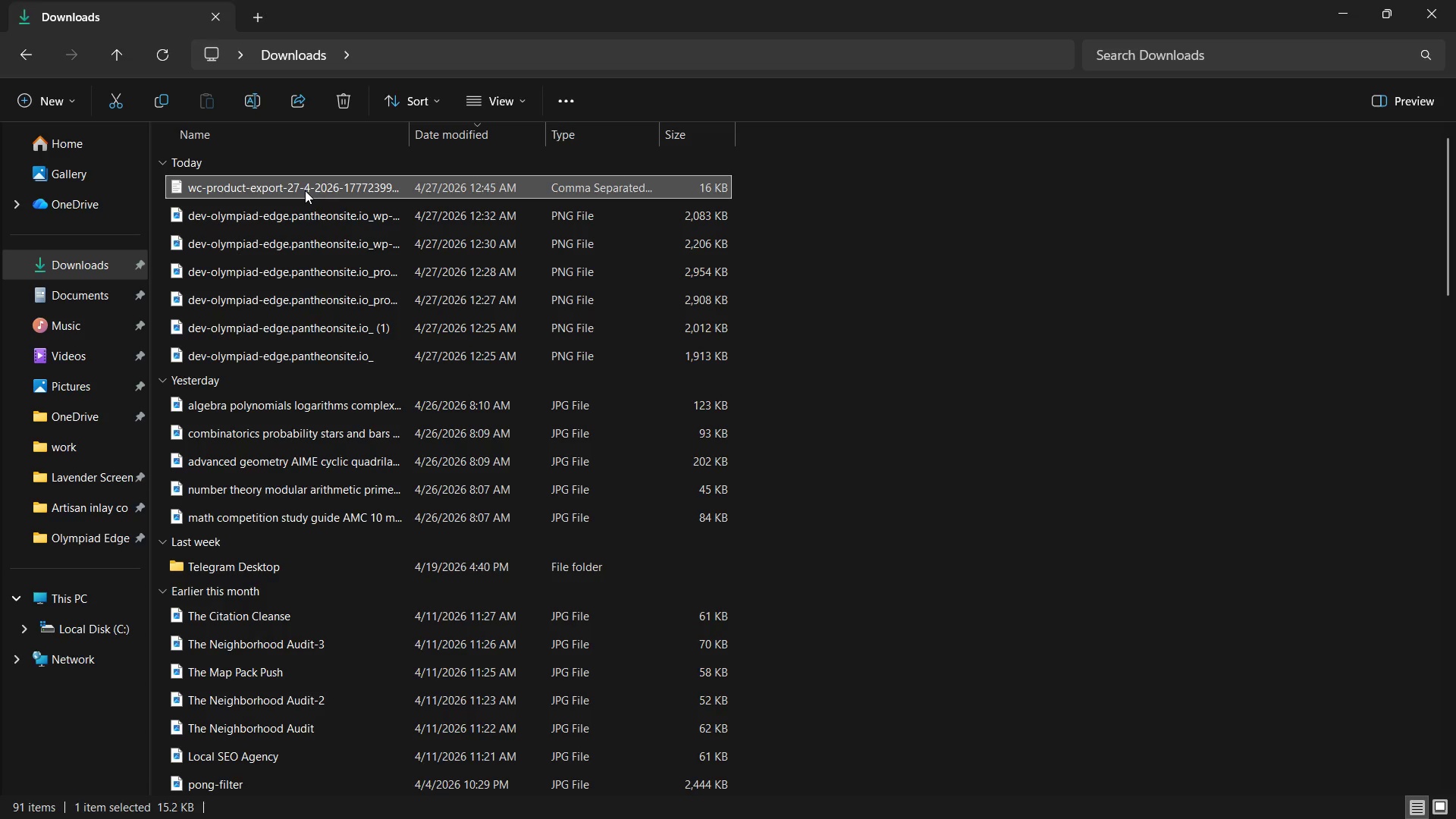 
key(Control+C)
 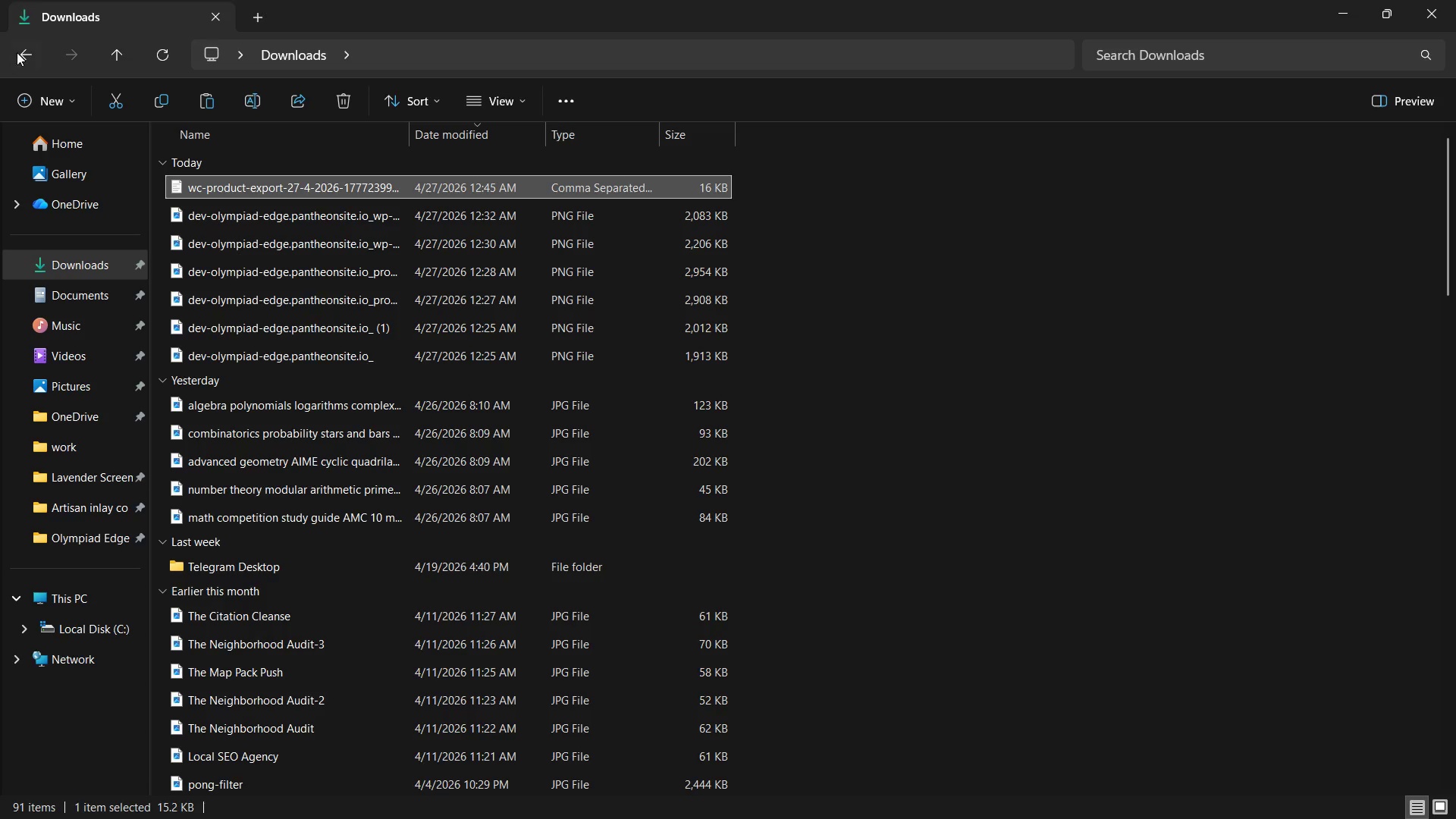 
left_click([24, 51])
 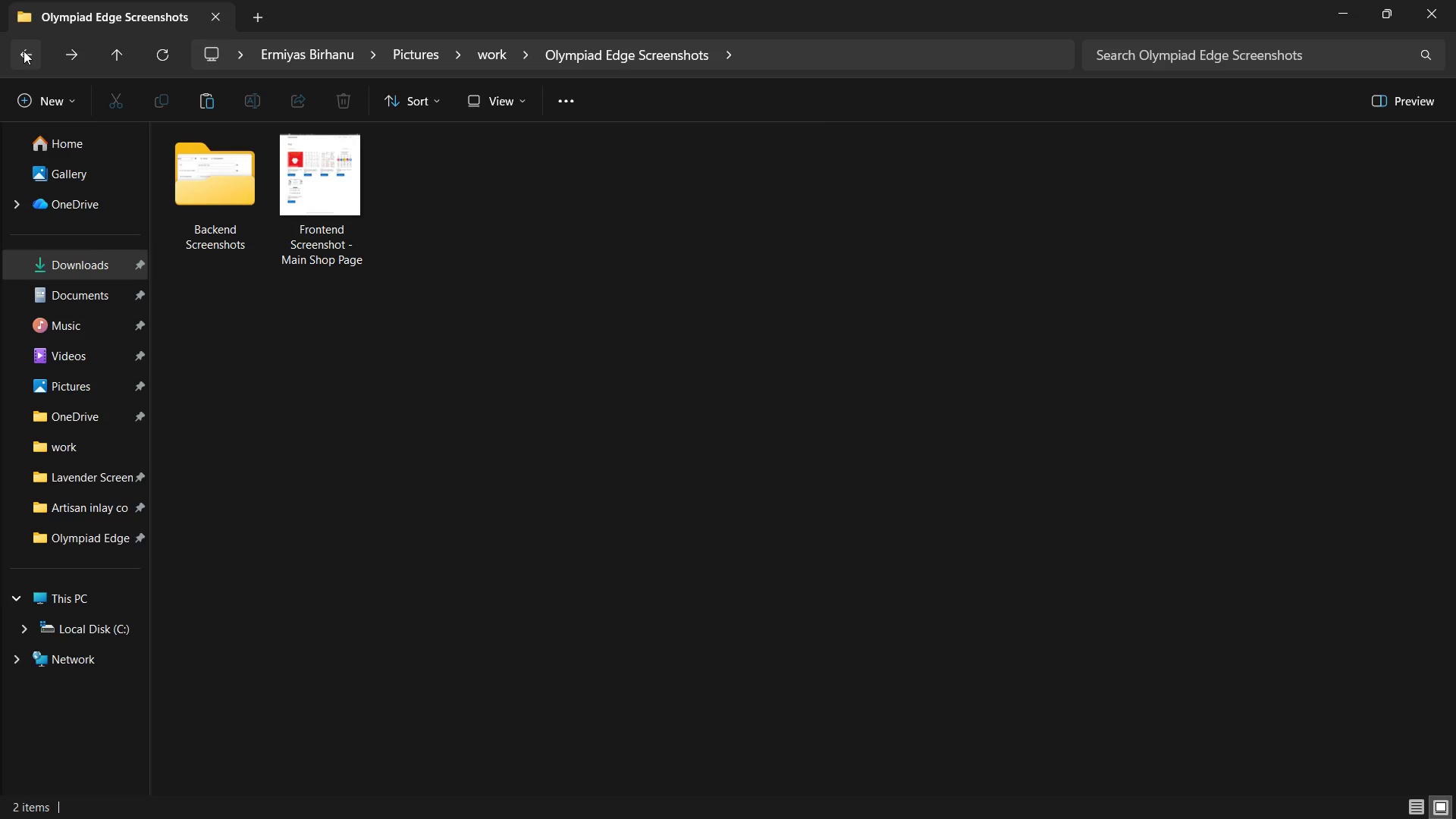 
key(Control+V)
 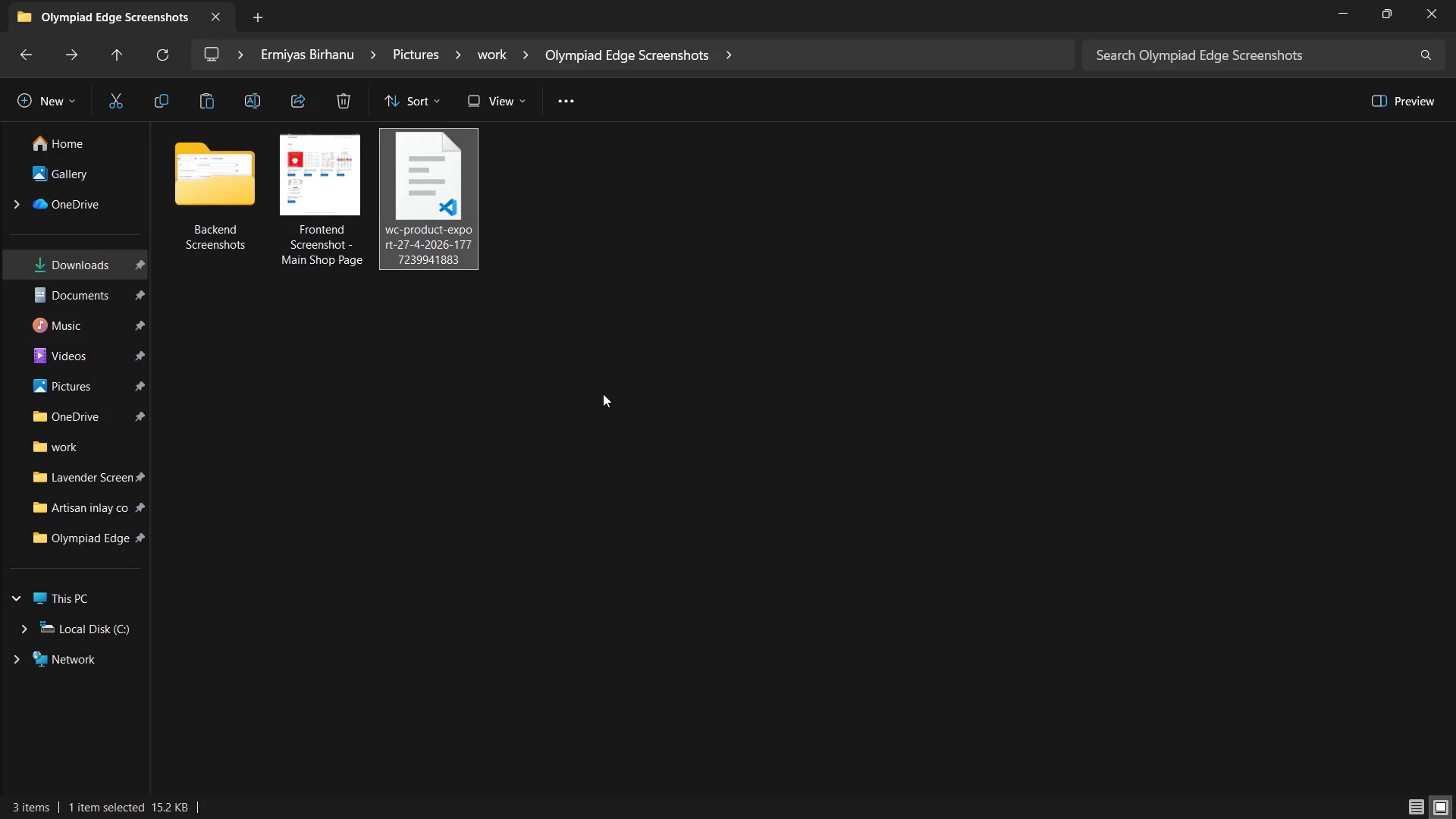 
wait(10.48)
 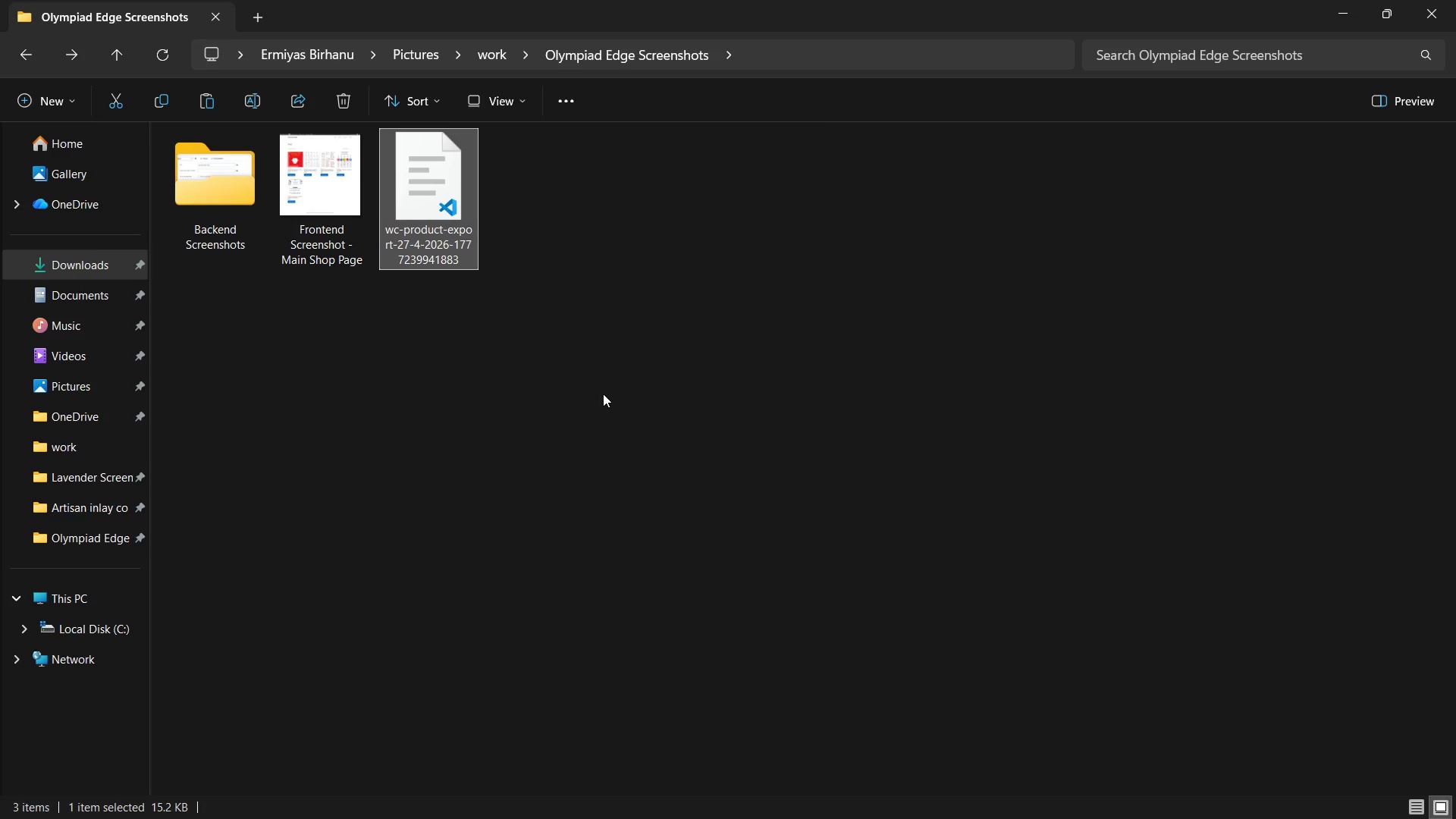 
right_click([433, 217])
 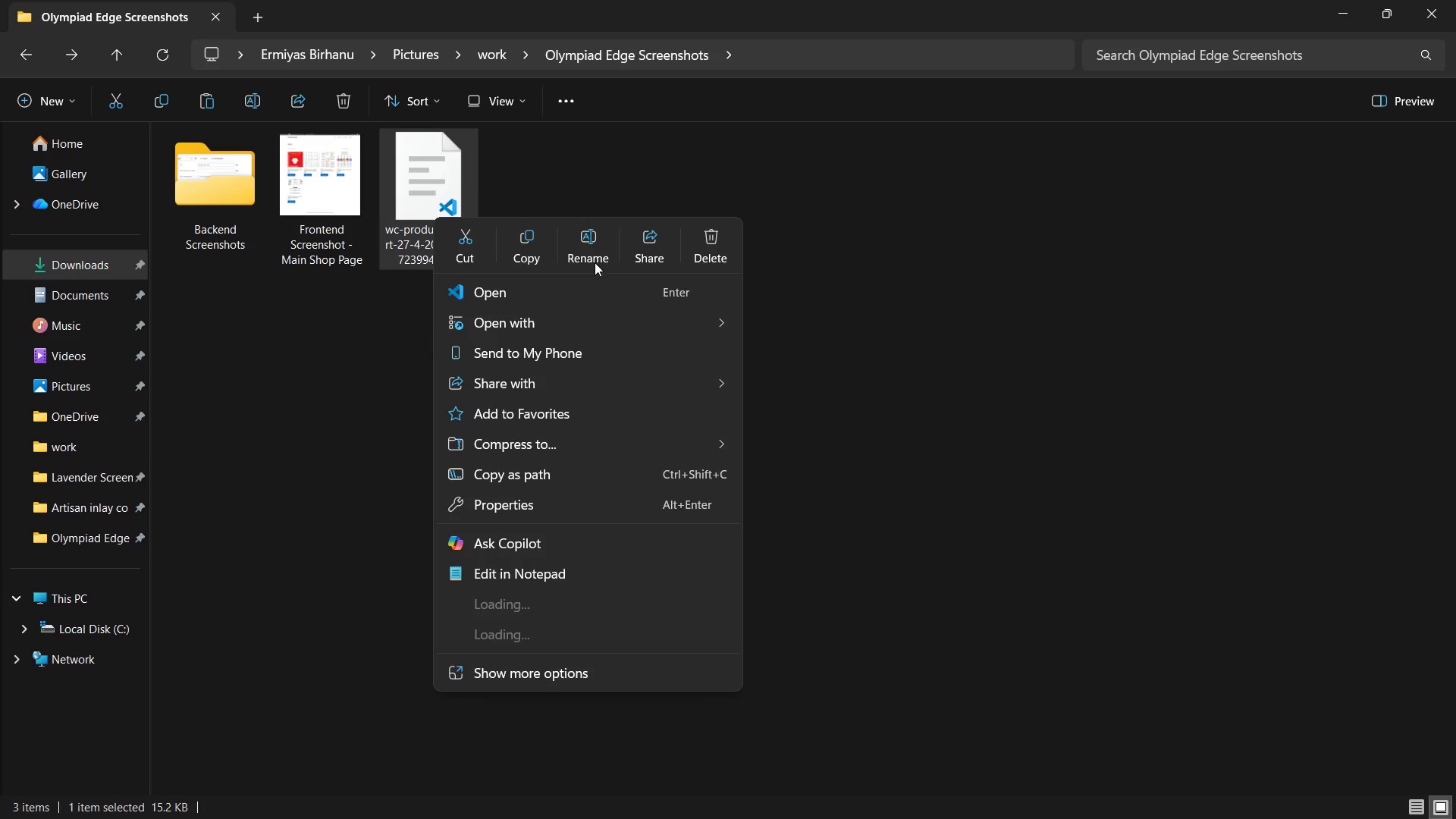 
left_click([595, 251])
 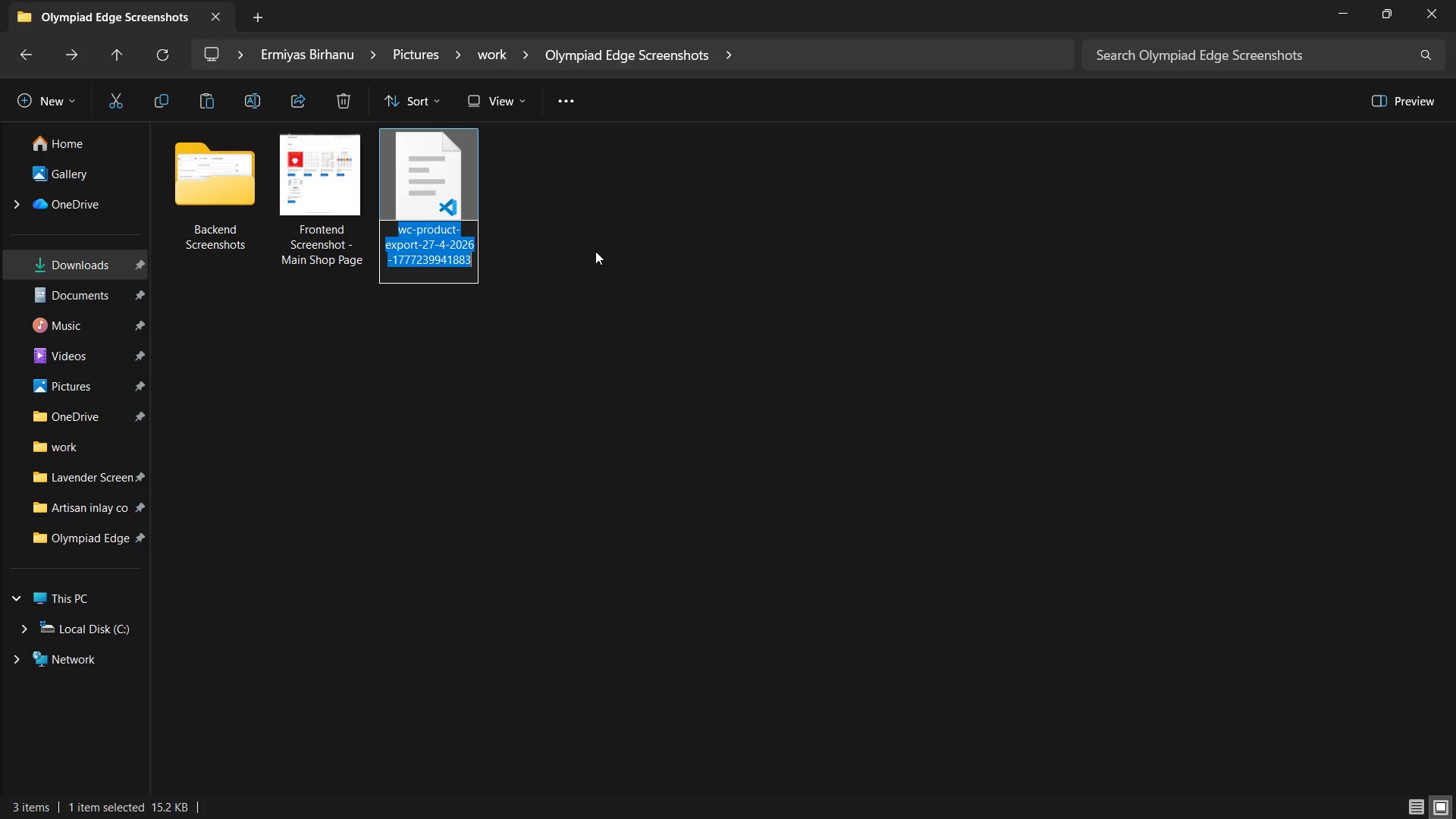 
type(Product CSV)
 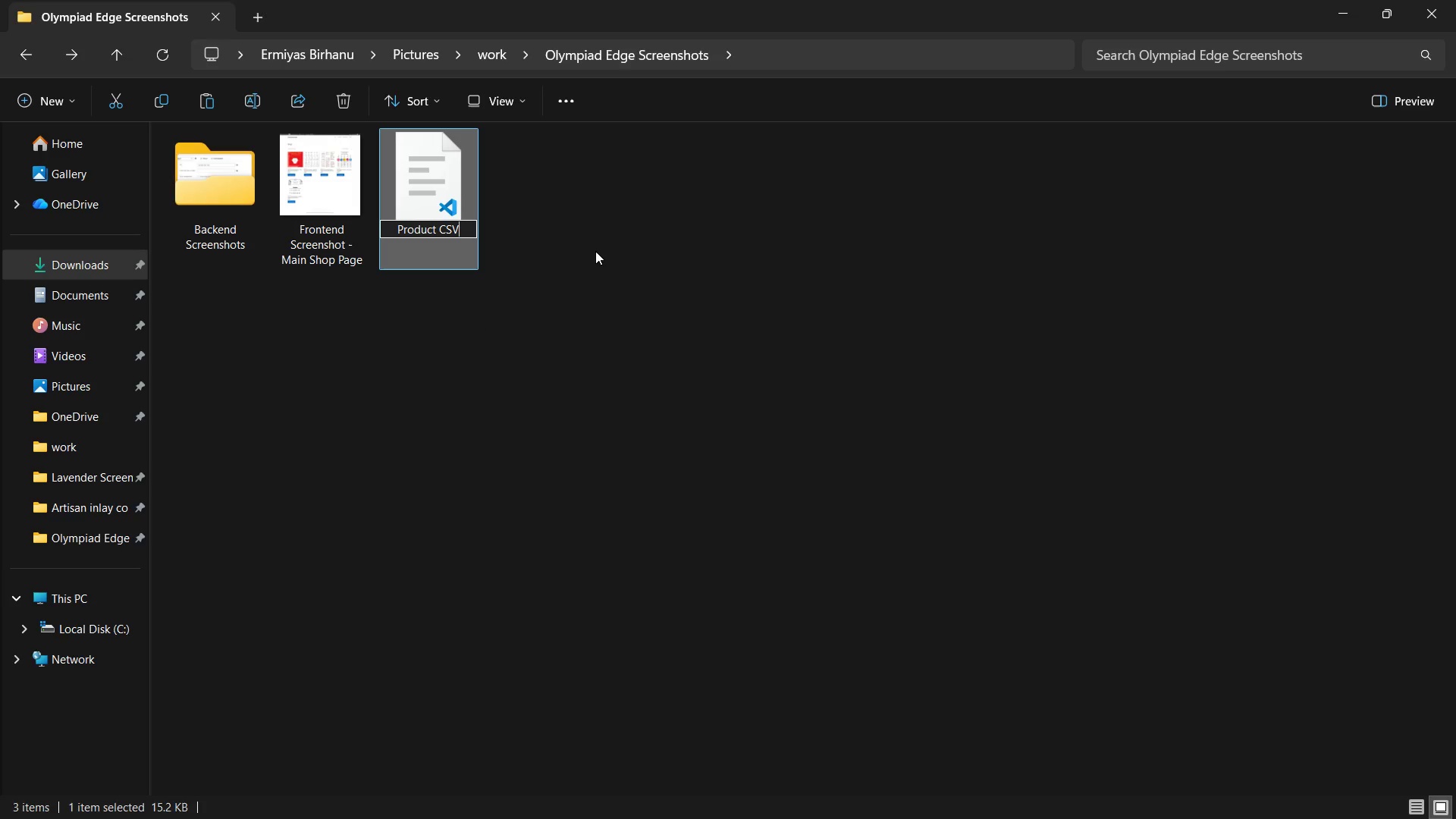 
key(Enter)
 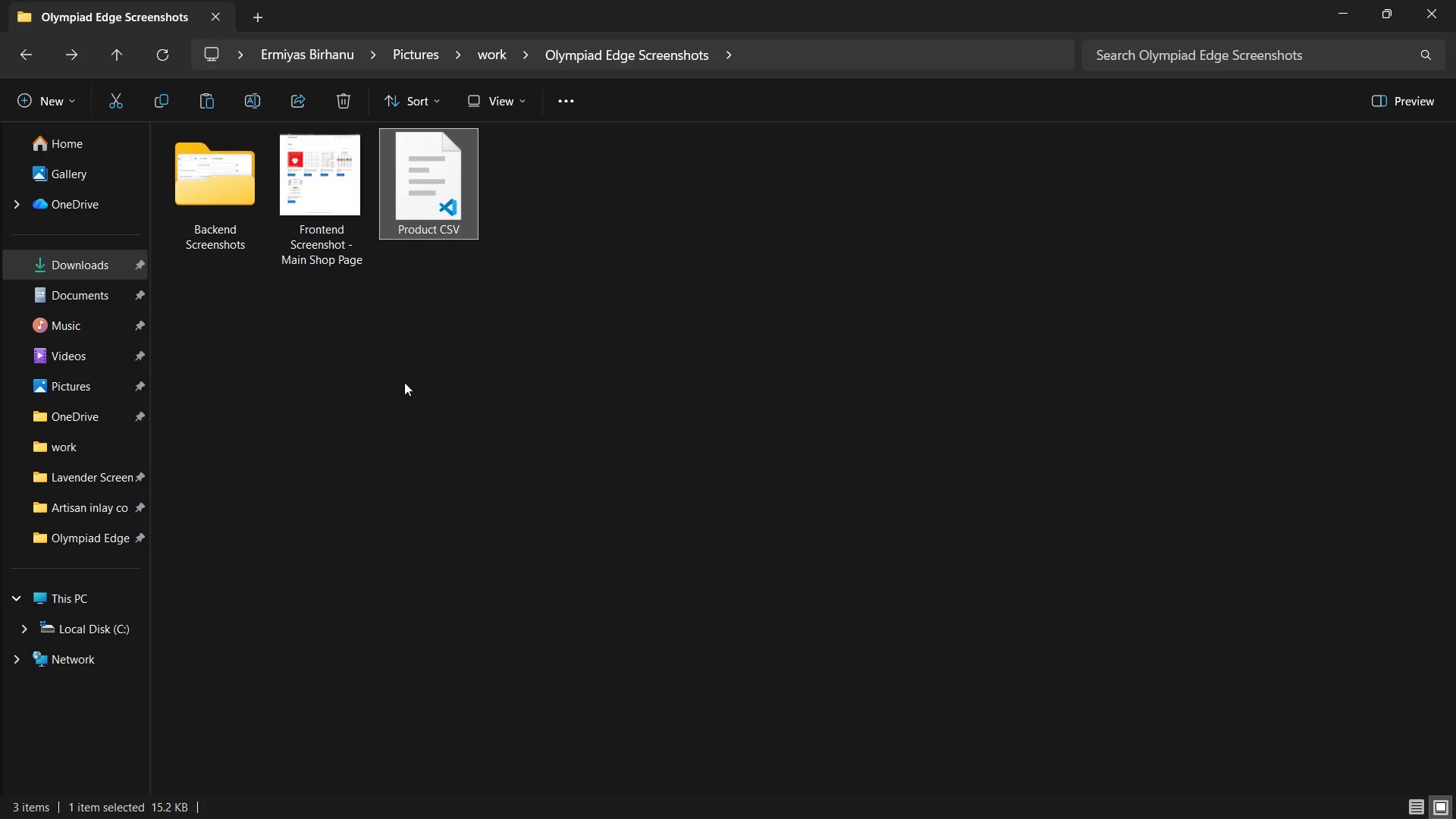 
left_click([404, 382])
 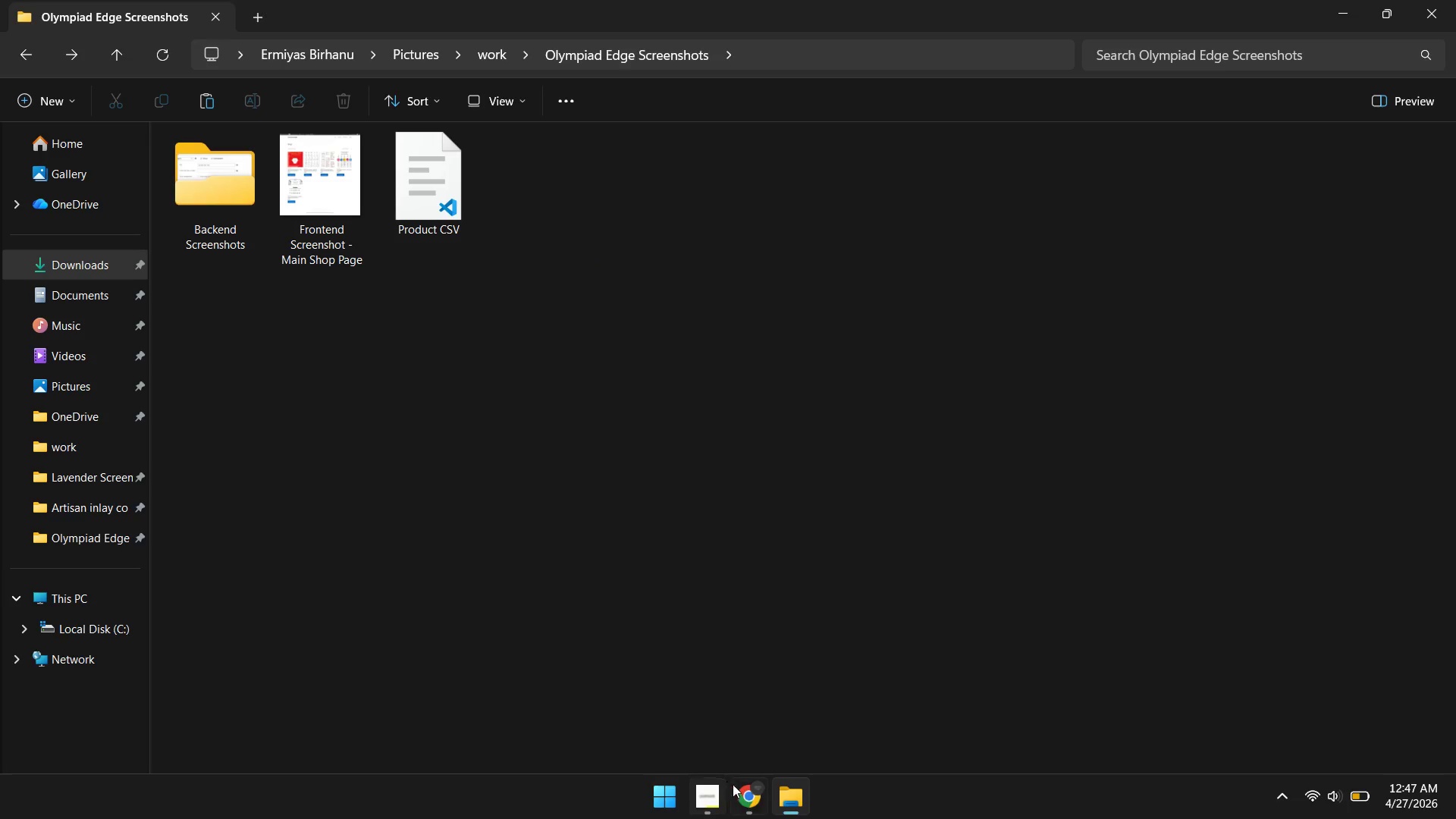 
left_click([748, 795])
 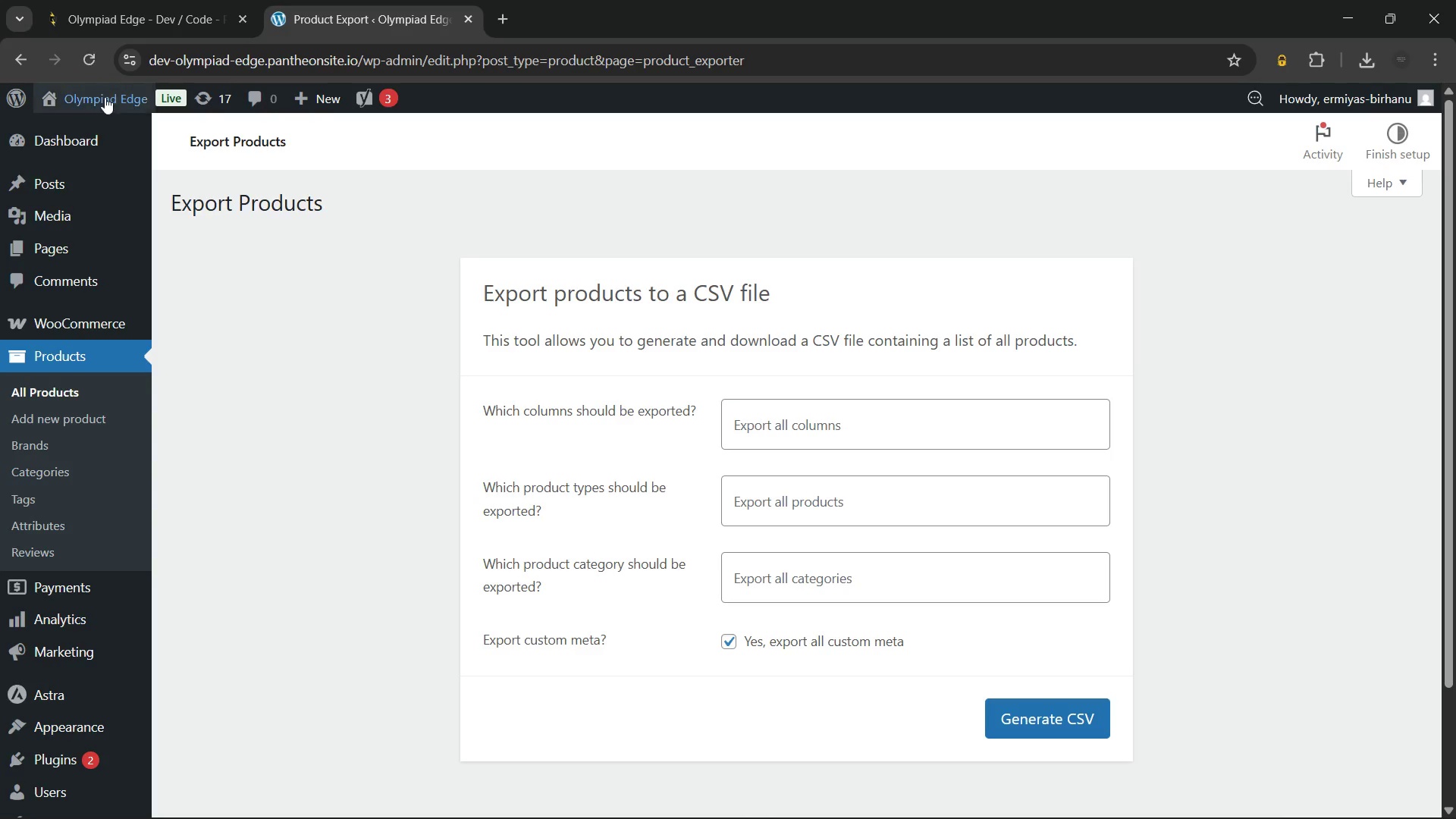 
left_click([110, 108])
 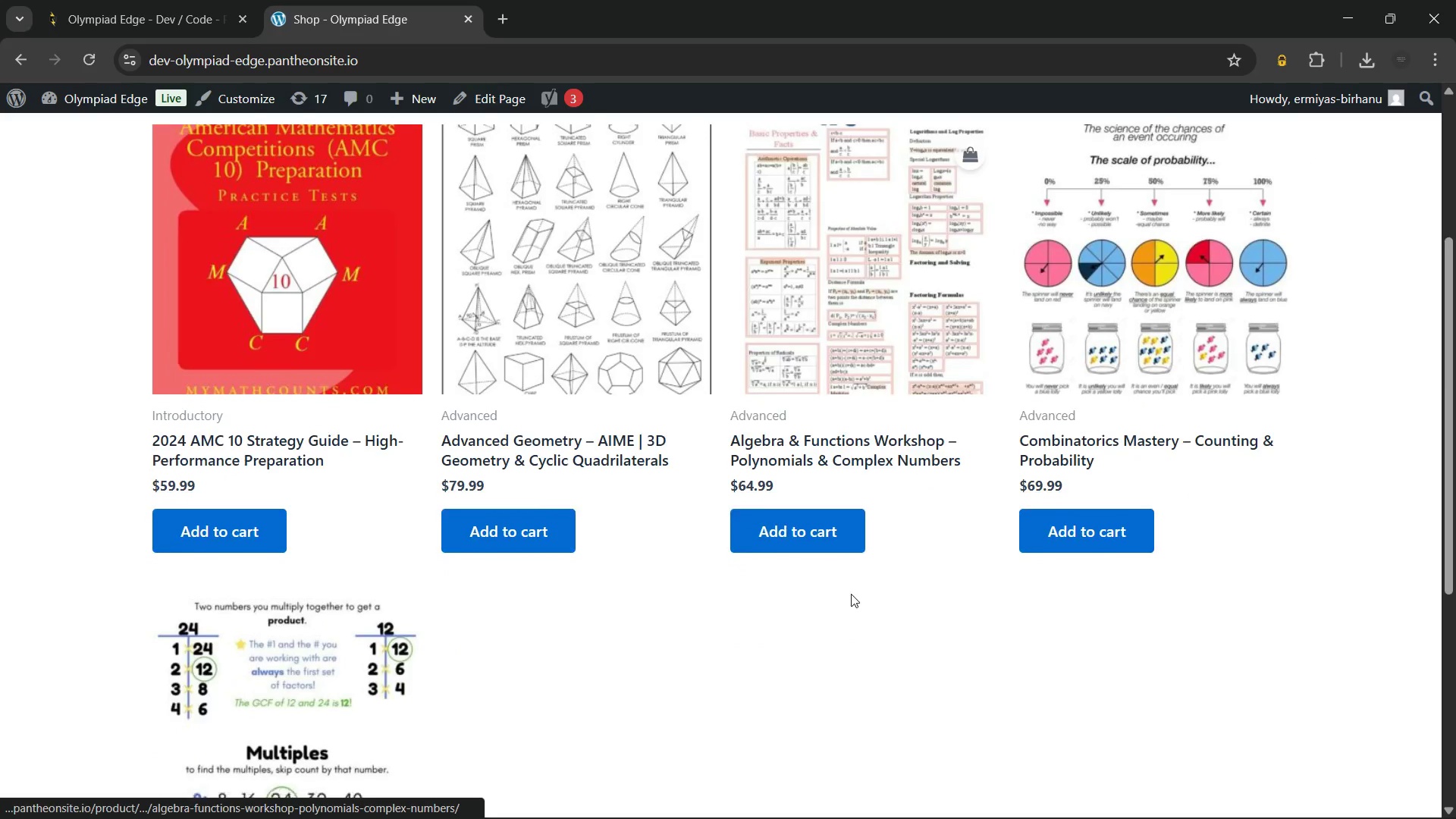 
wait(5.2)
 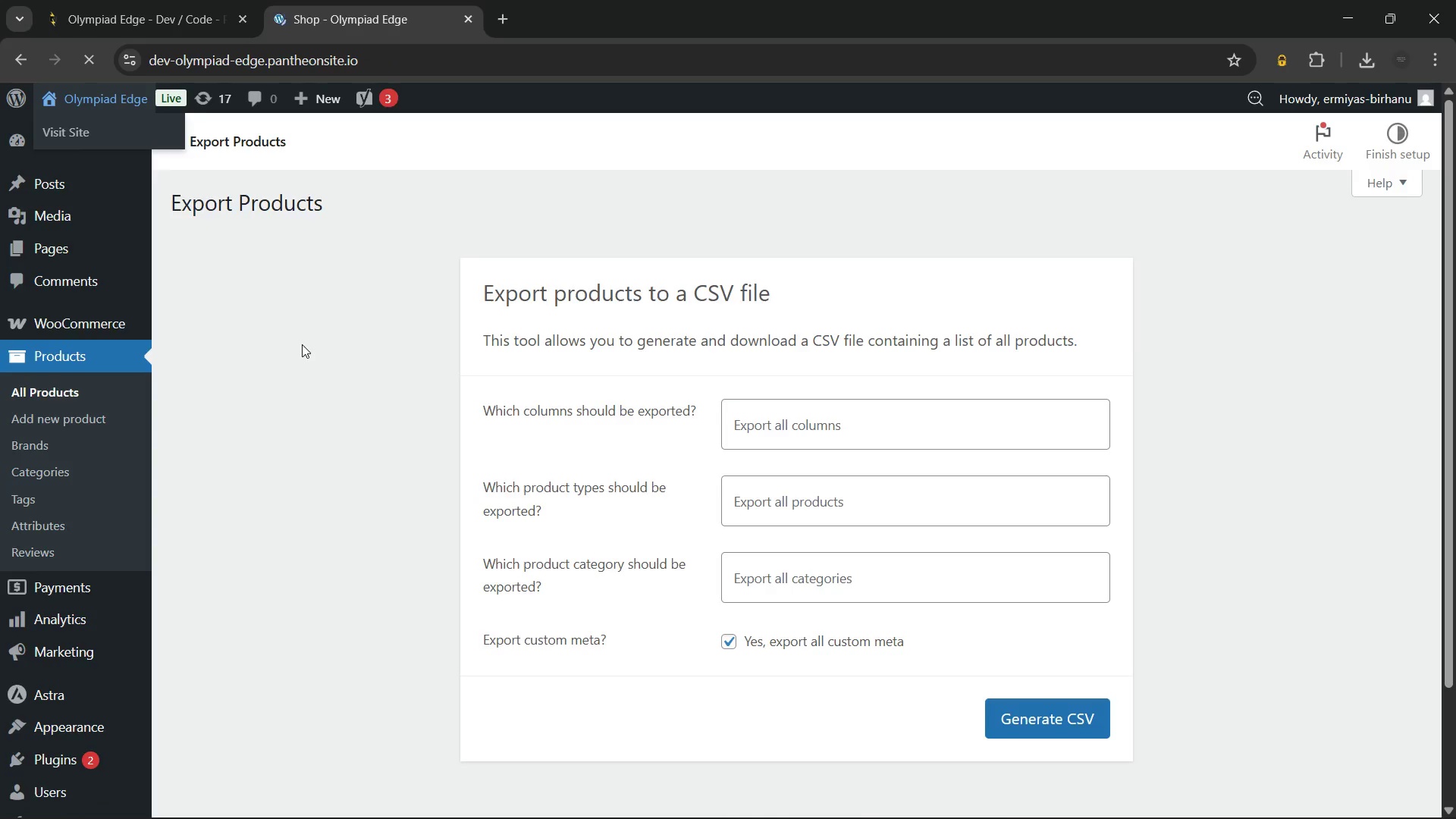 
left_click([254, 348])
 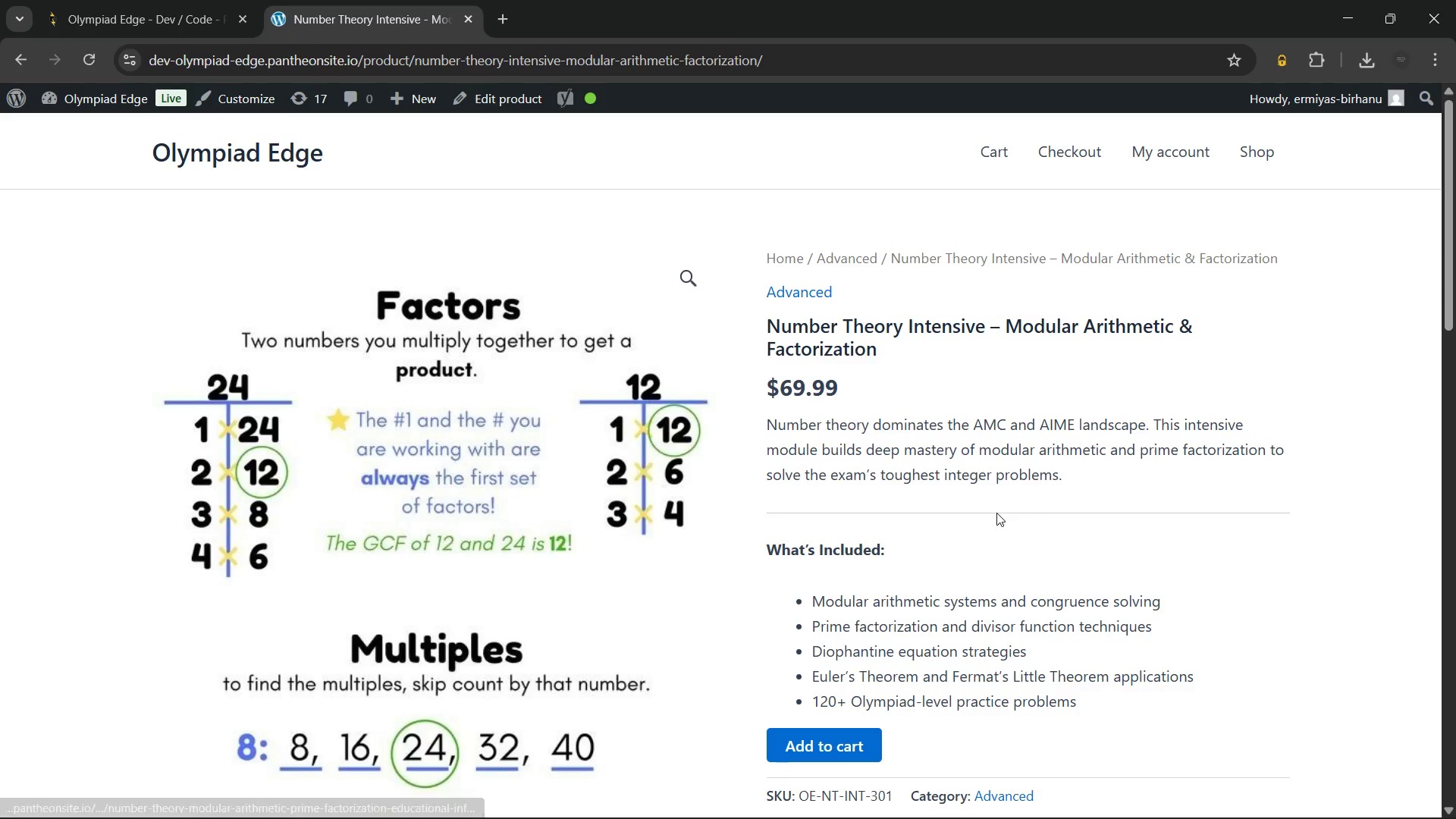 
left_click_drag(start_coordinate=[1069, 472], to_coordinate=[761, 334])
 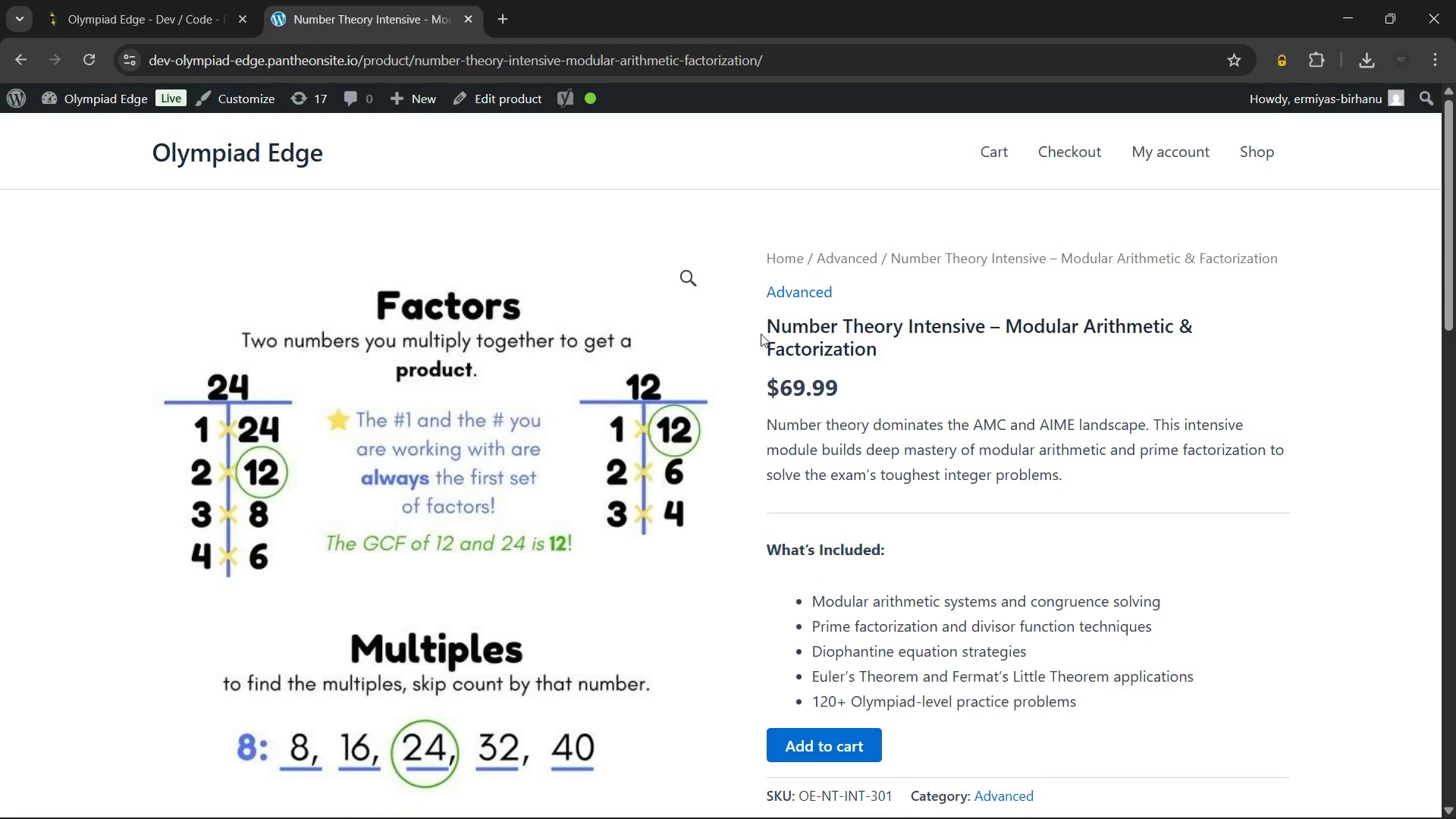 
left_click([761, 334])
 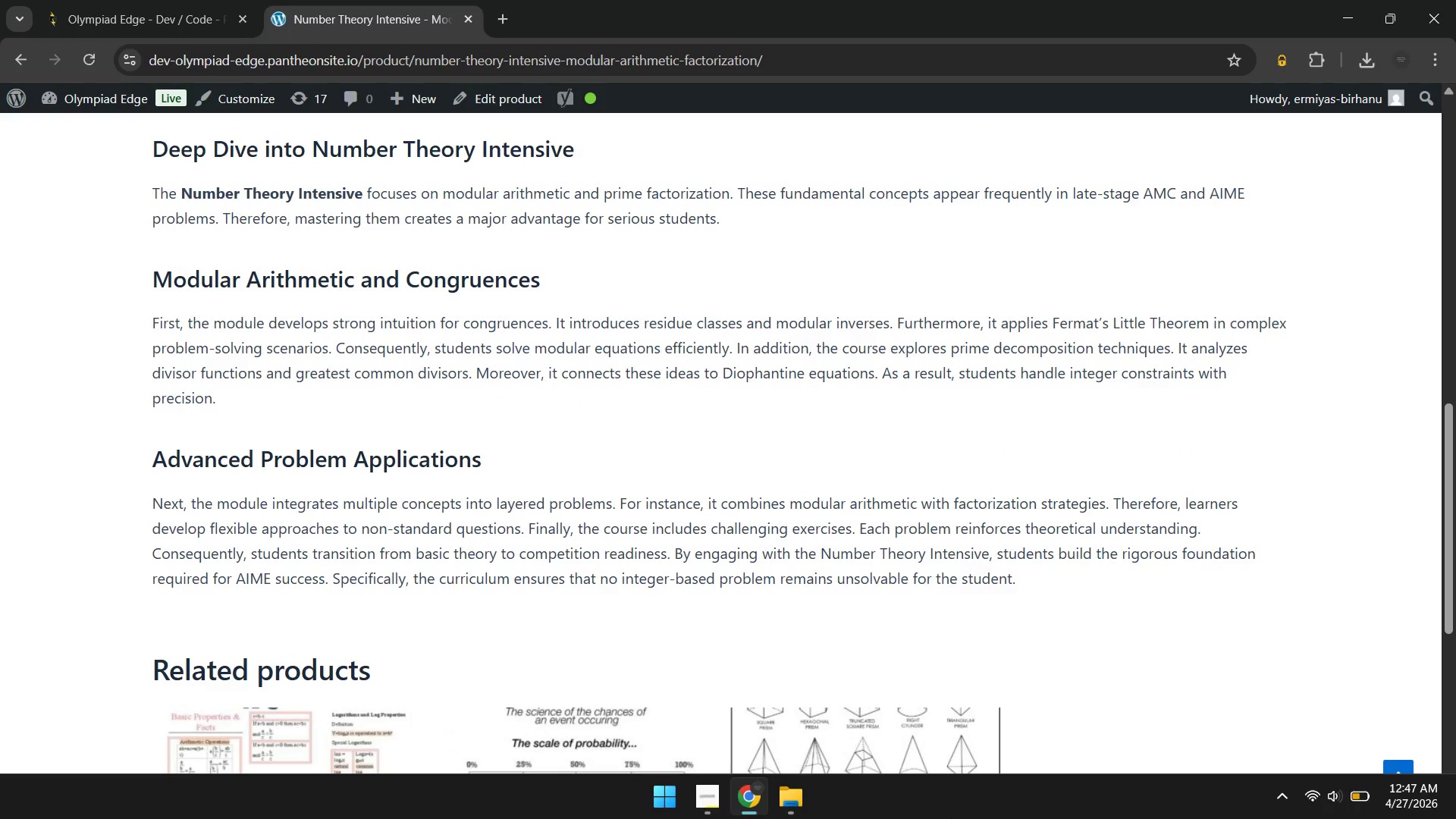 
wait(9.5)
 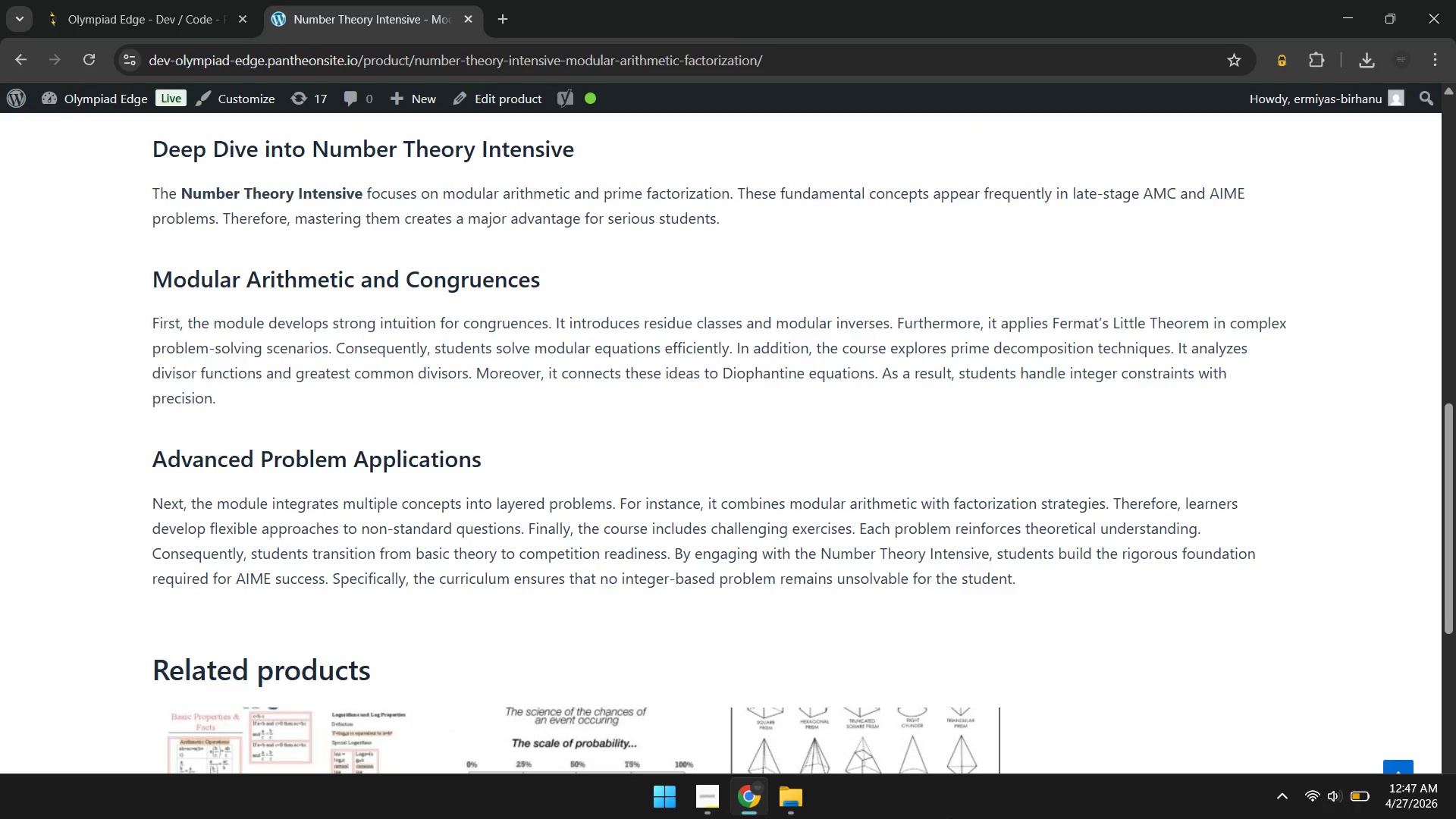 
left_click_drag(start_coordinate=[1030, 583], to_coordinate=[143, 431])
 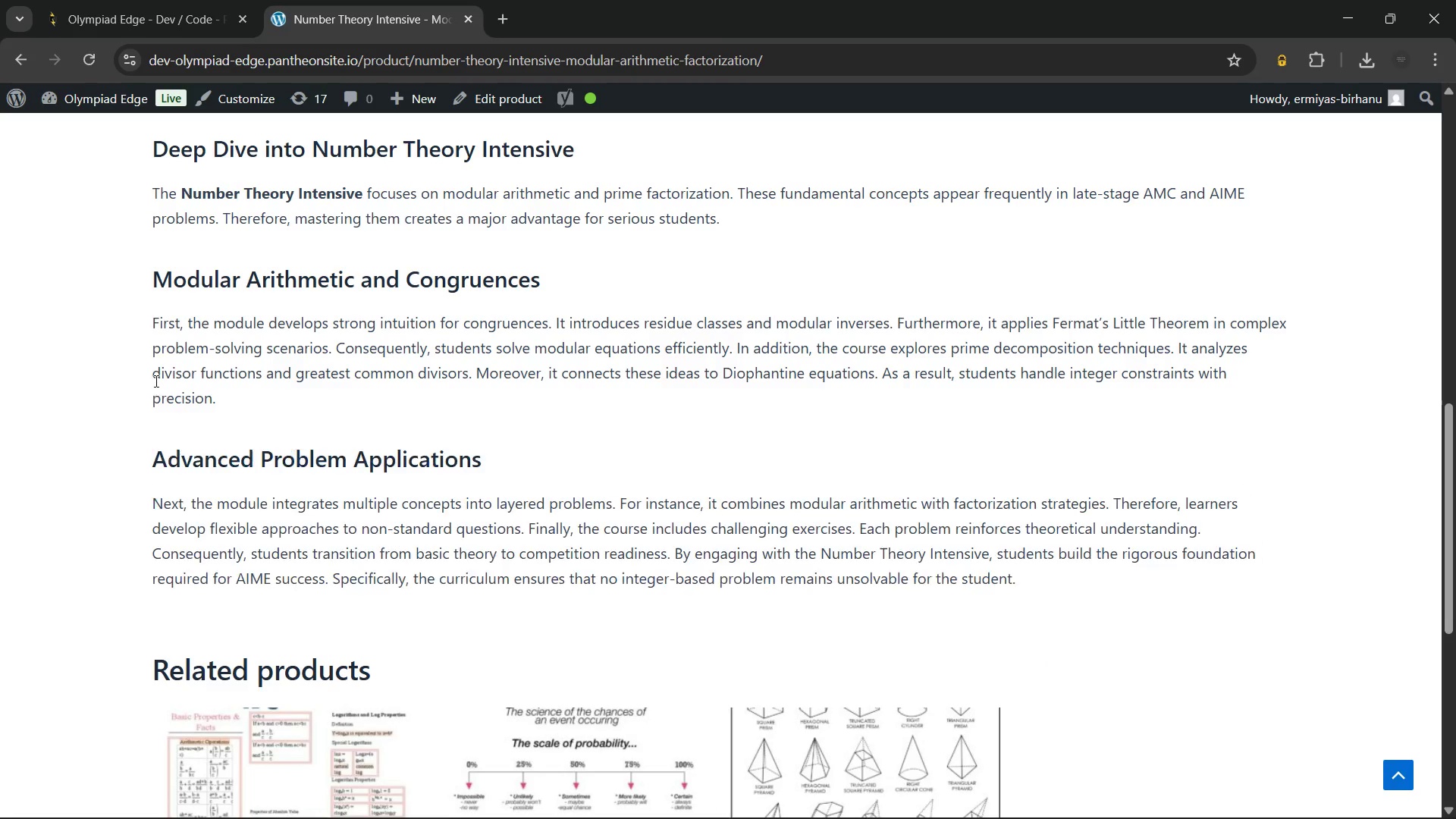 
left_click([155, 381])
 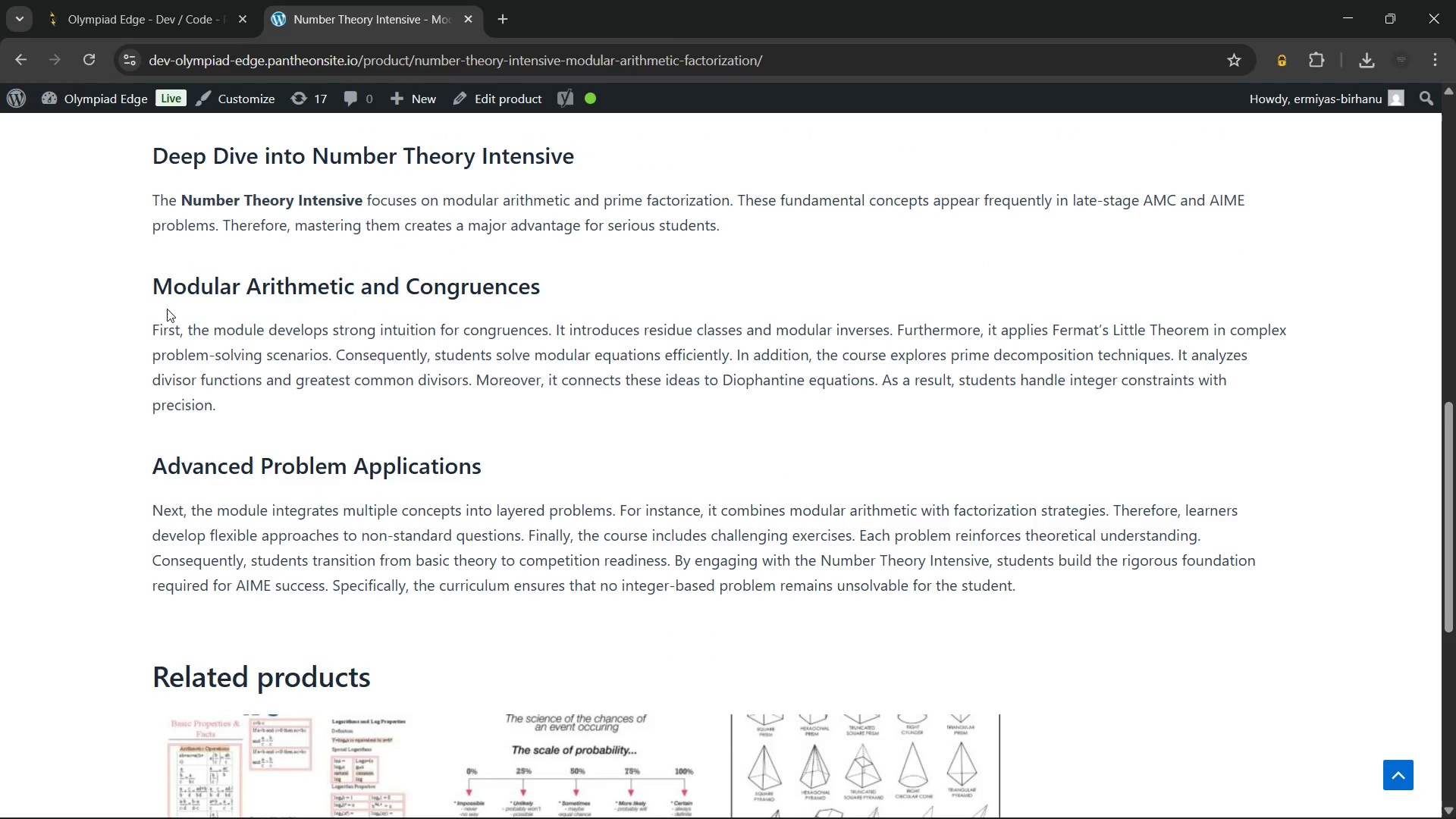 
left_click_drag(start_coordinate=[155, 277], to_coordinate=[224, 403])
 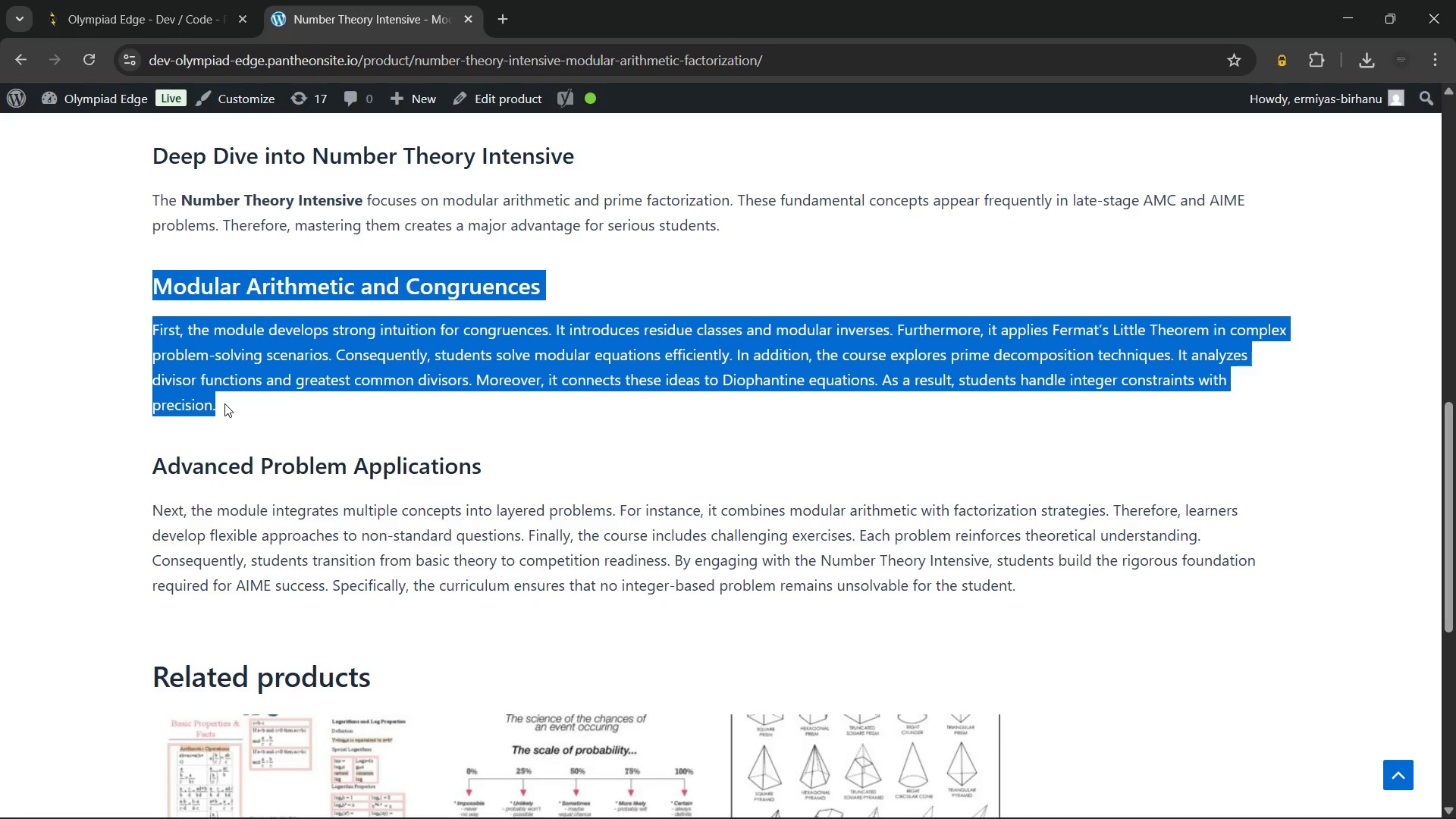 
left_click([224, 403])
 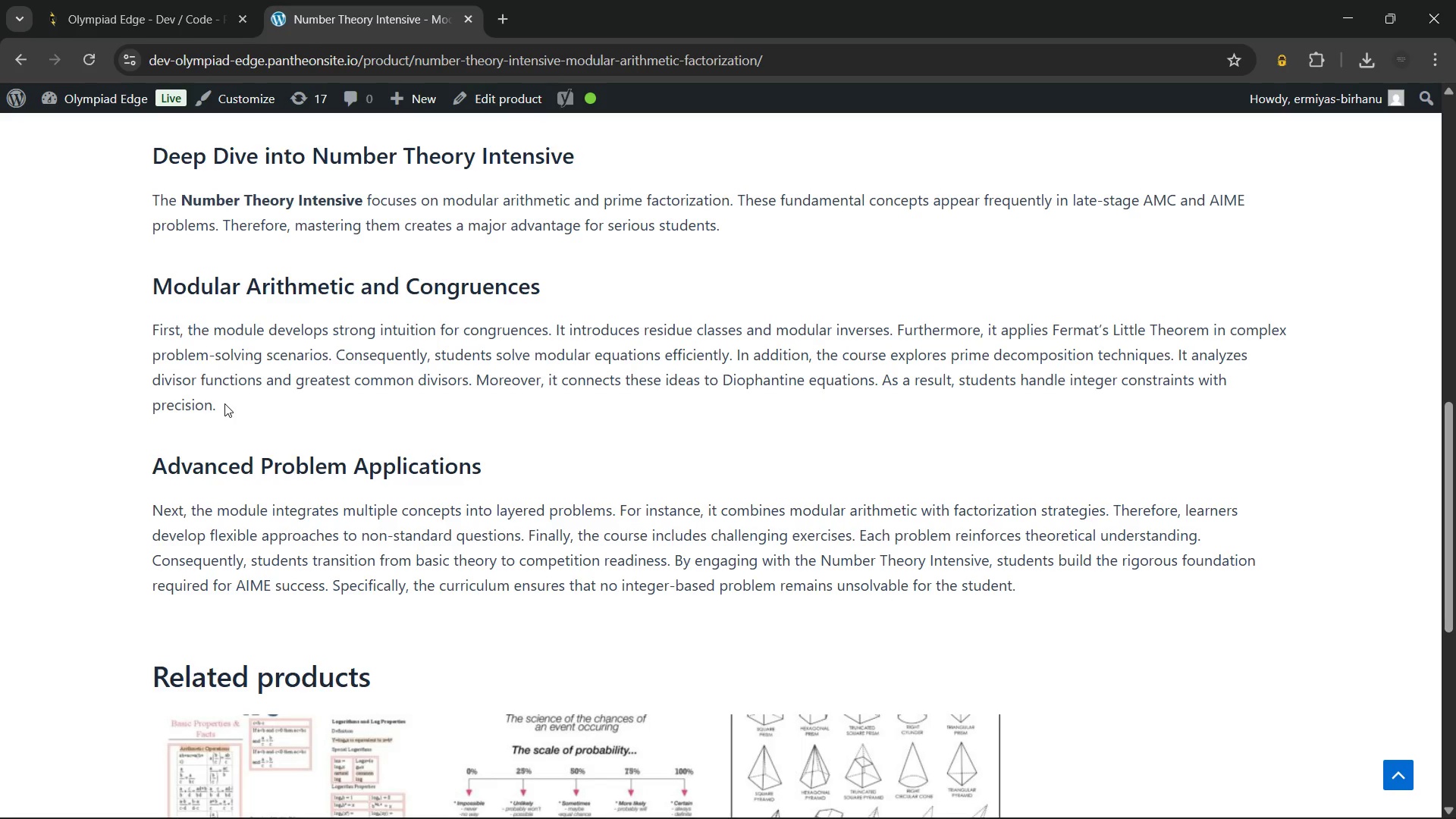 
left_click_drag(start_coordinate=[224, 403], to_coordinate=[150, 285])
 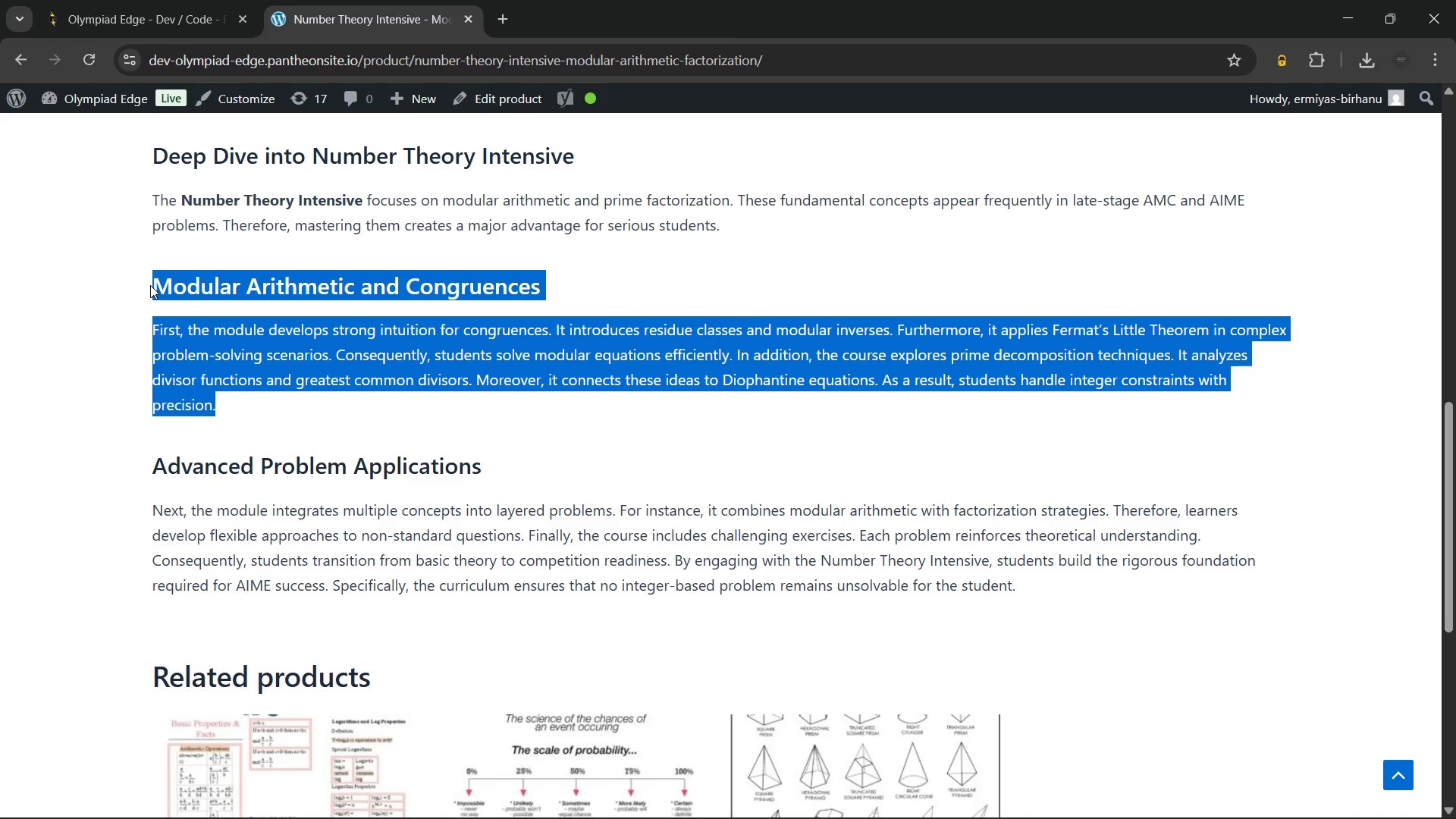 
left_click([150, 285])
 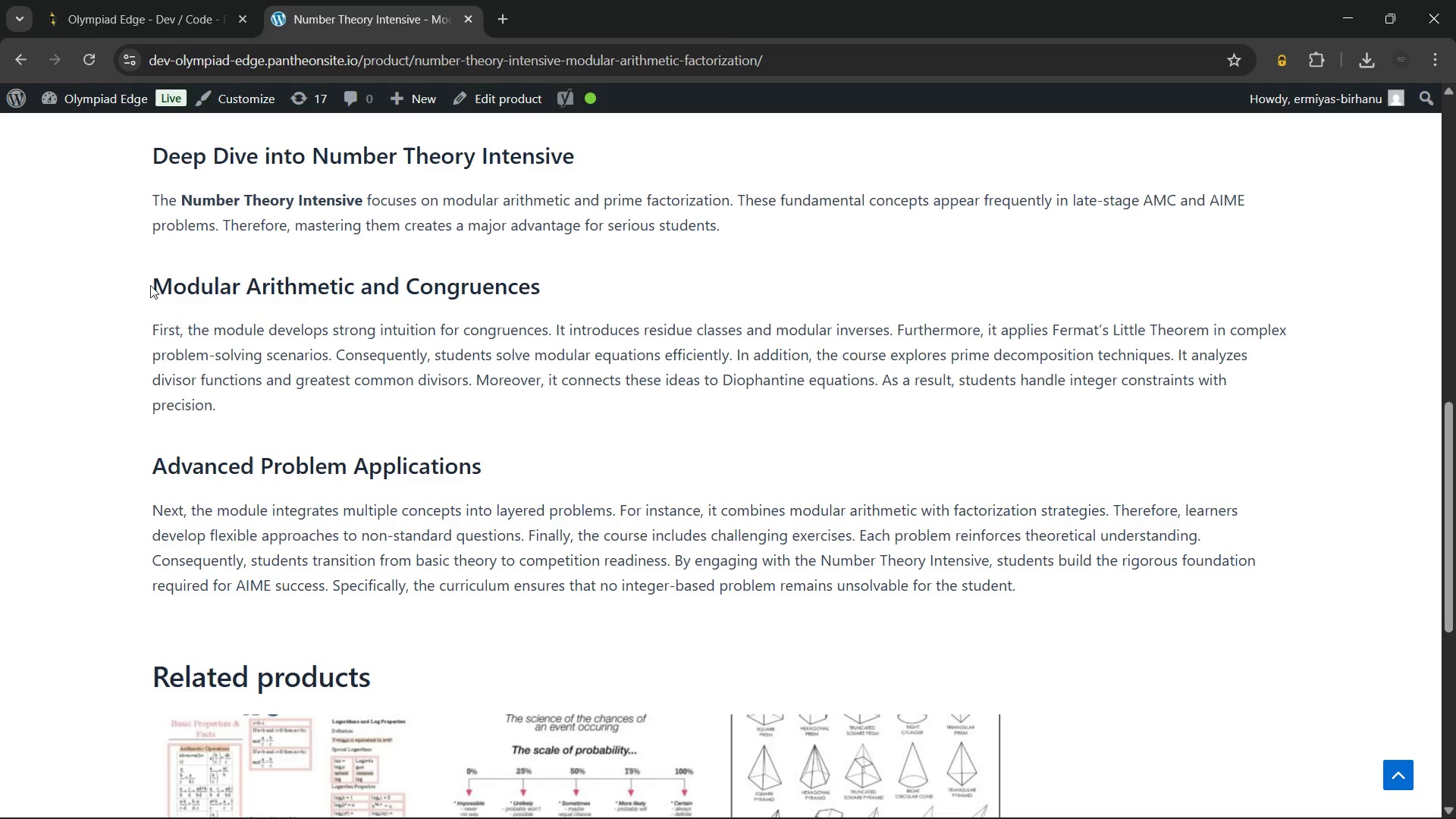 
wait(10.17)
 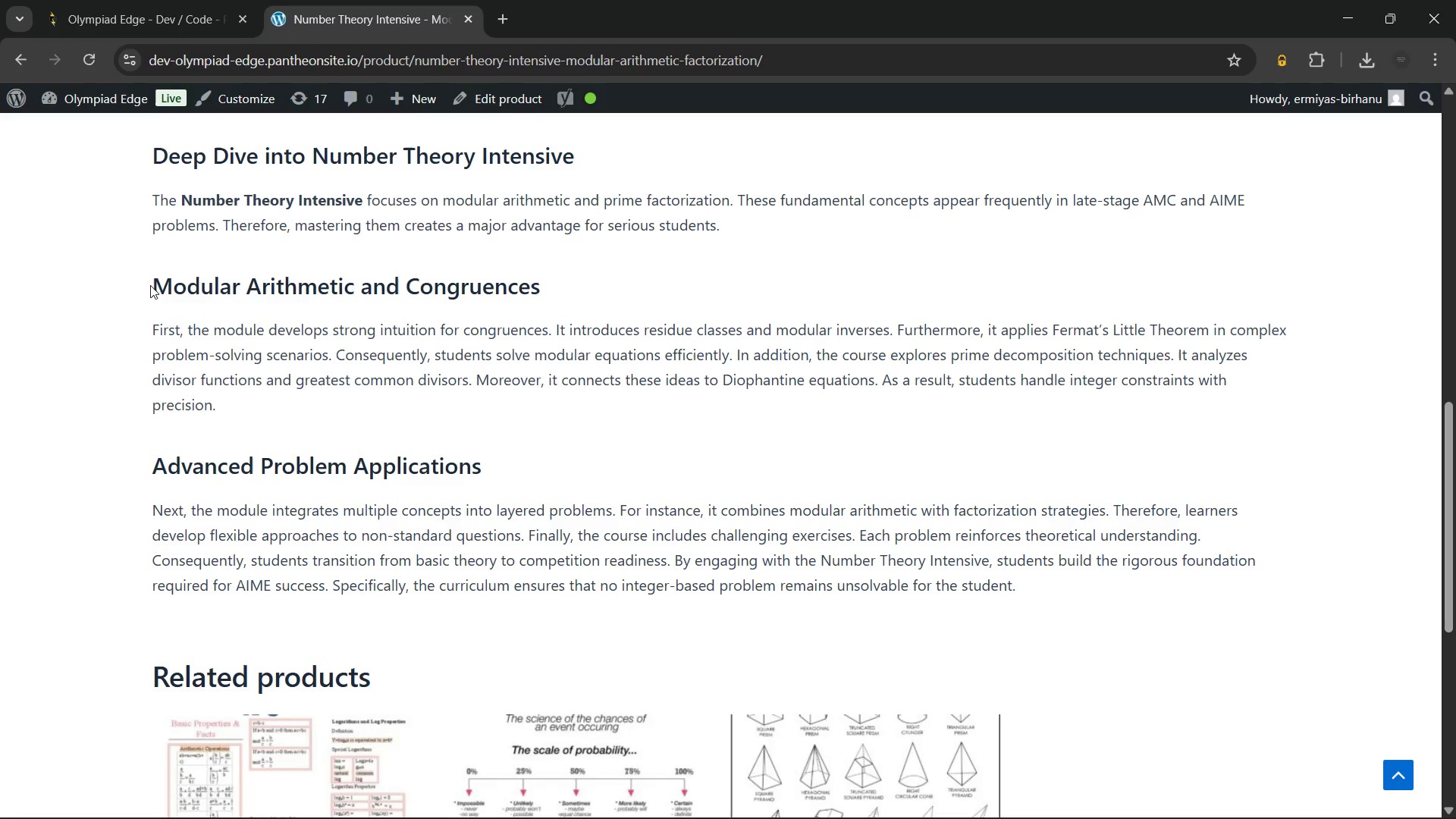 
left_click_drag(start_coordinate=[155, 284], to_coordinate=[774, 371])
 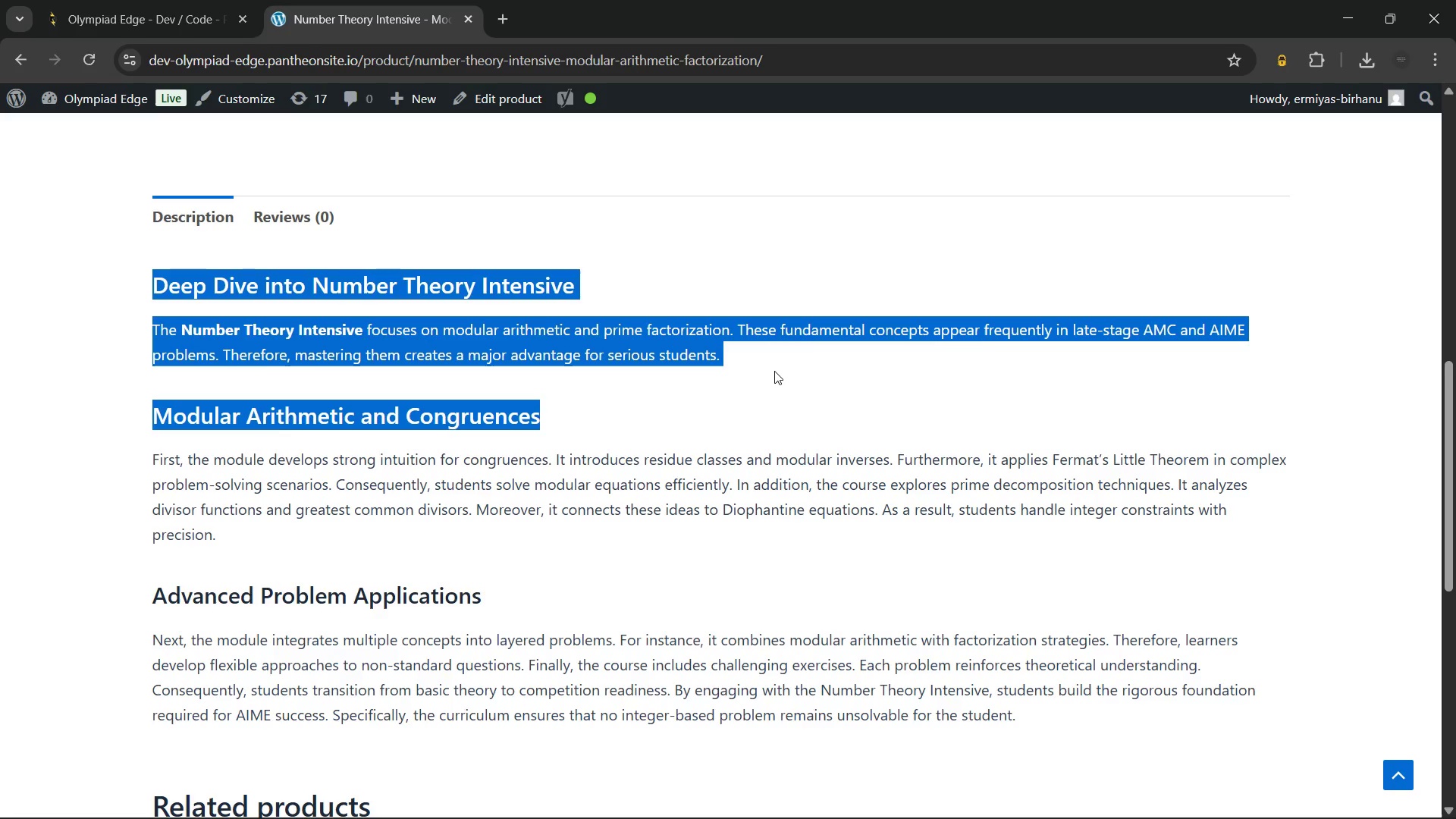 
left_click([774, 371])
 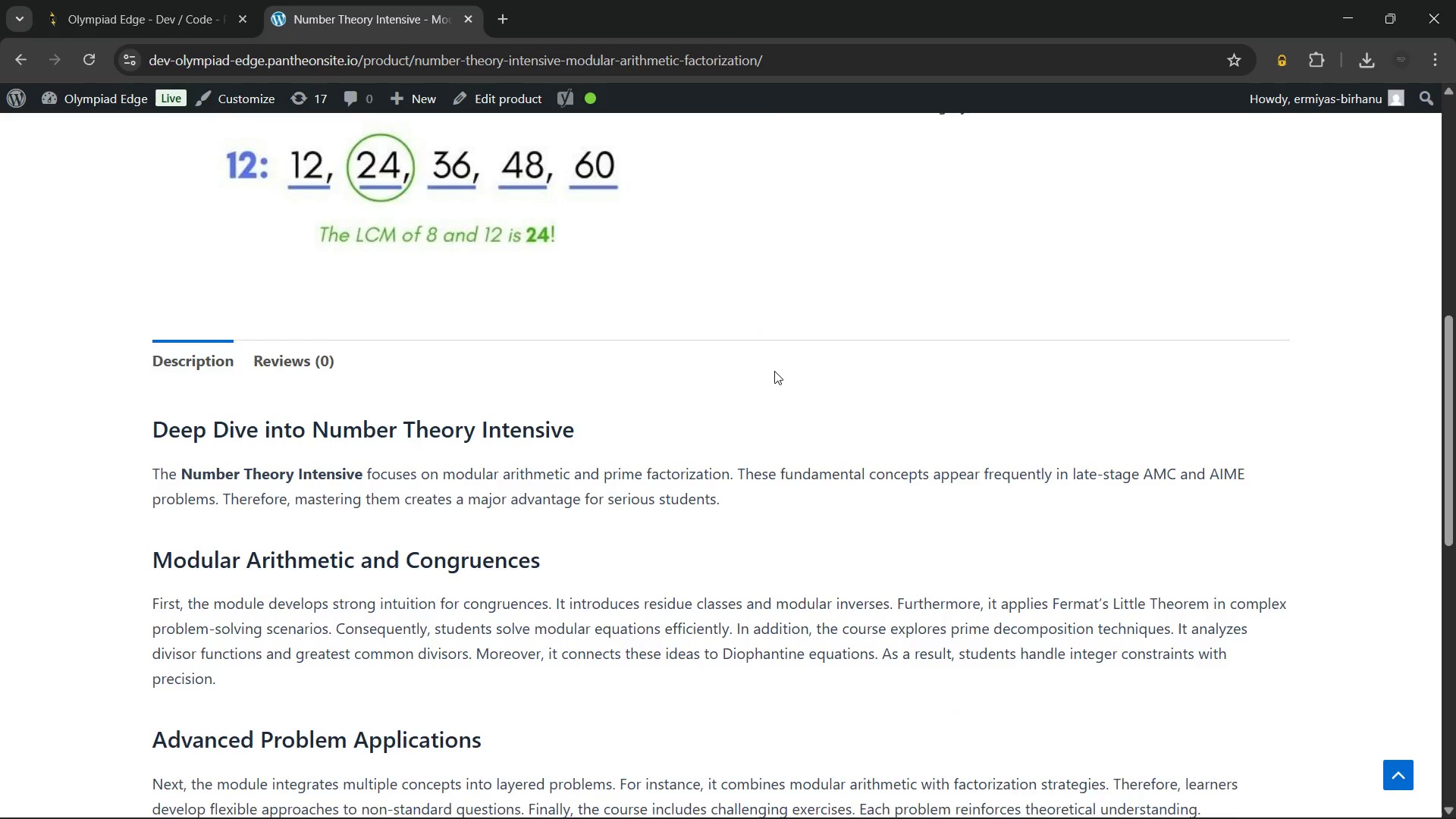 
wait(16.33)
 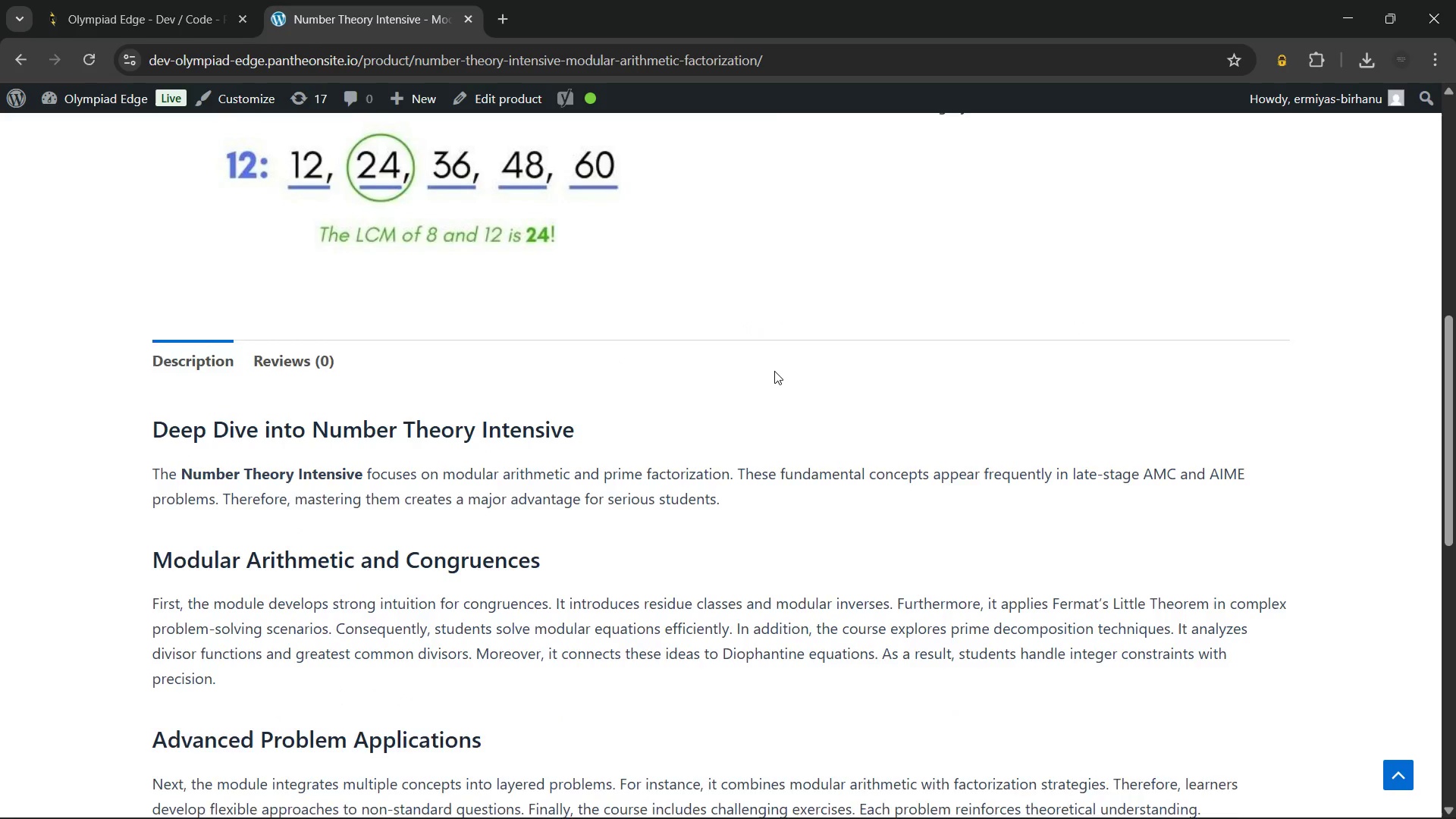 
left_click([187, 151])
 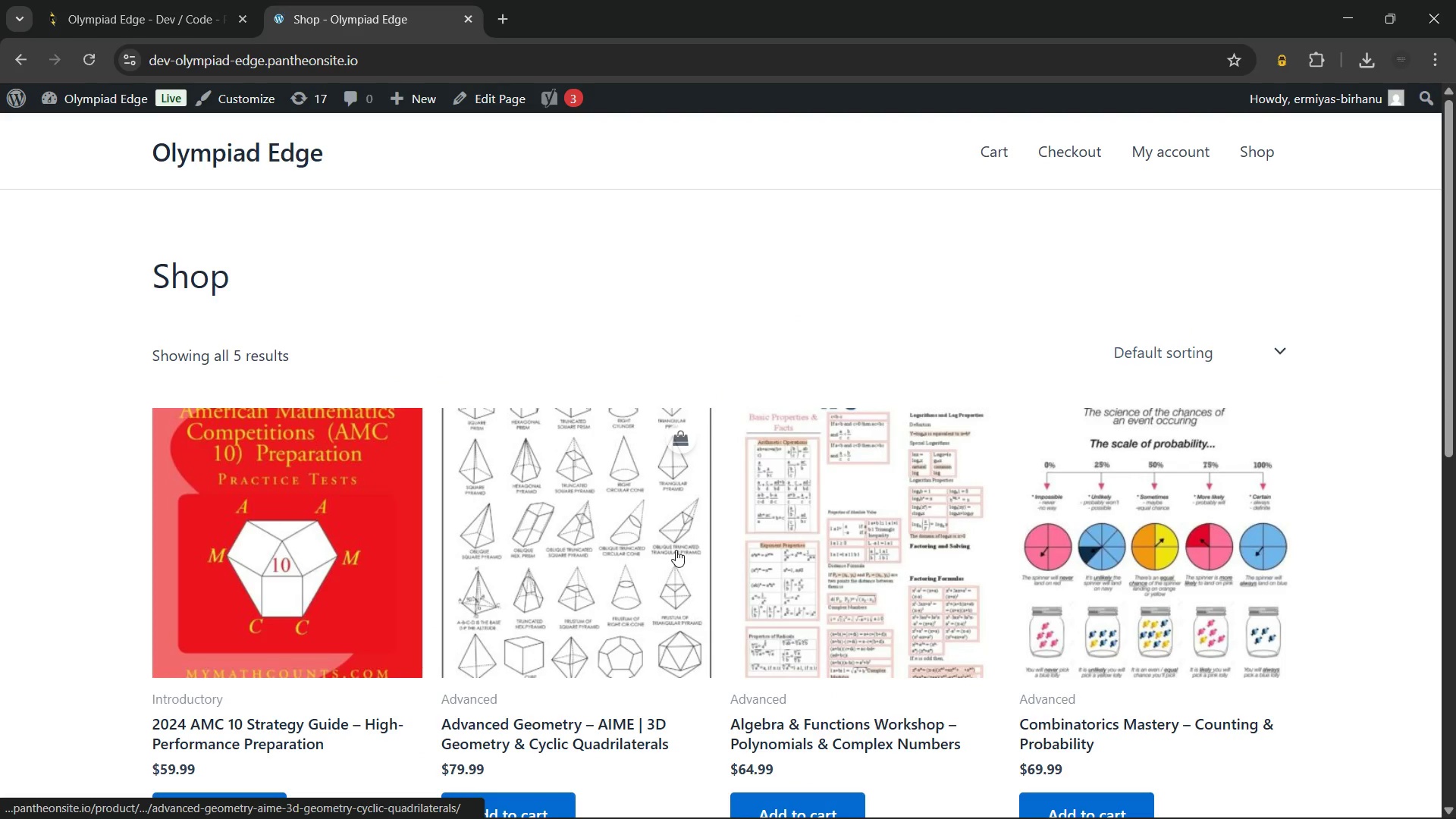 
left_click([886, 525])
 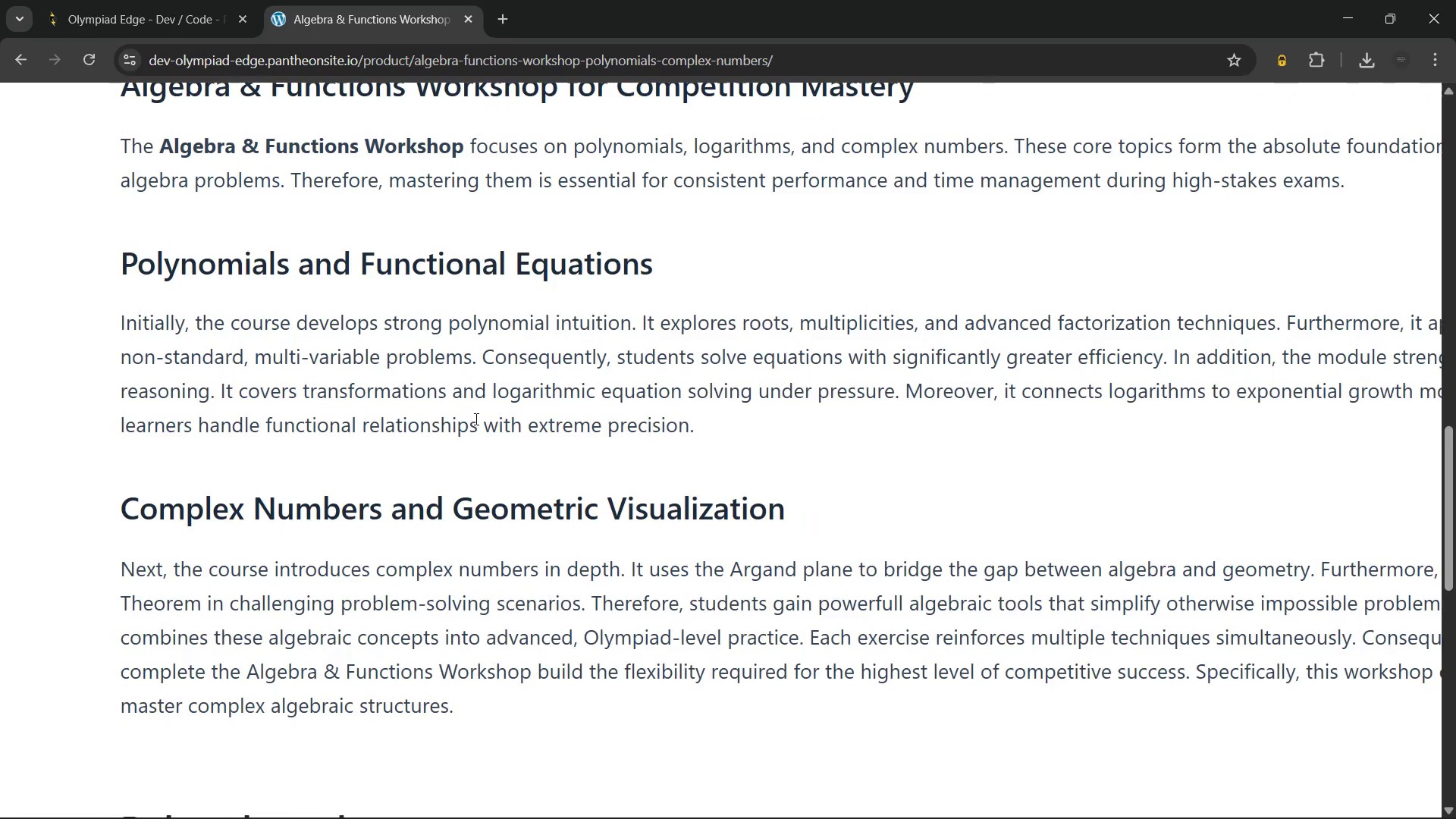 
wait(58.95)
 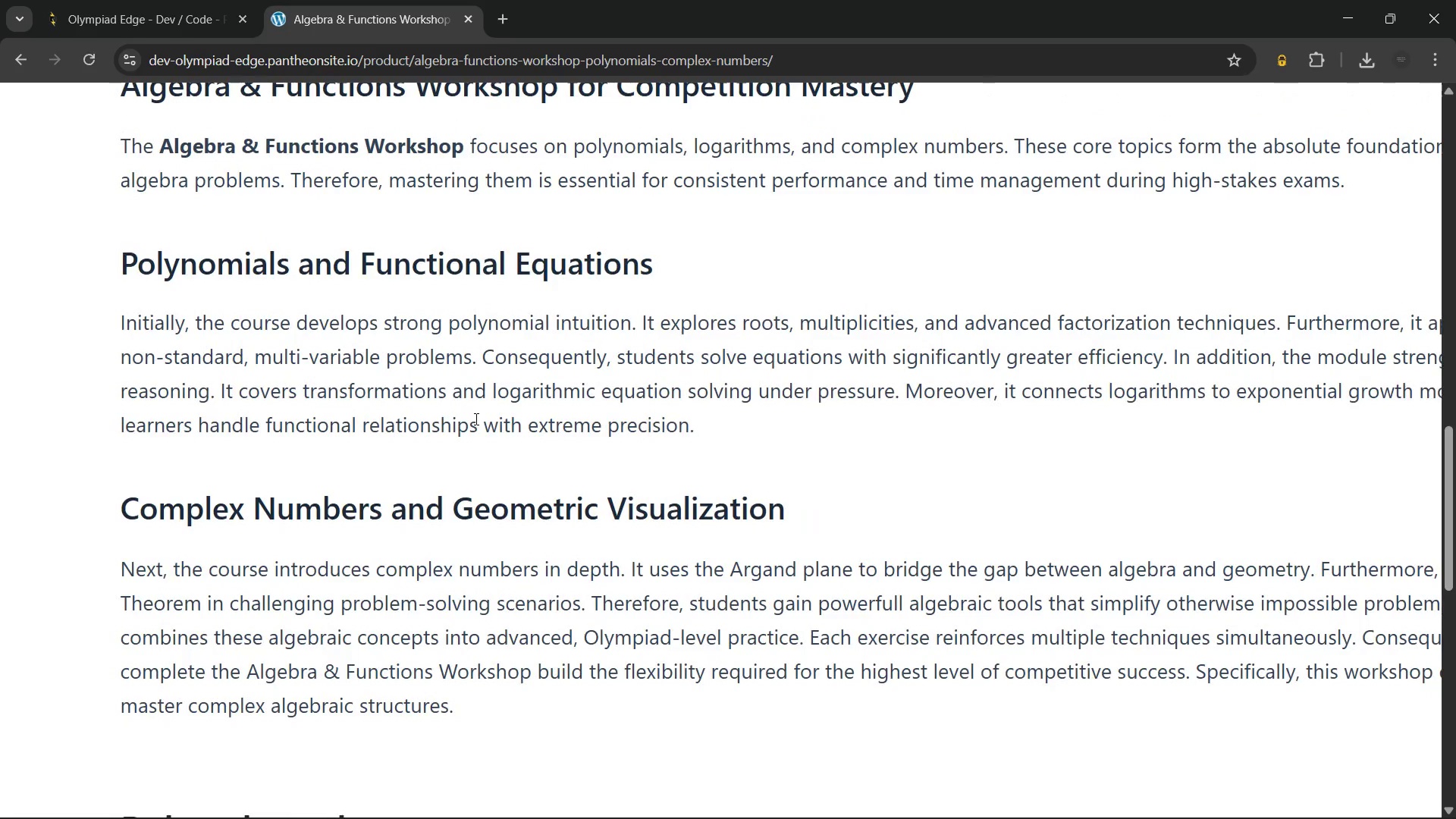 
left_click([18, 49])
 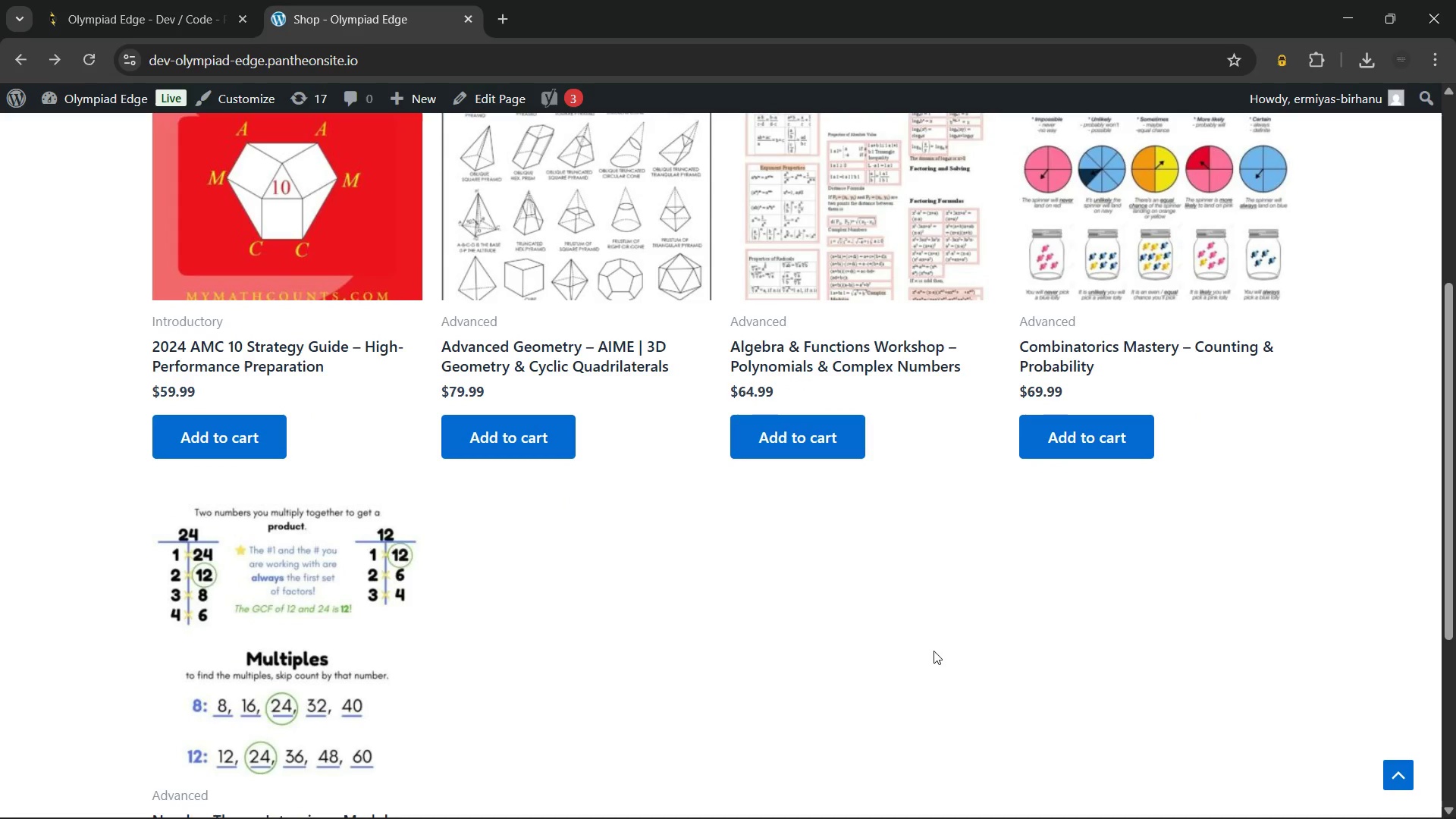 
wait(7.91)
 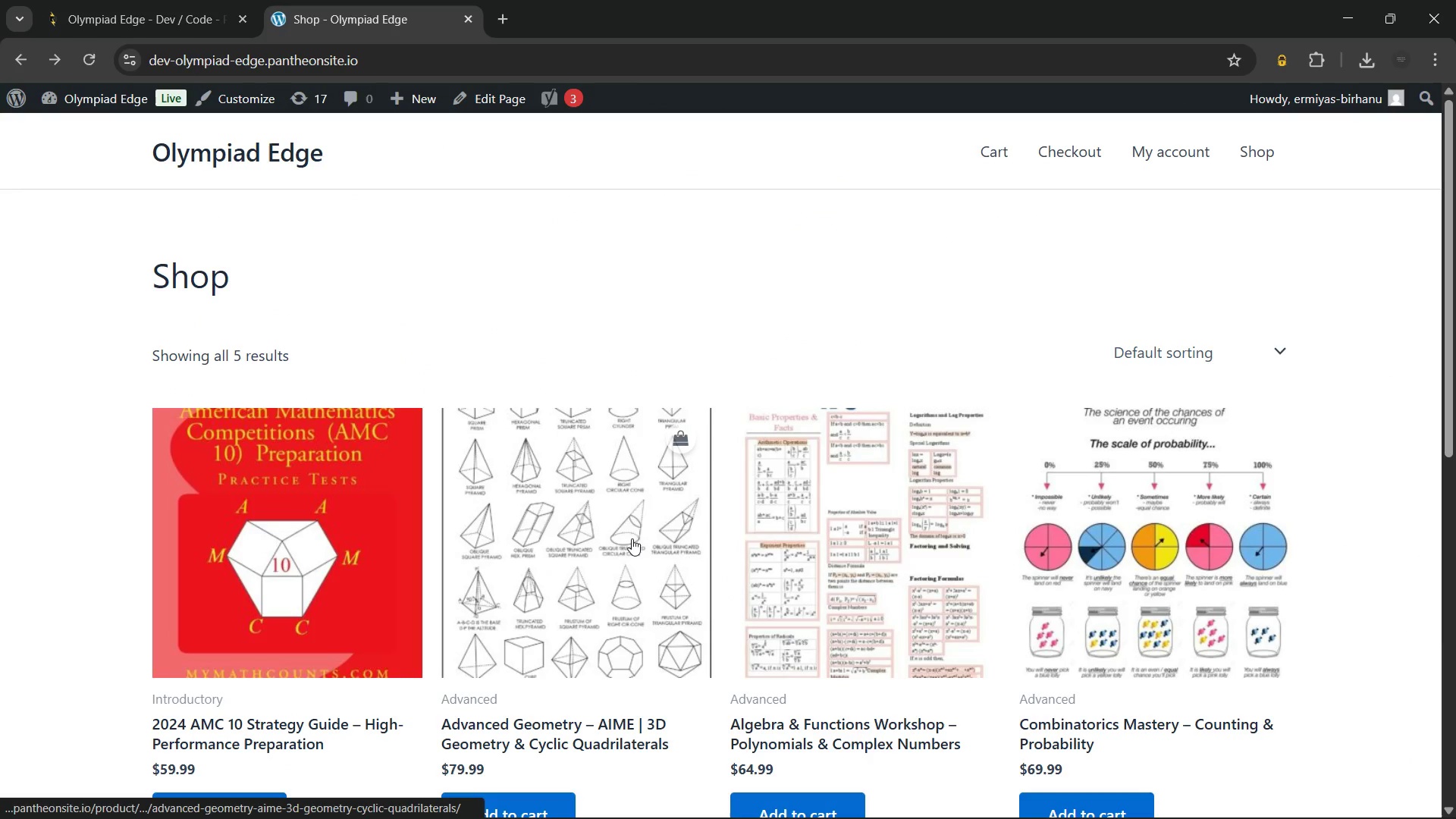 
left_click([372, 620])
 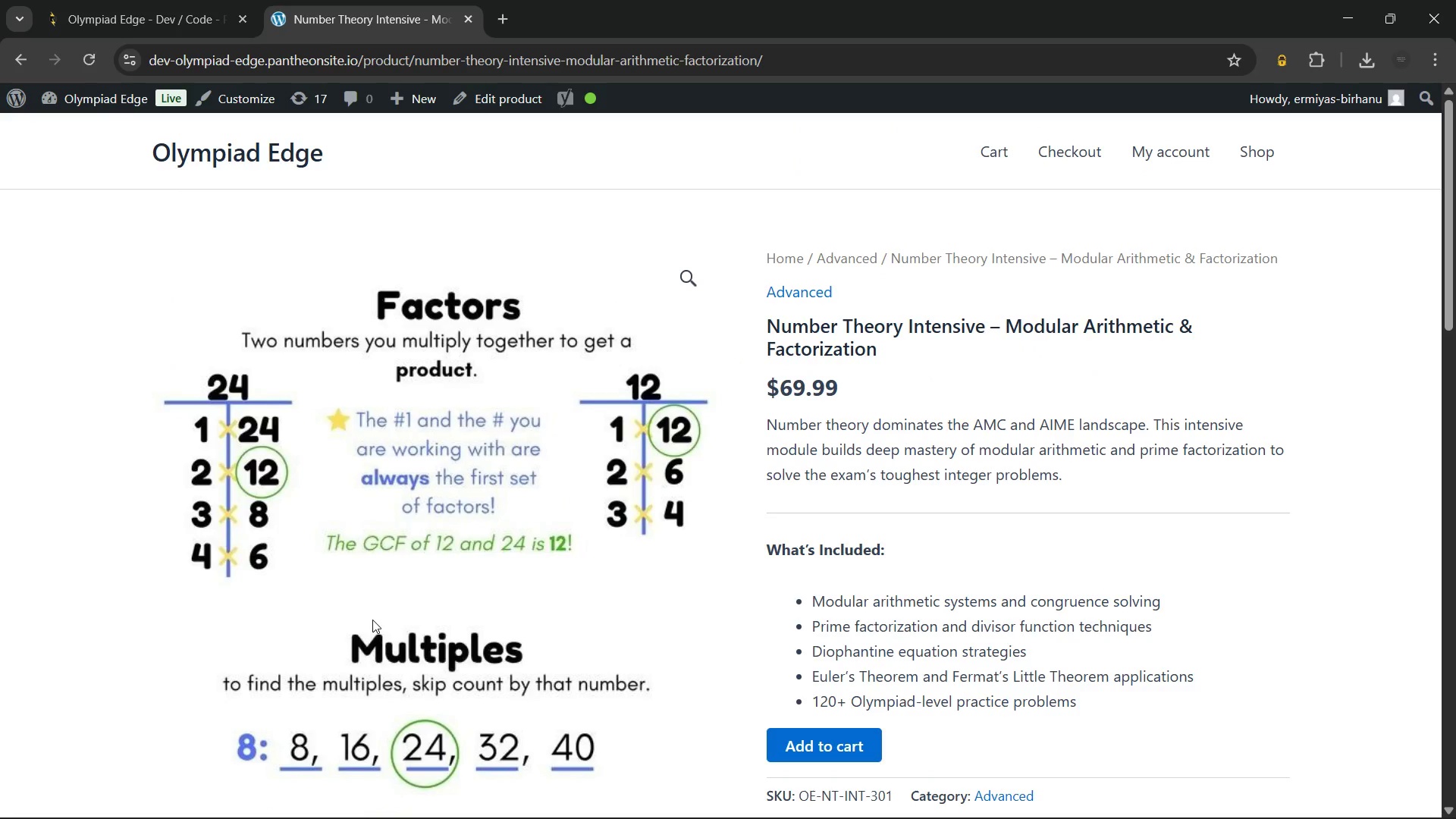 
wait(8.72)
 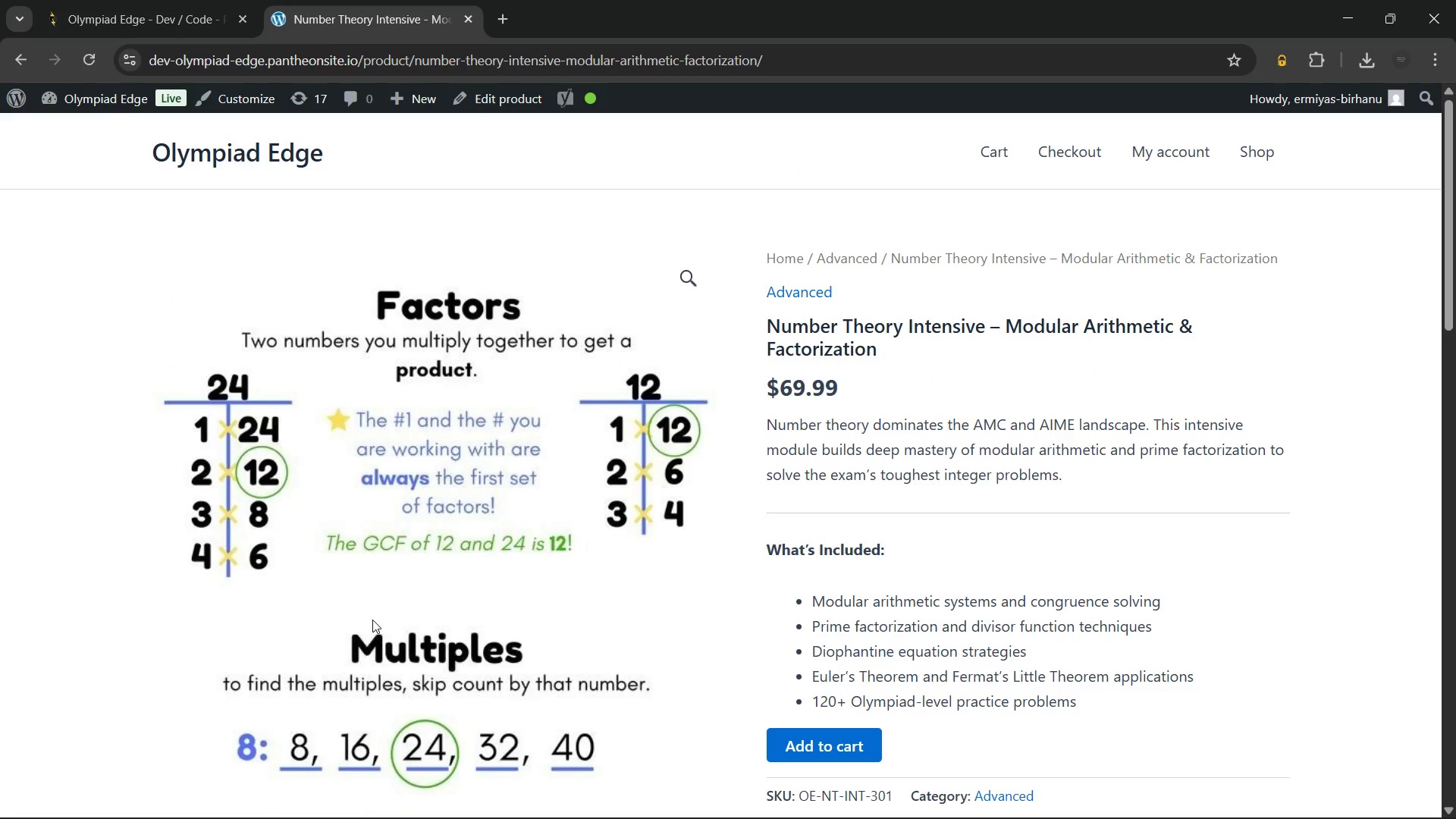 
left_click_drag(start_coordinate=[820, 434], to_coordinate=[1100, 519])
 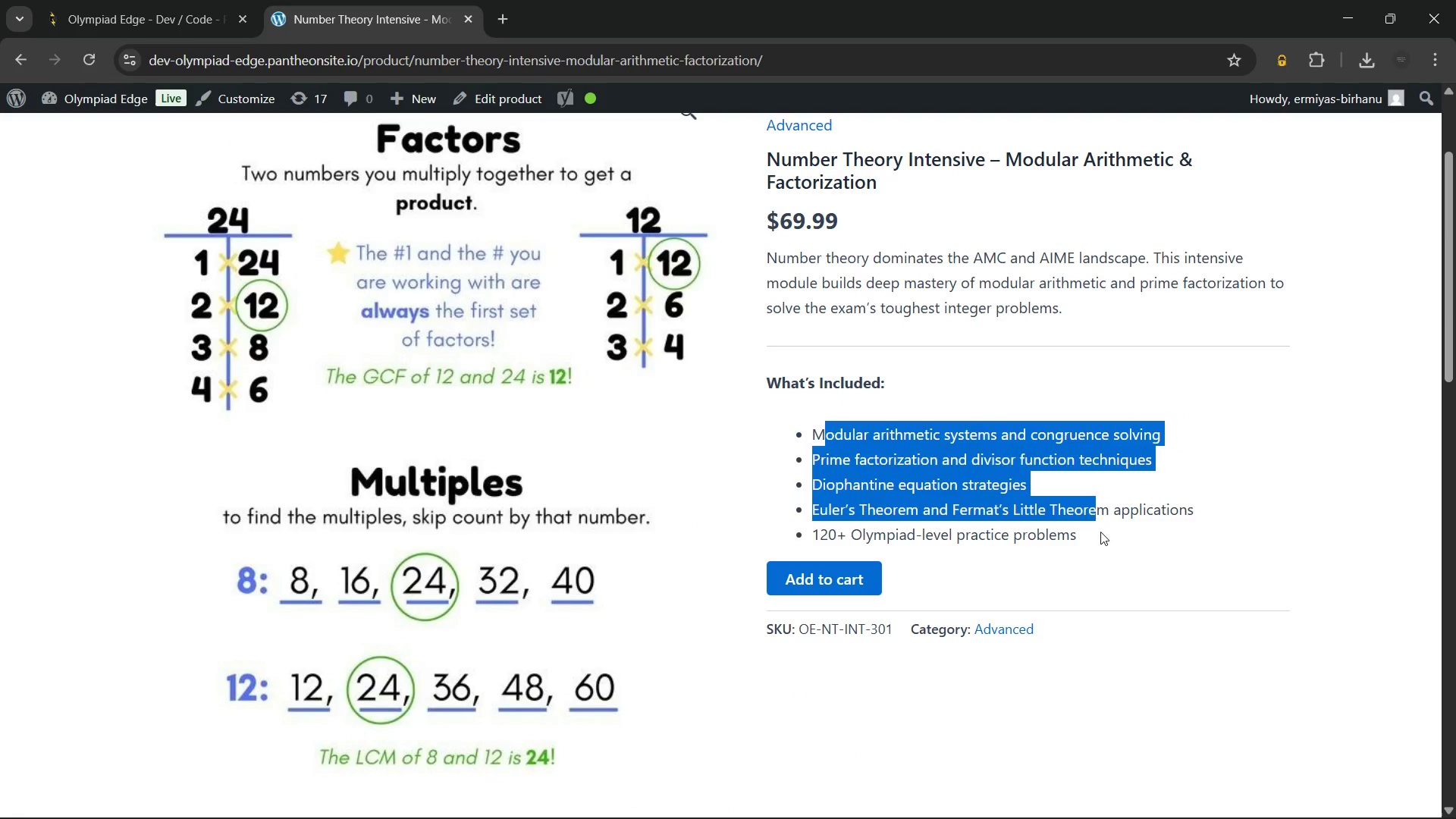 
left_click_drag(start_coordinate=[1100, 532], to_coordinate=[760, 368])
 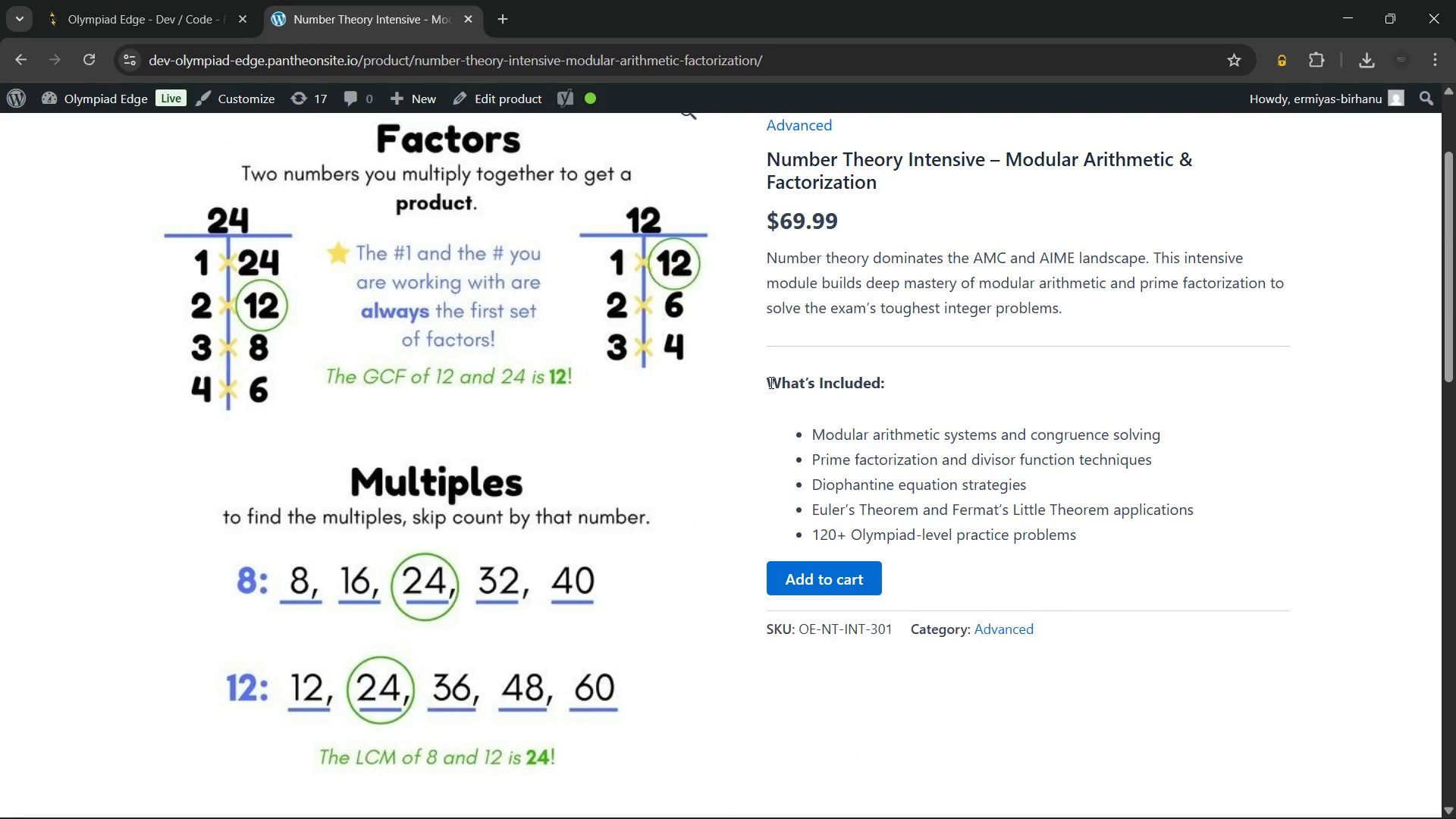 
left_click_drag(start_coordinate=[770, 382], to_coordinate=[1133, 535])
 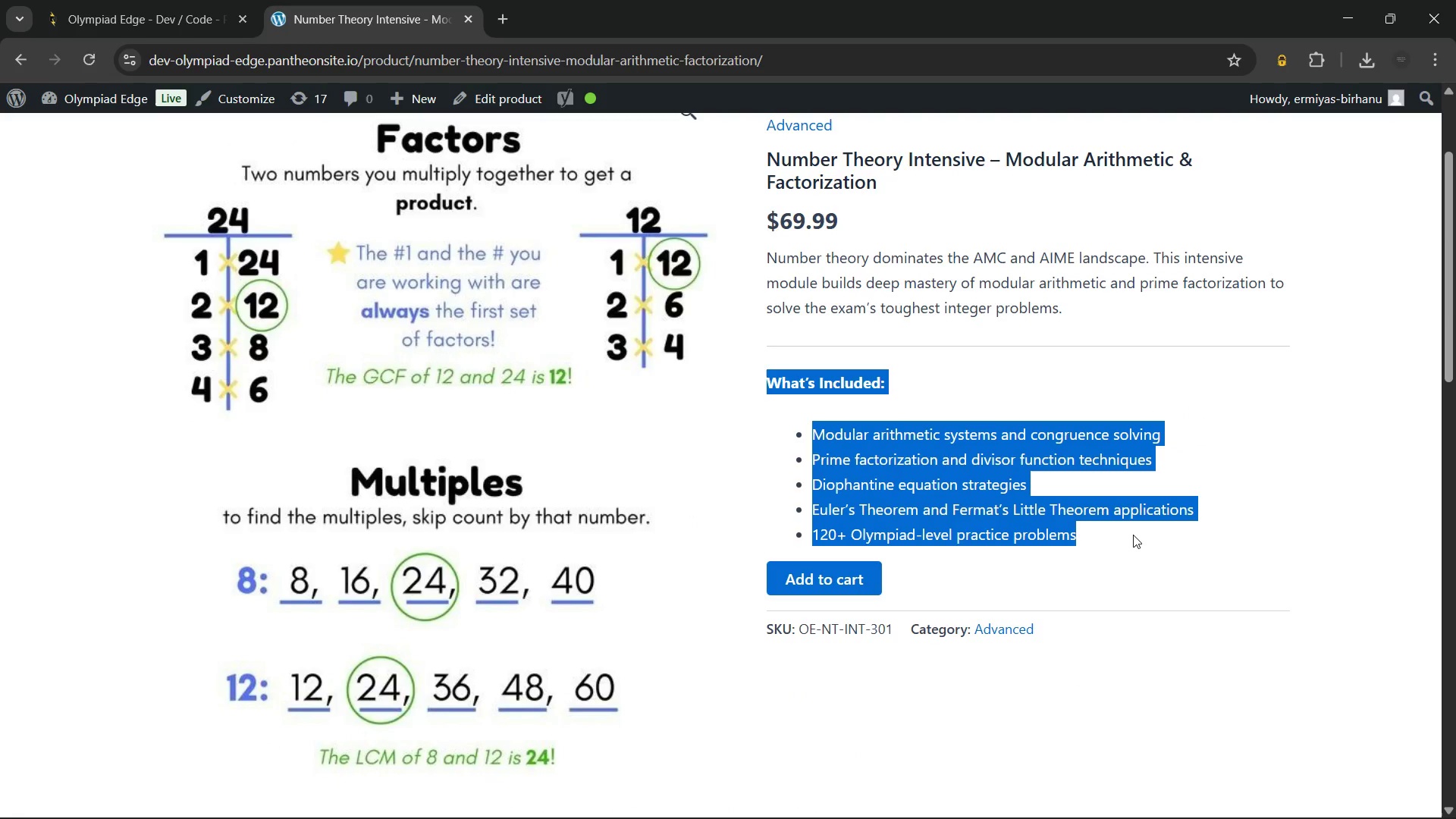 
left_click([1133, 535])
 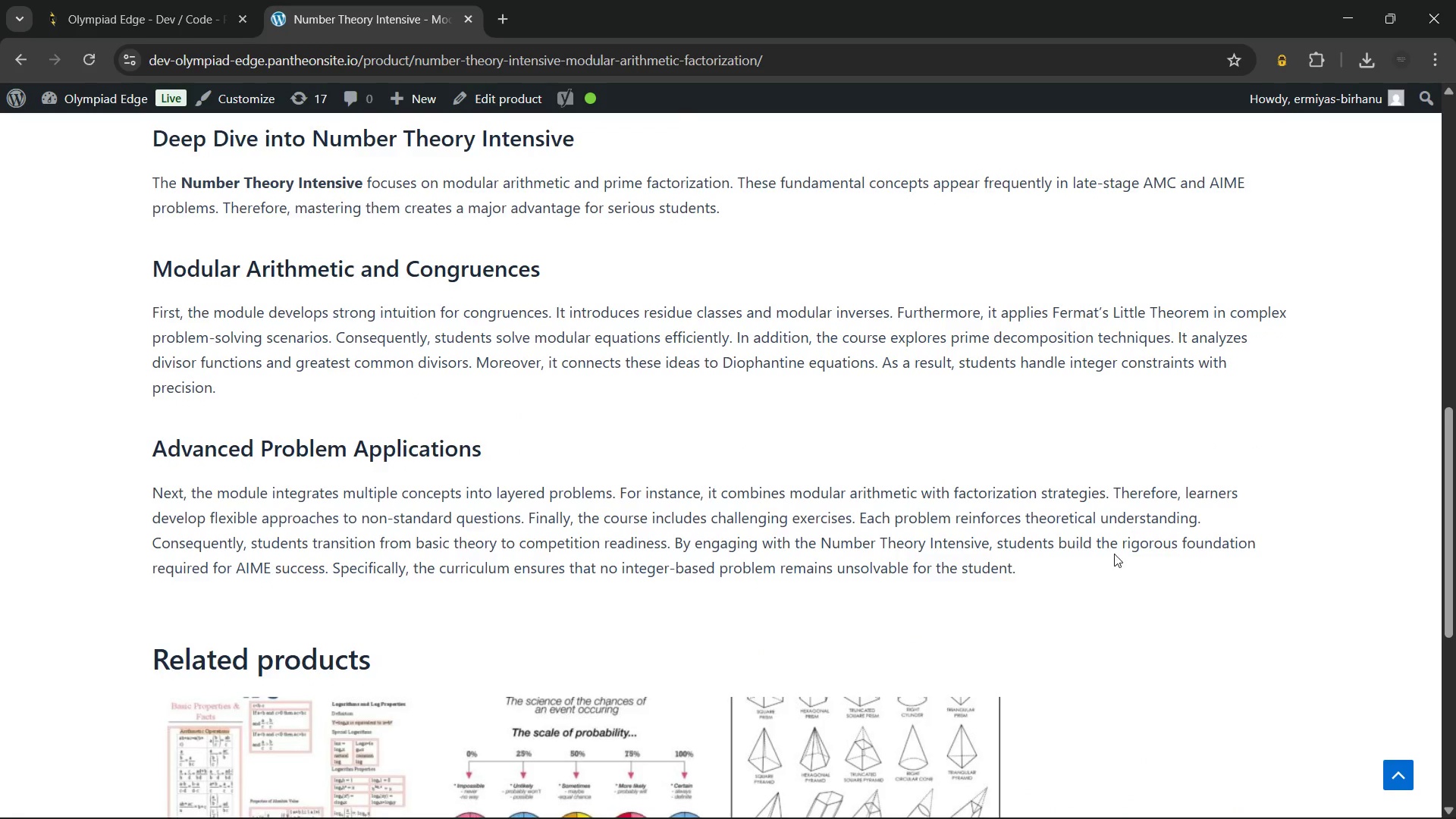 
wait(5.06)
 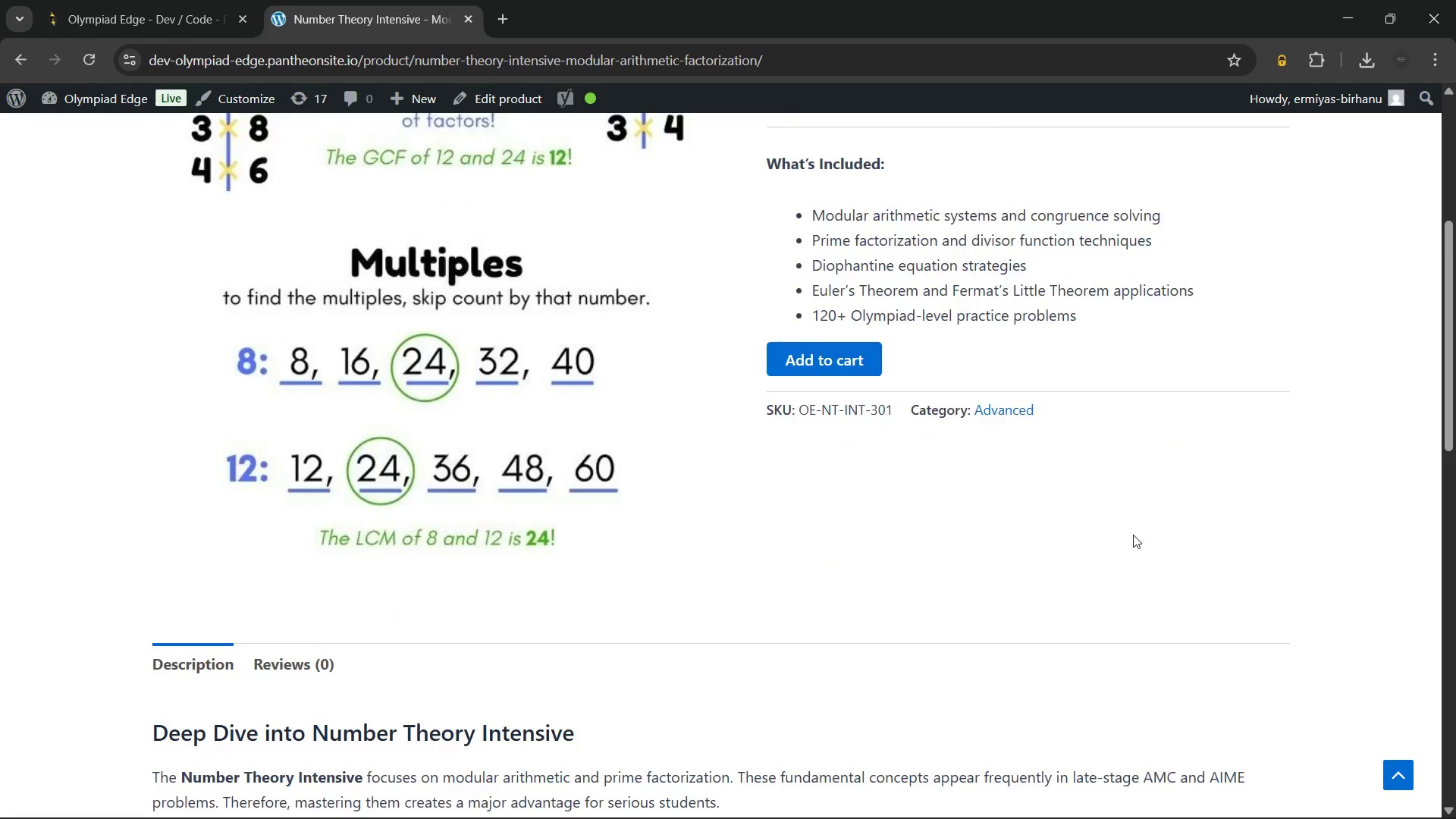 
left_click_drag(start_coordinate=[1035, 572], to_coordinate=[160, 259])
 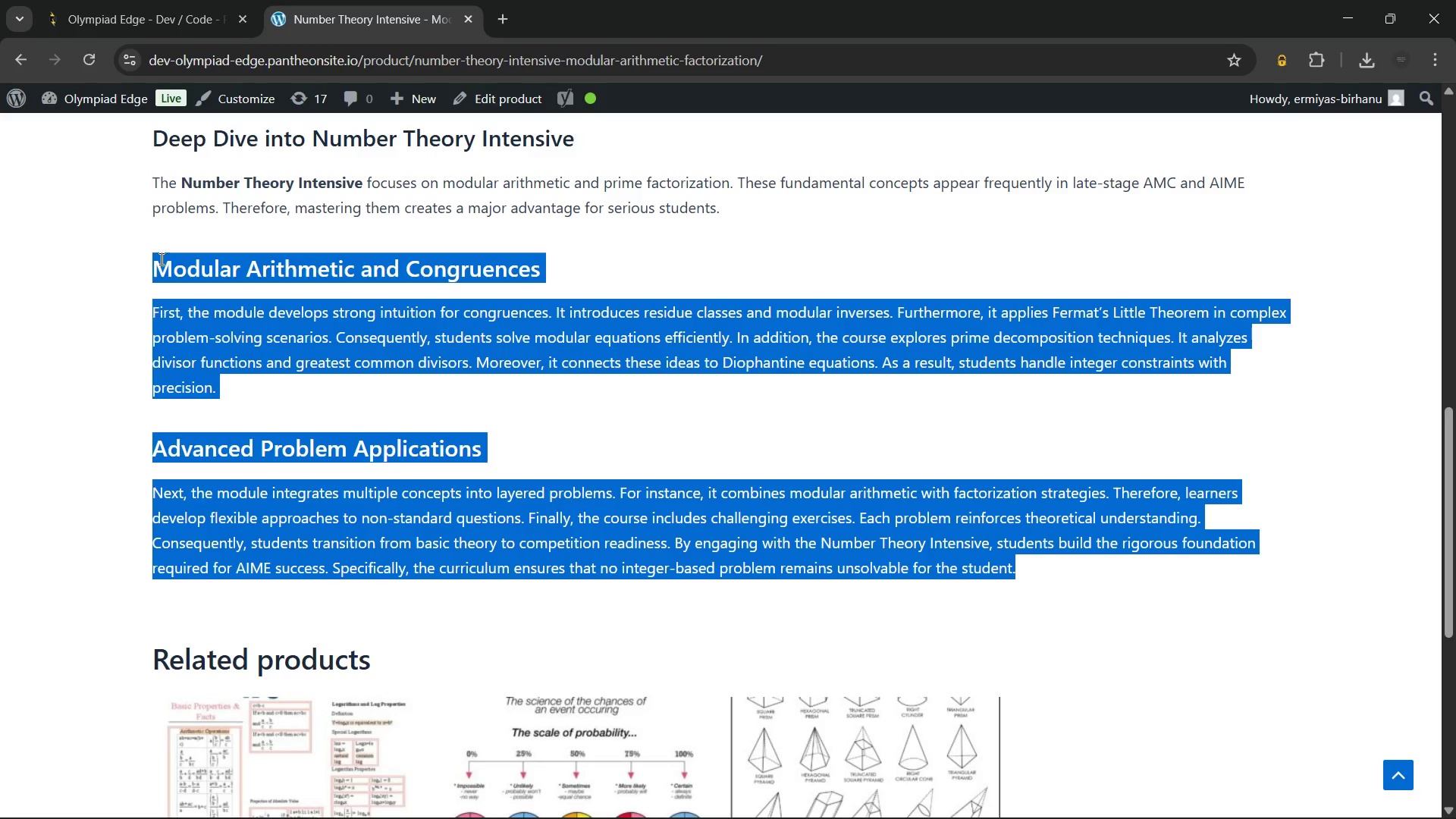 
left_click([160, 259])
 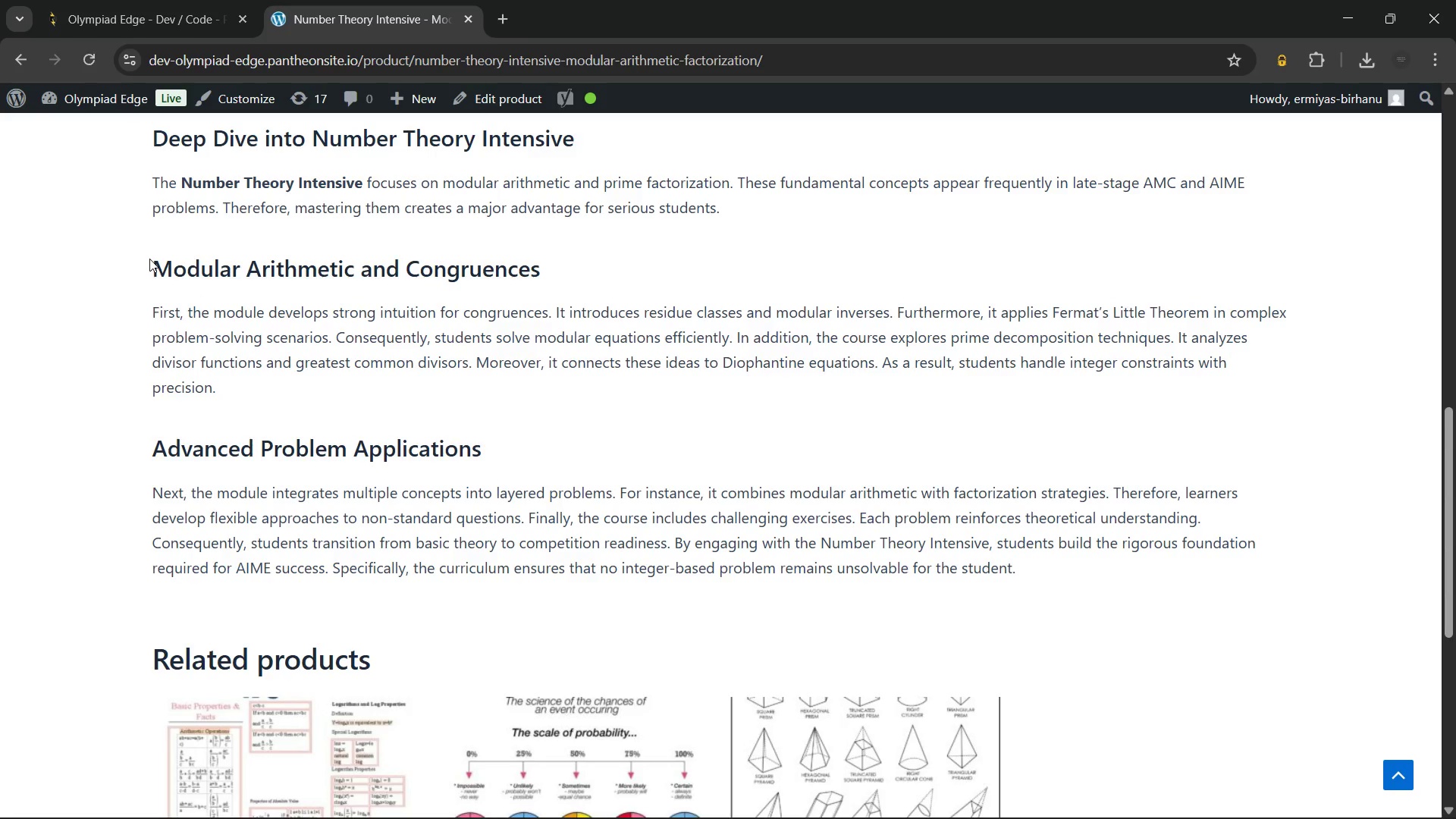 
left_click_drag(start_coordinate=[149, 259], to_coordinate=[1029, 566])
 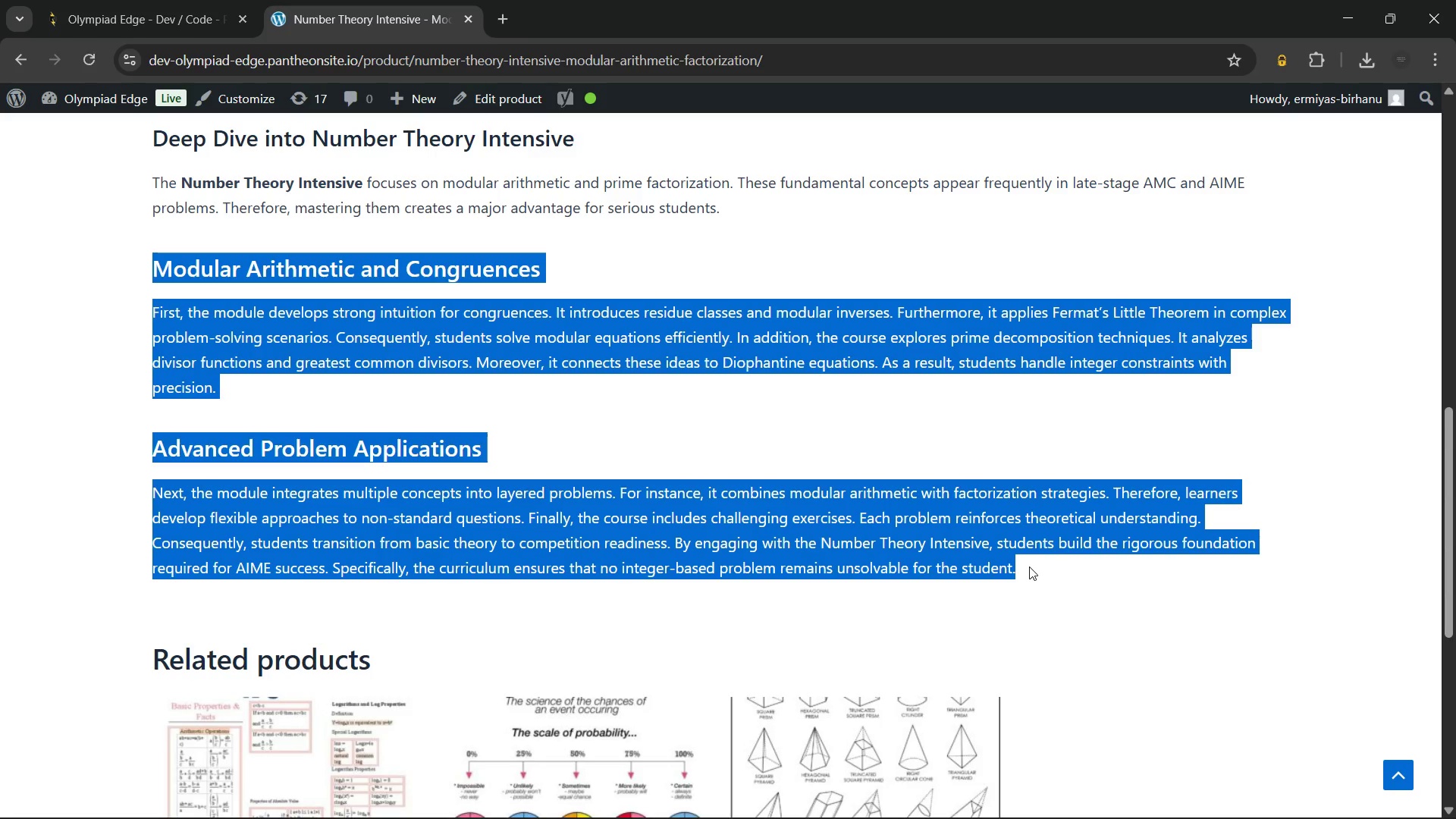 
left_click([1029, 566])
 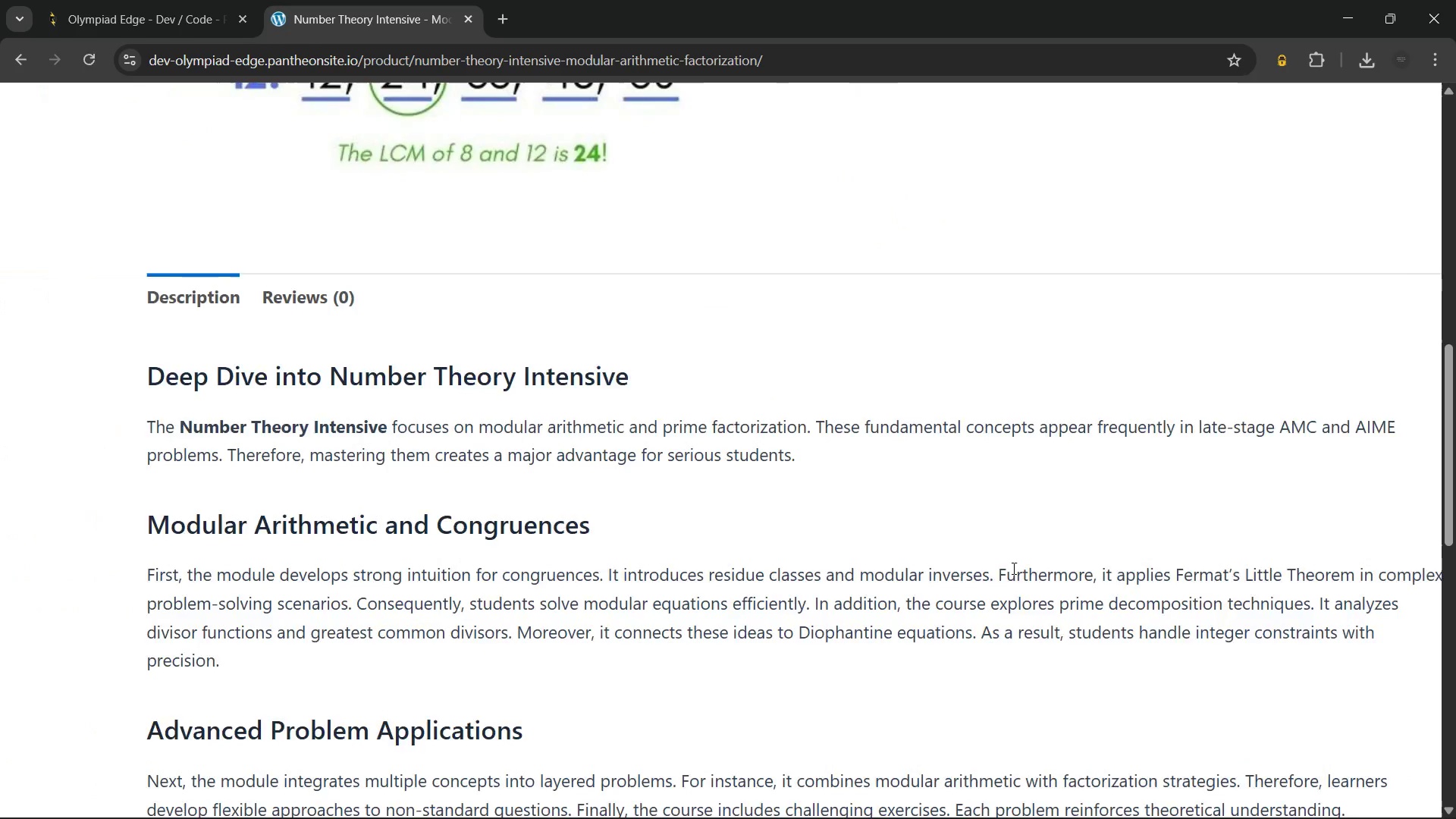 
wait(32.89)
 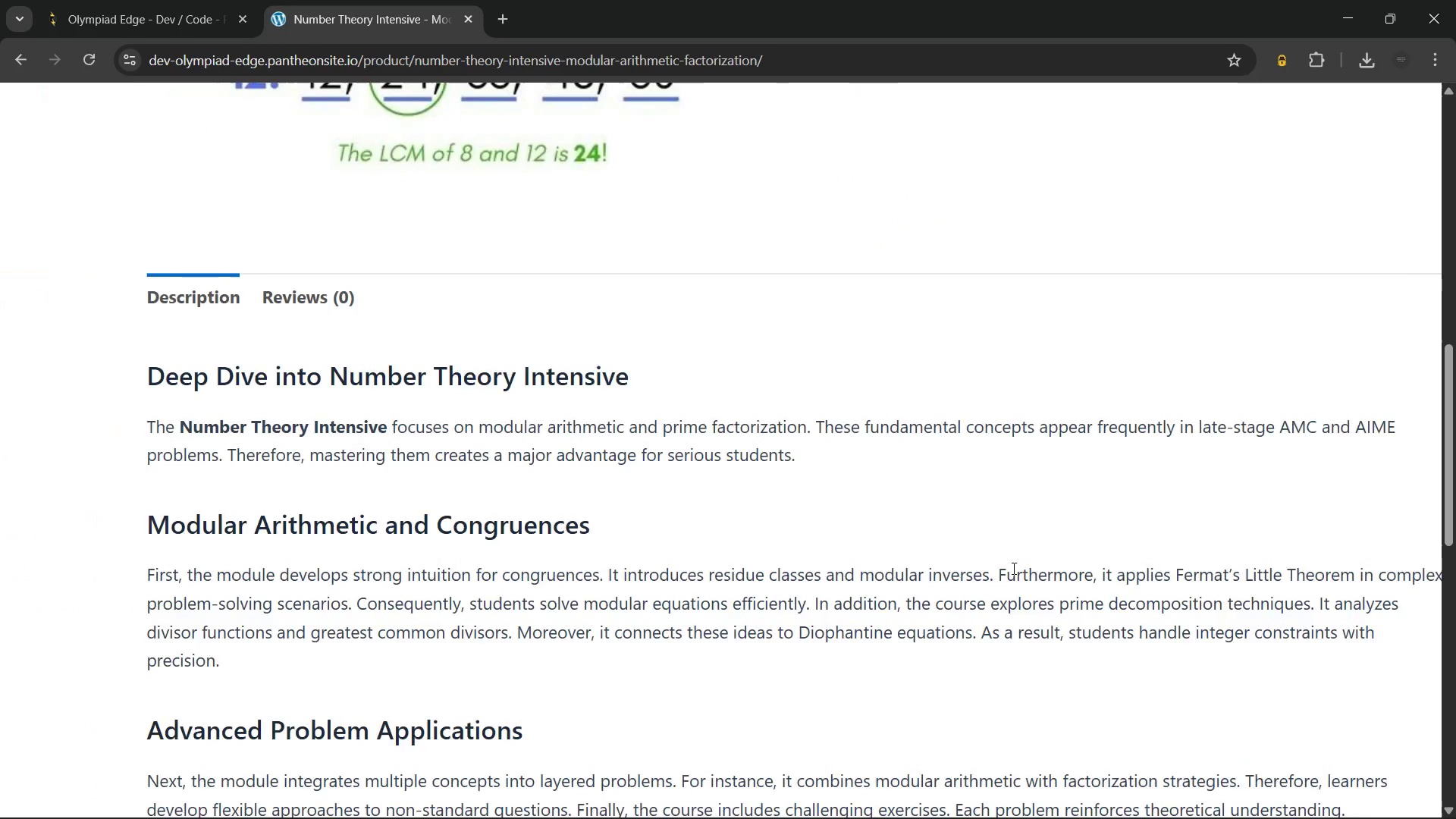 
left_click([91, 93])
 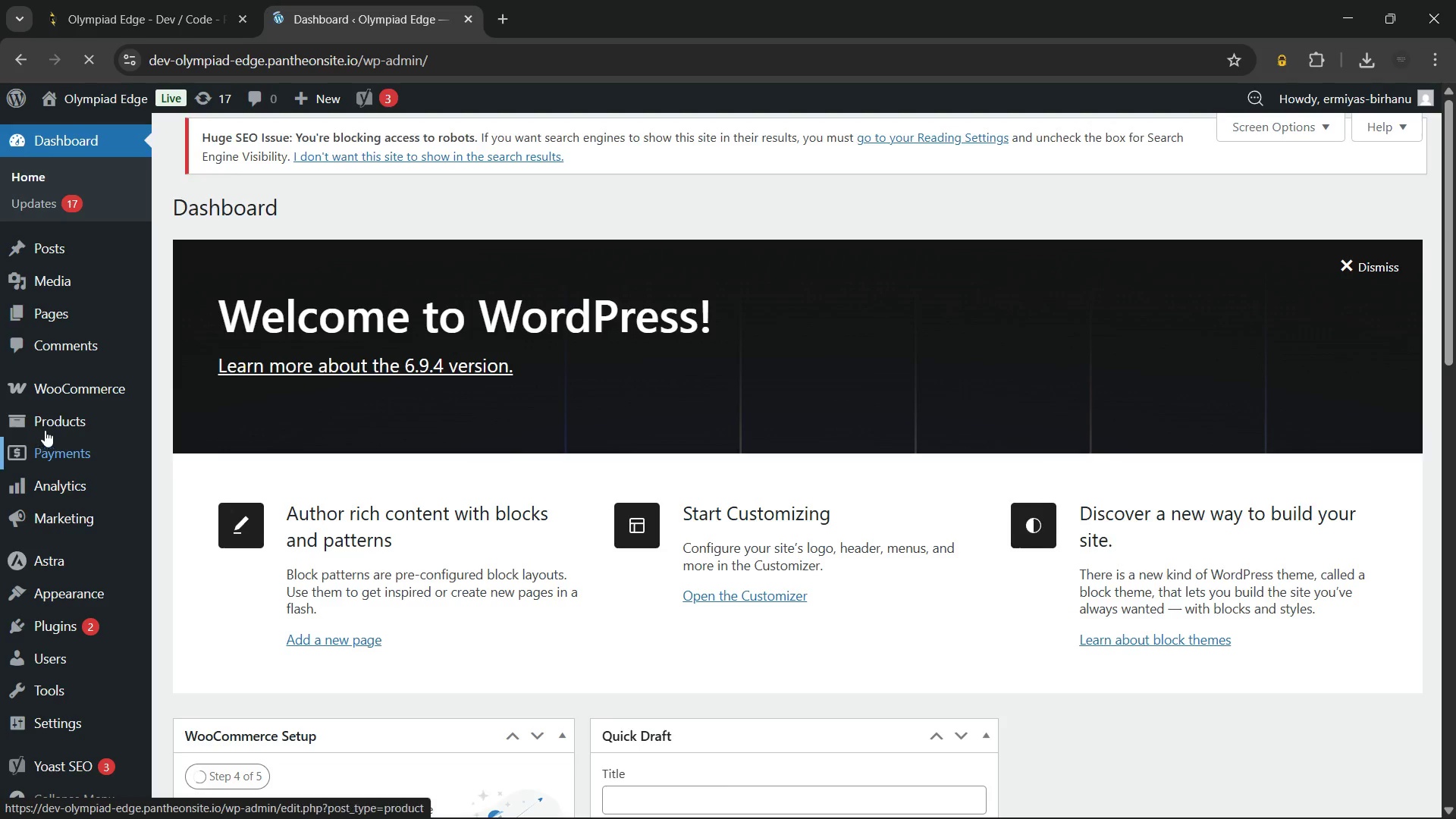 
left_click([58, 419])
 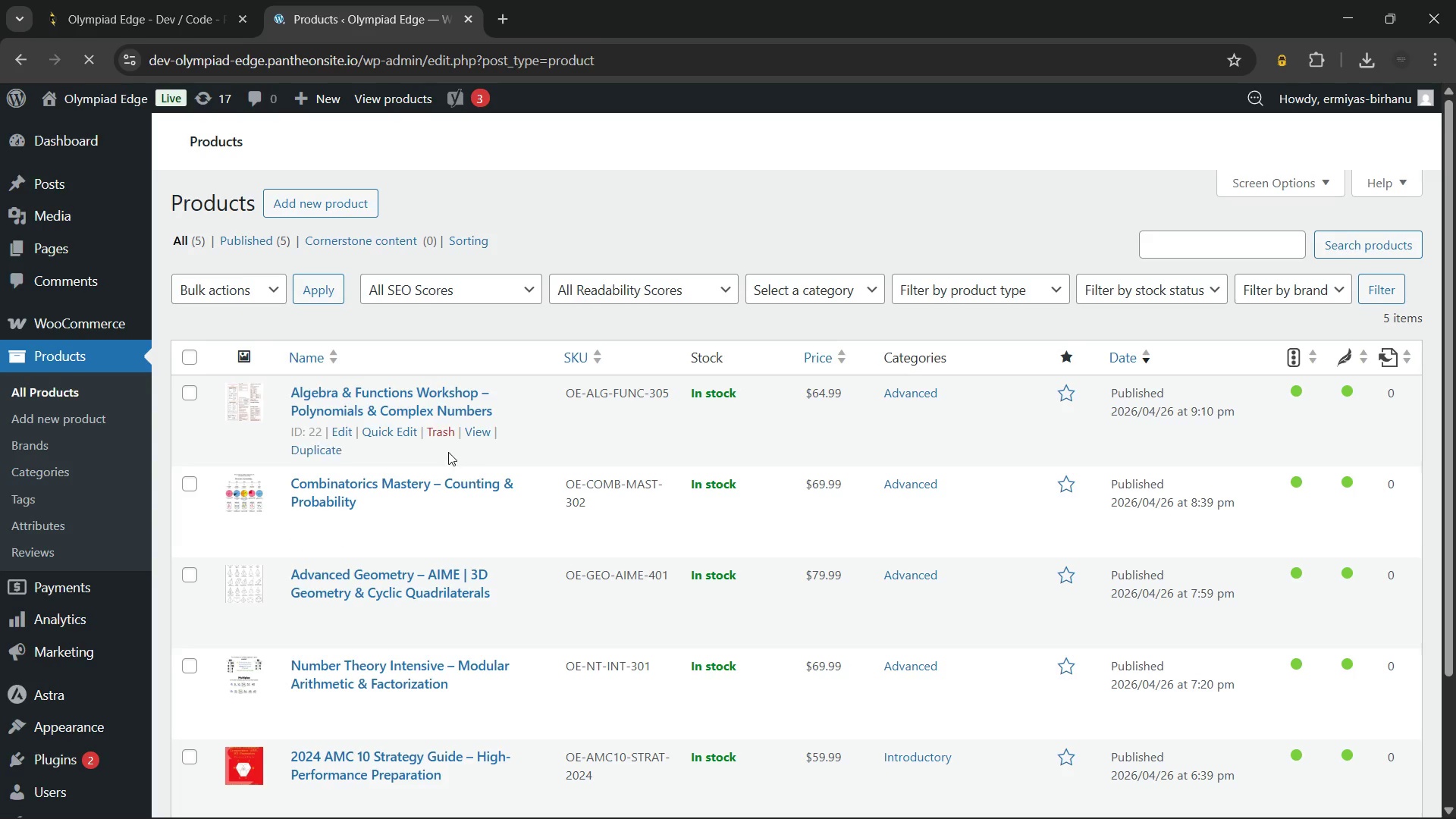 
wait(7.39)
 